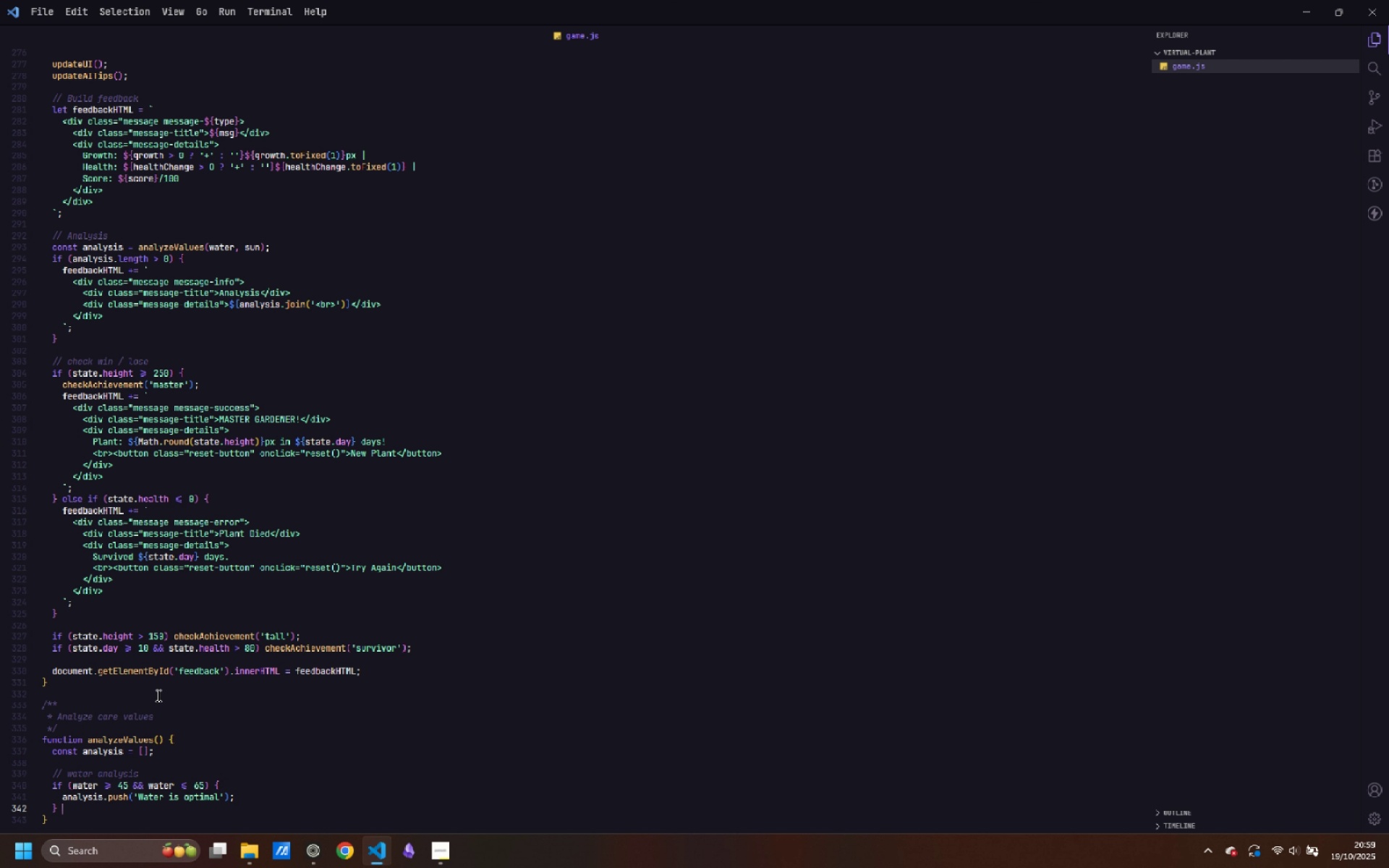 
type( else if (water < 30)
 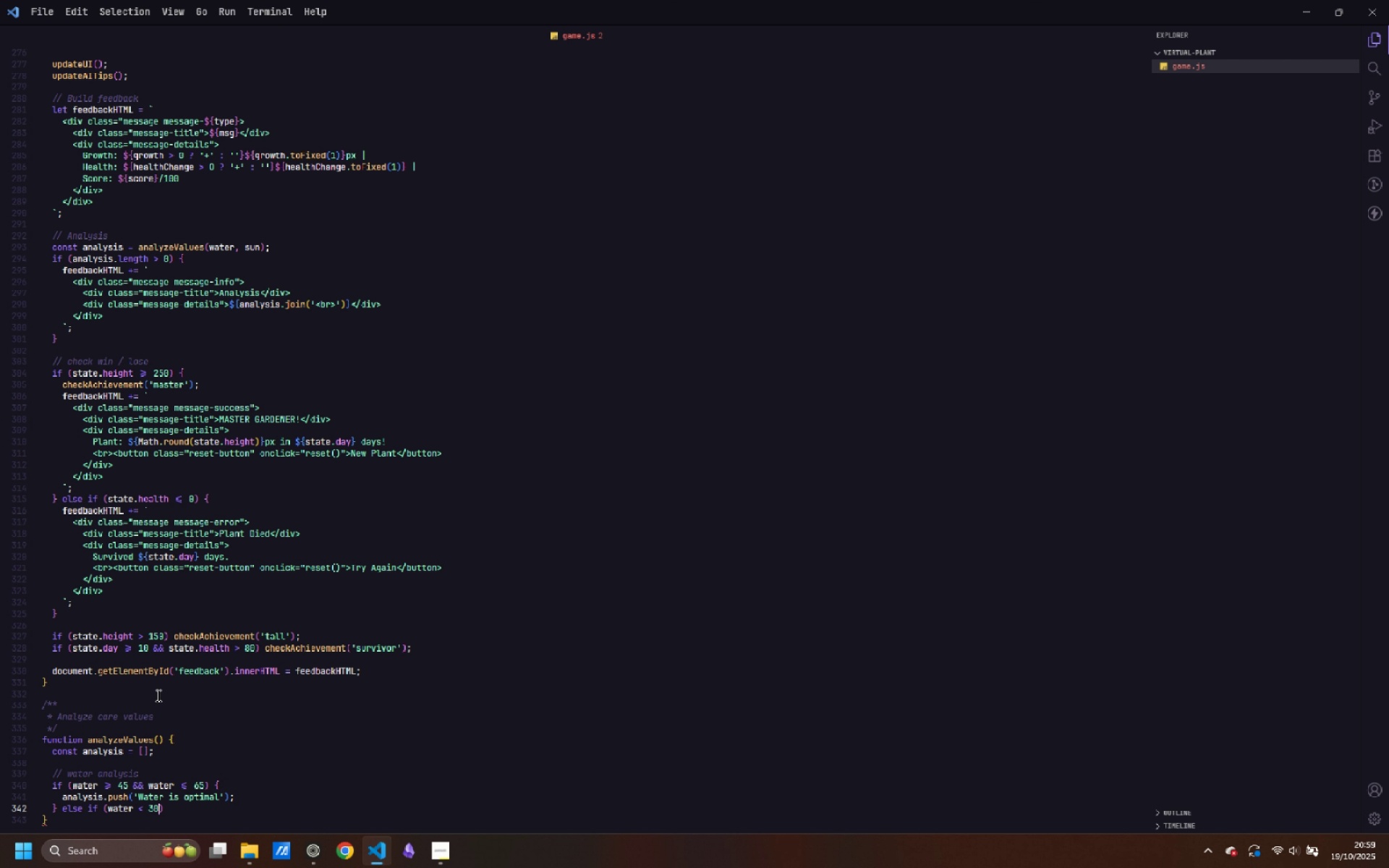 
key(ArrowRight)
 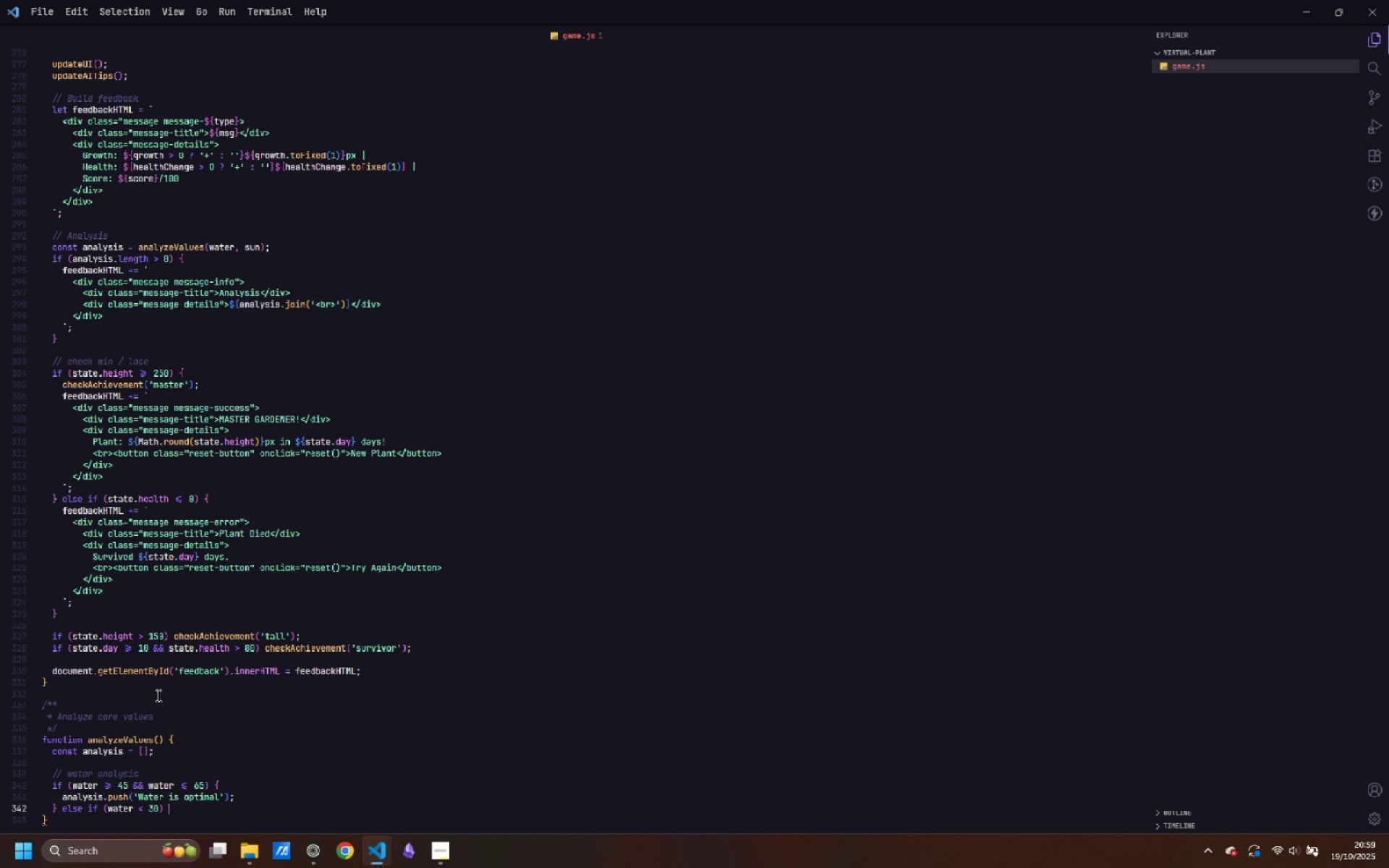 
key(Space)
 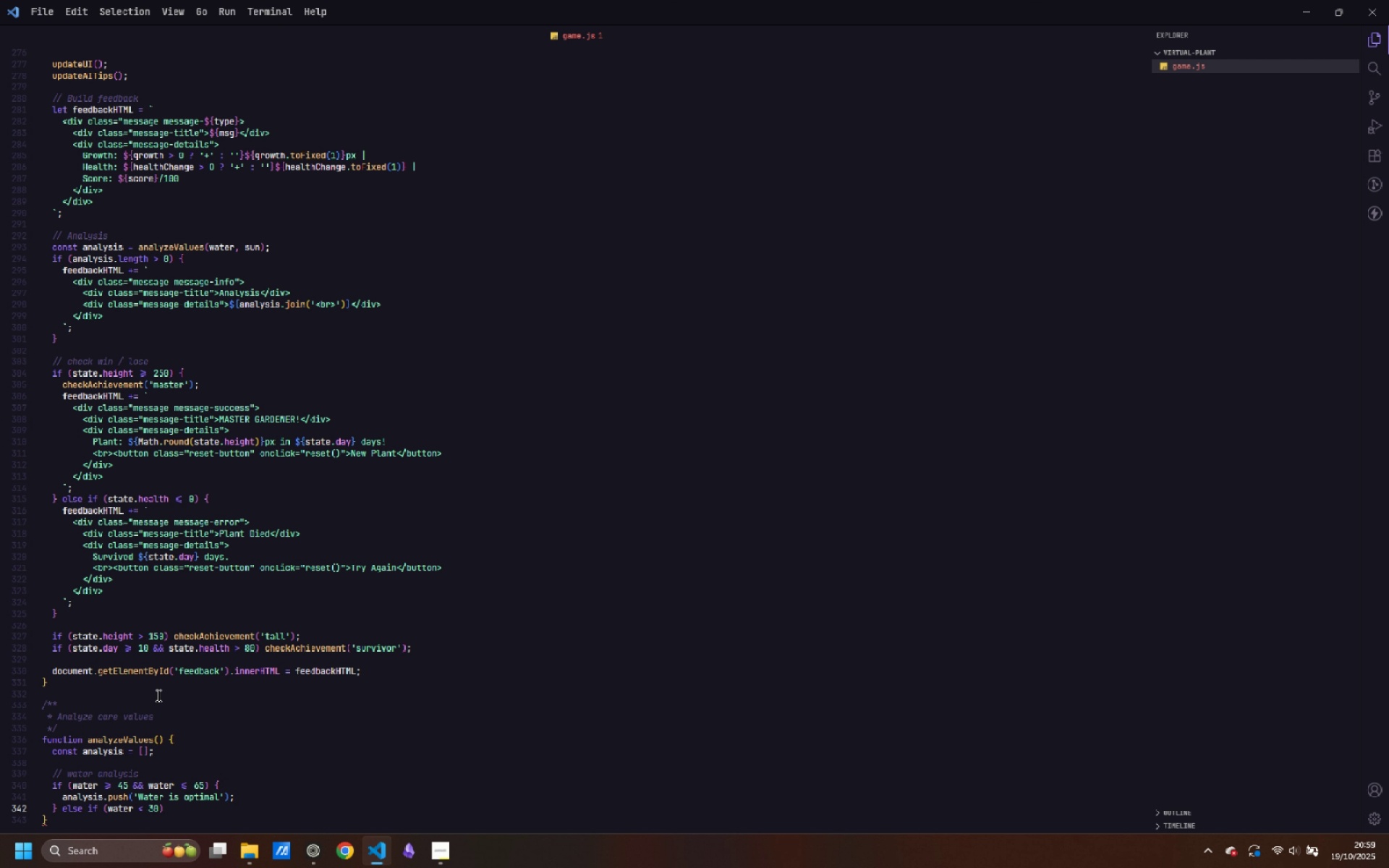 
key(Shift+BracketLeft)
 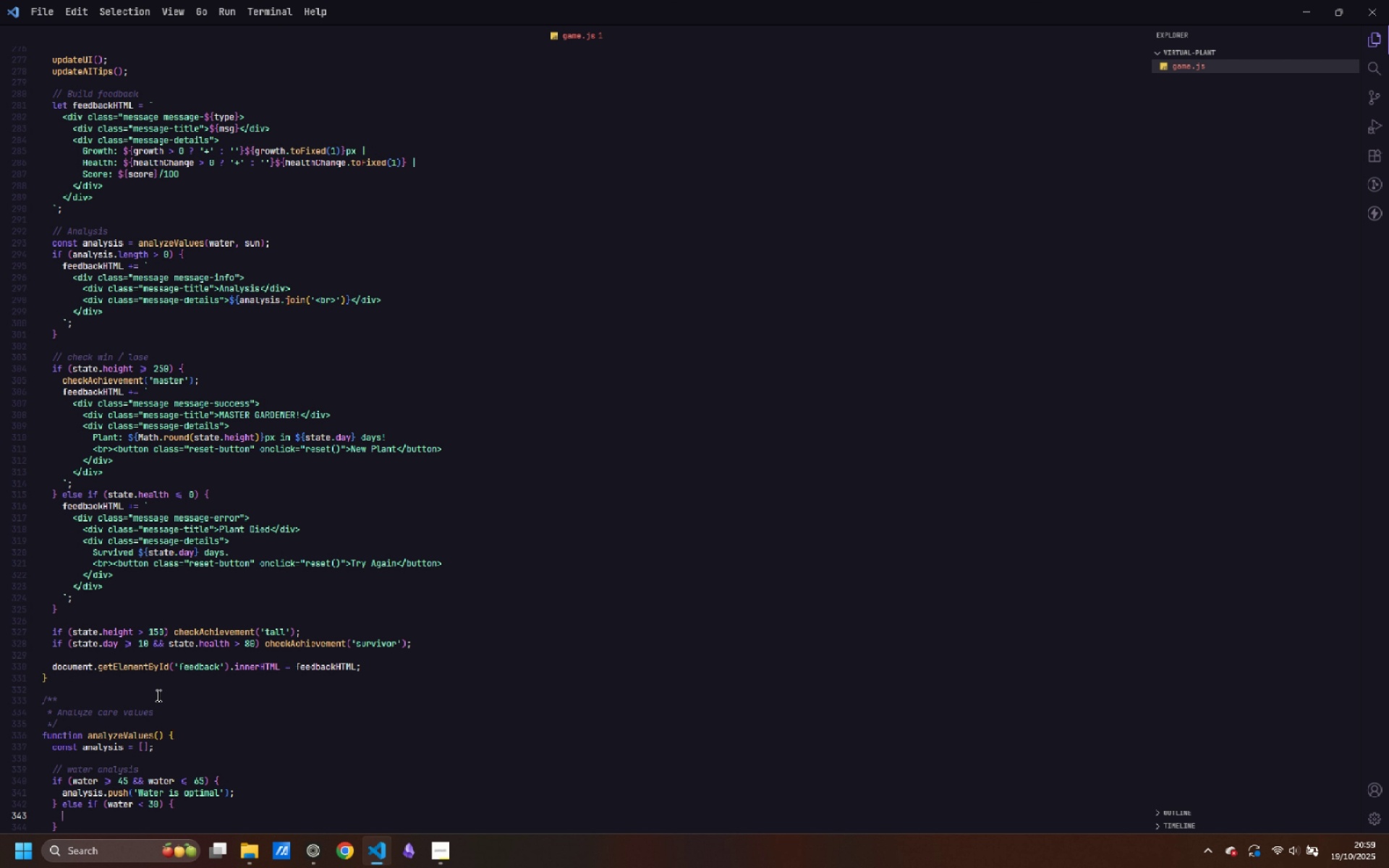 
key(Enter)
 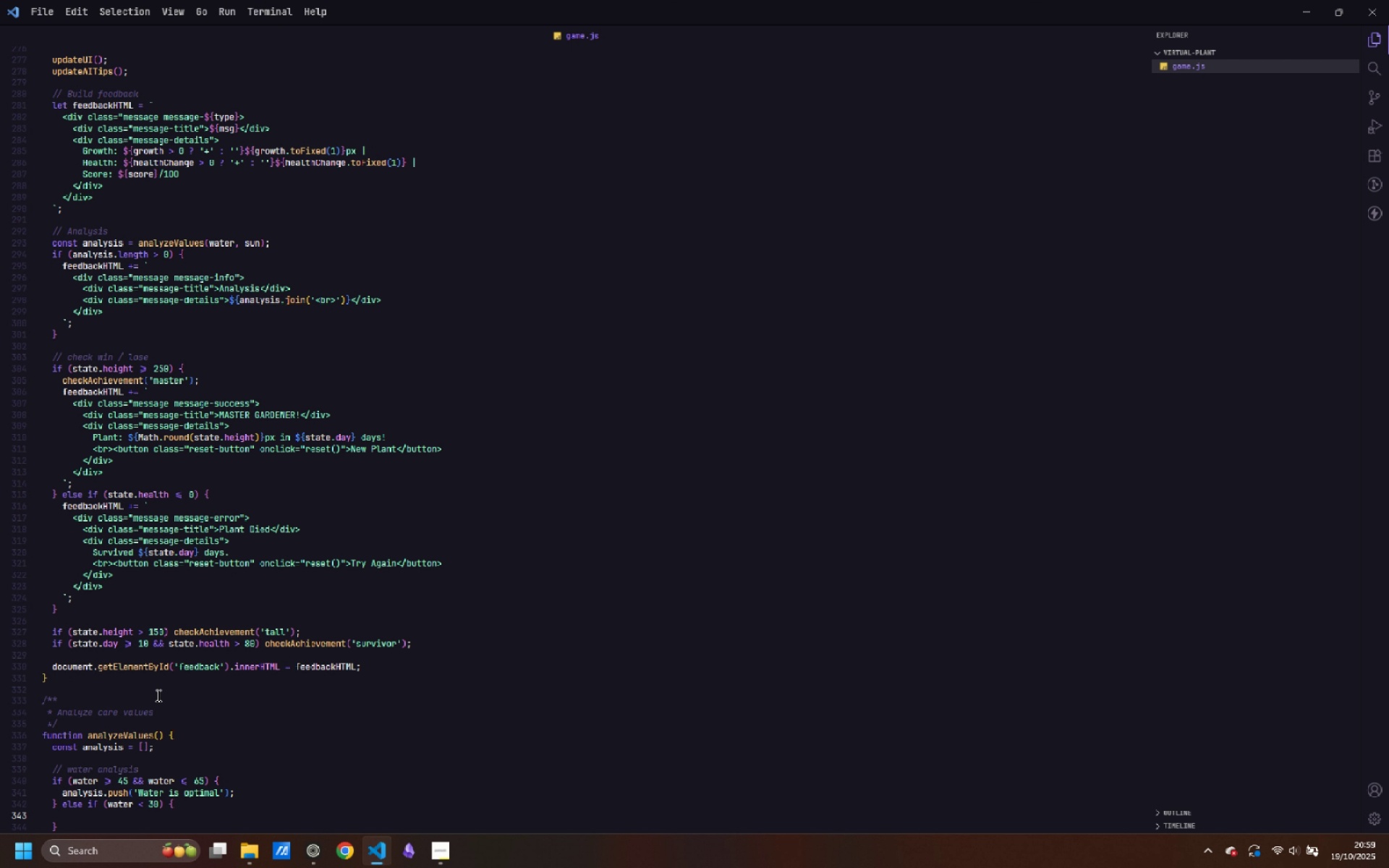 
type(analysis.push('Water critically low - plant is wa)
 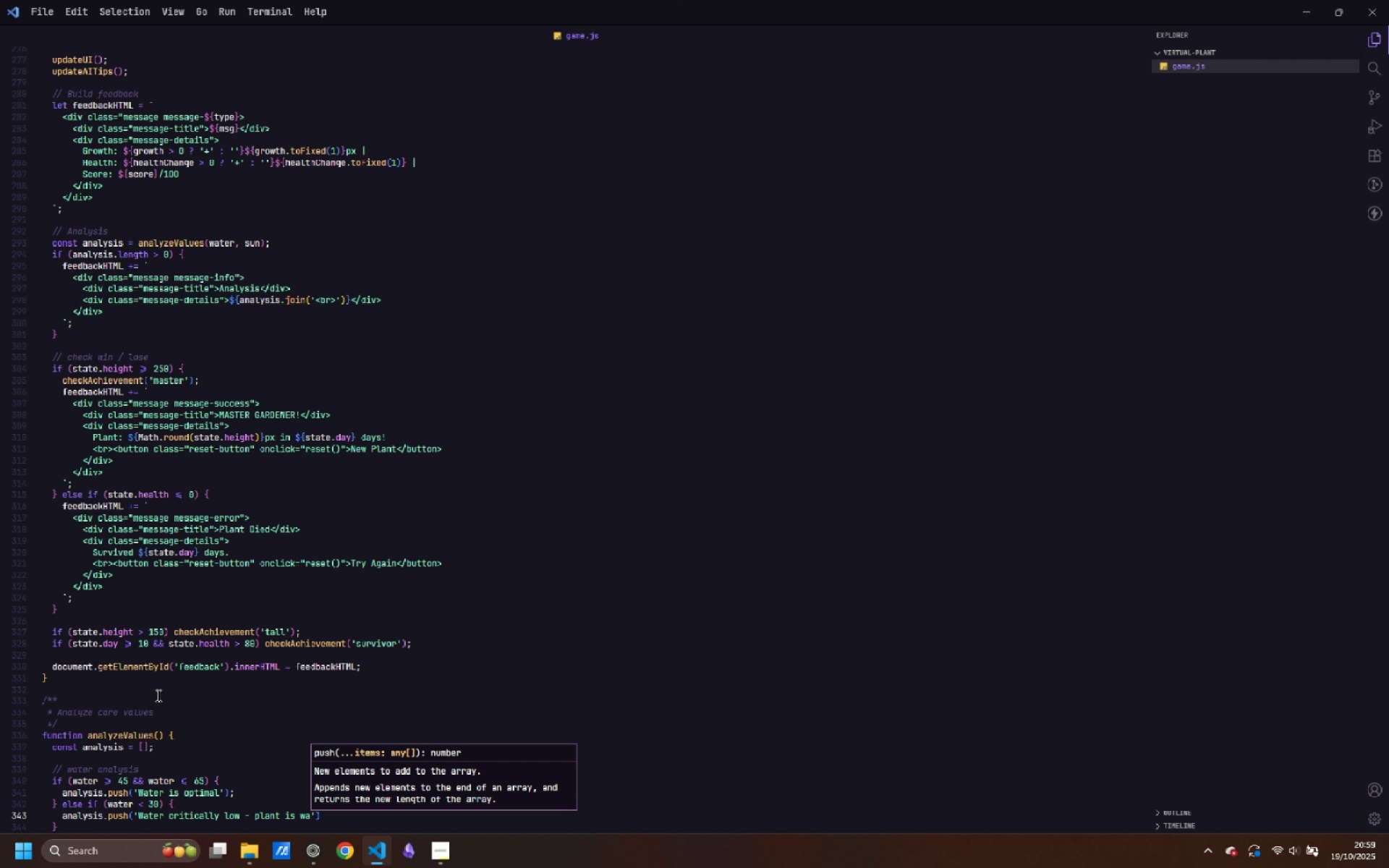 
key(Control+ControlLeft)
 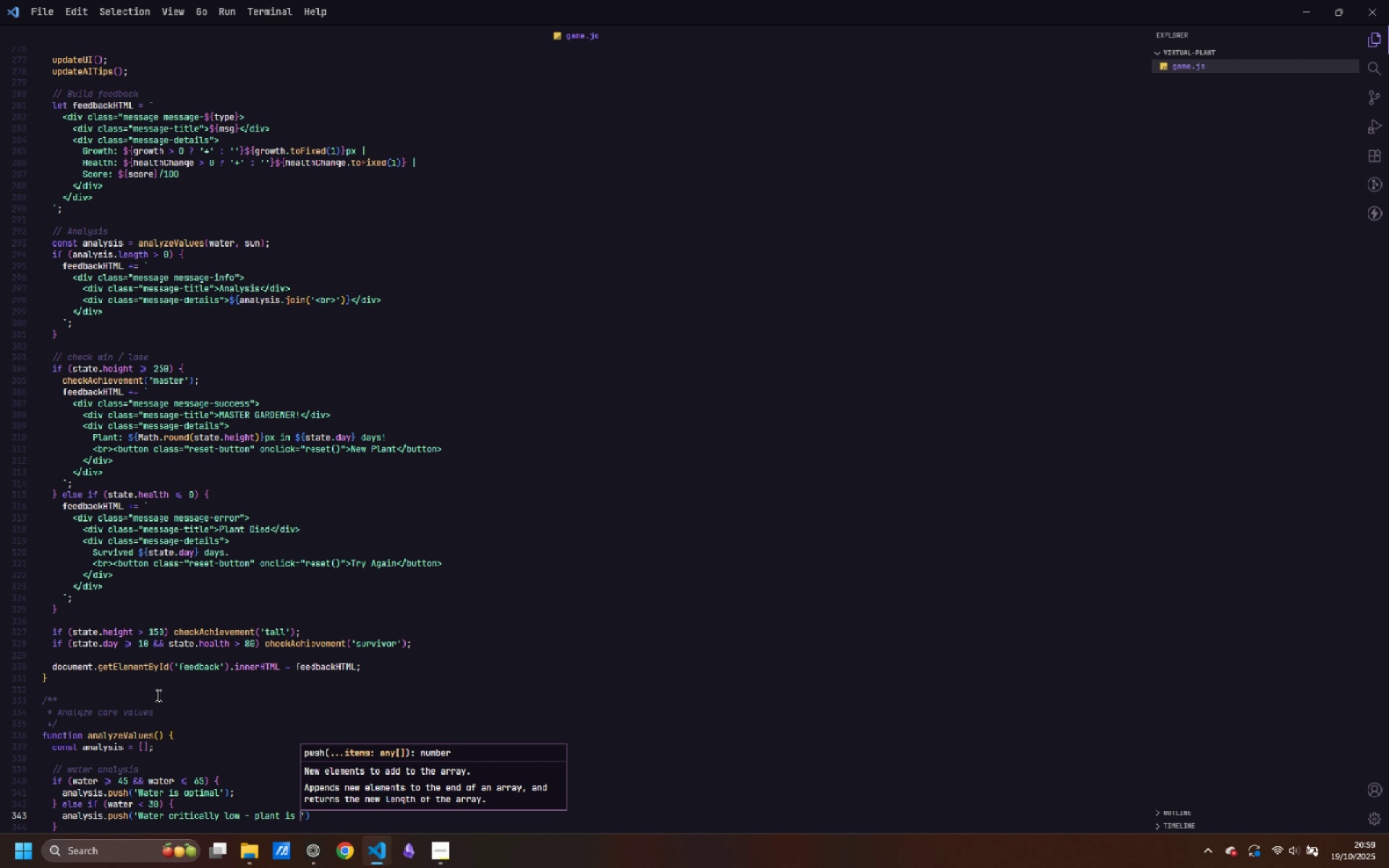 
key(Control+Backspace)
 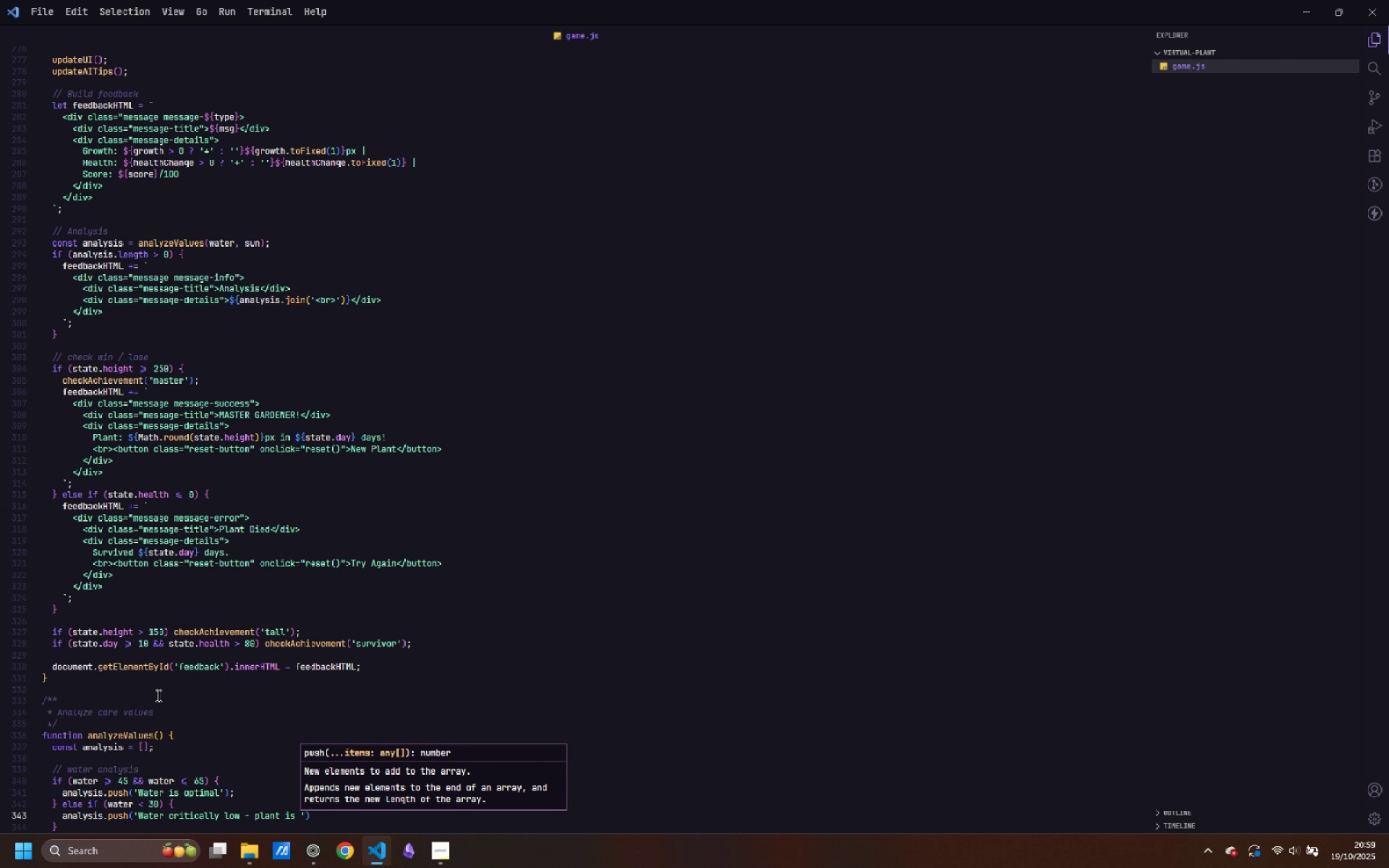 
type(wilting)
 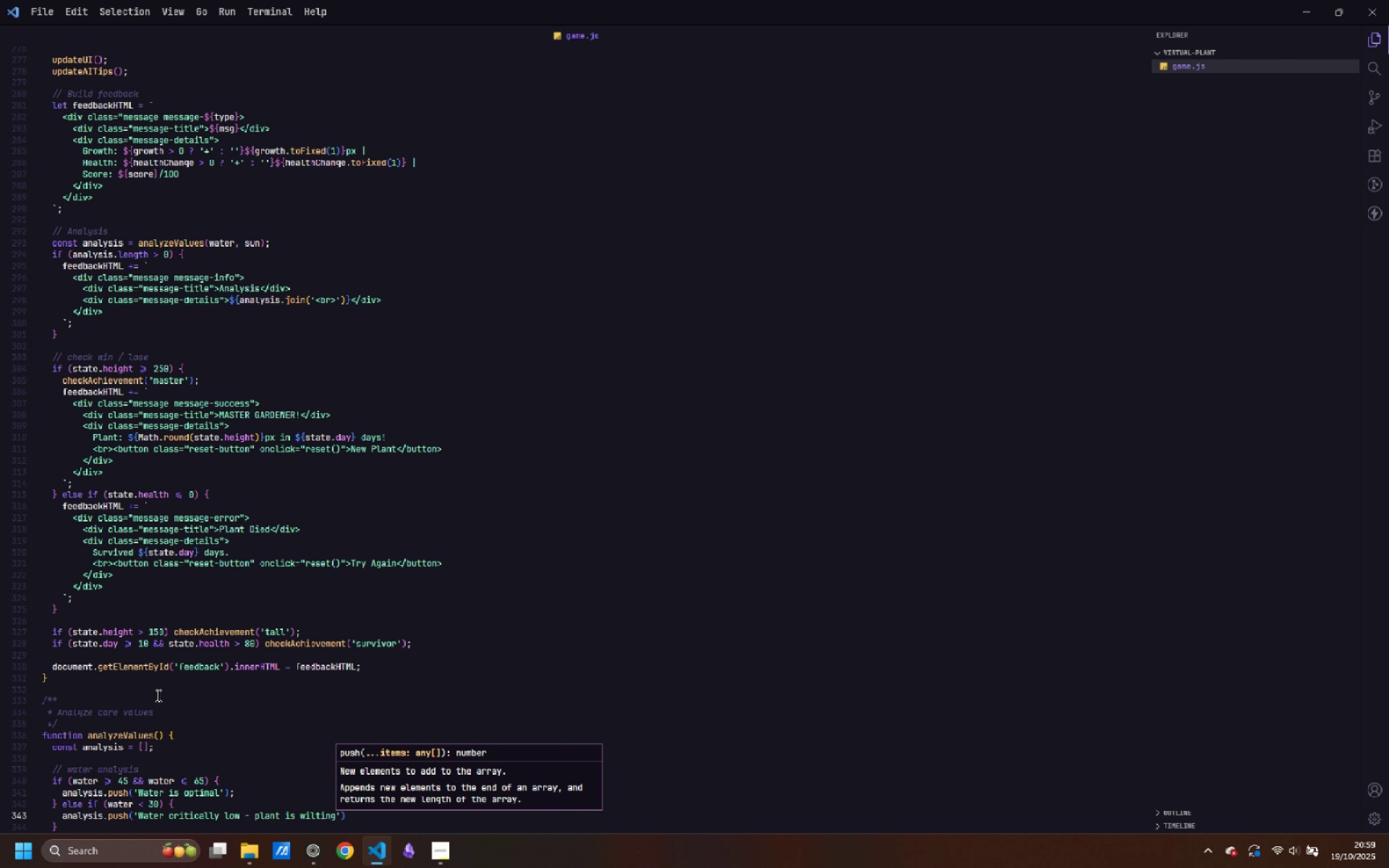 
key(Control+ControlLeft)
 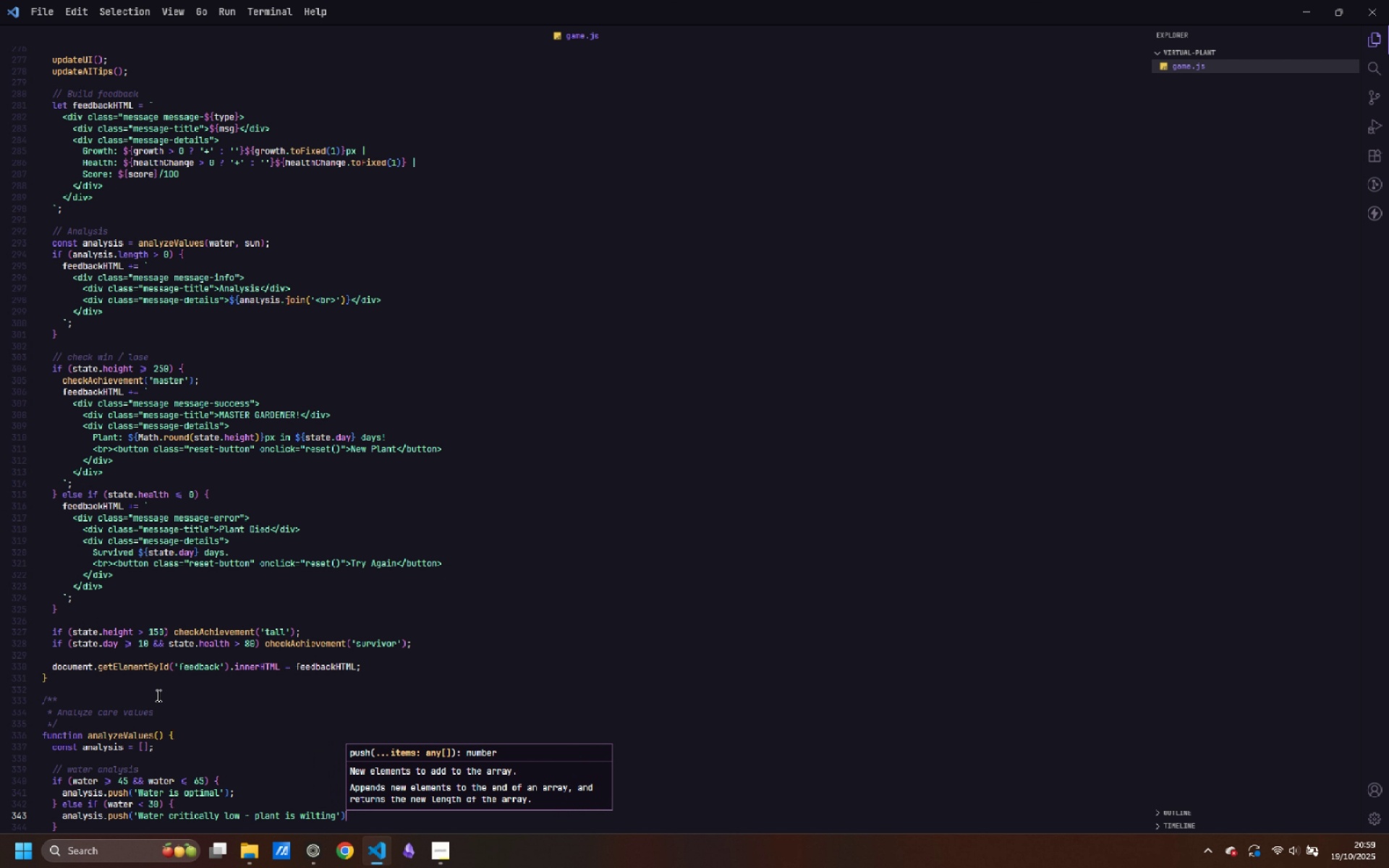 
key(Control+ArrowRight)
 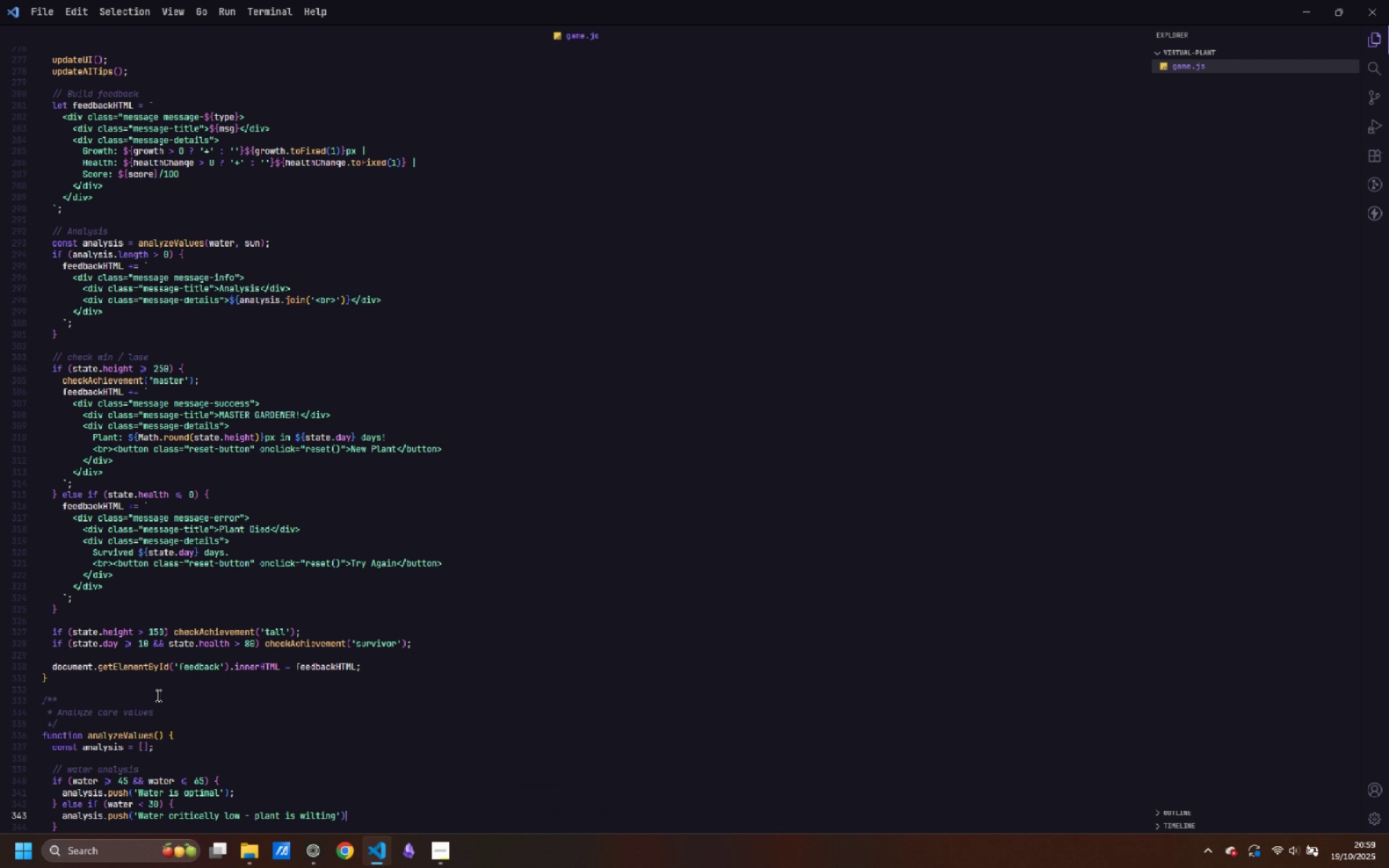 
key(ArrowRight)
 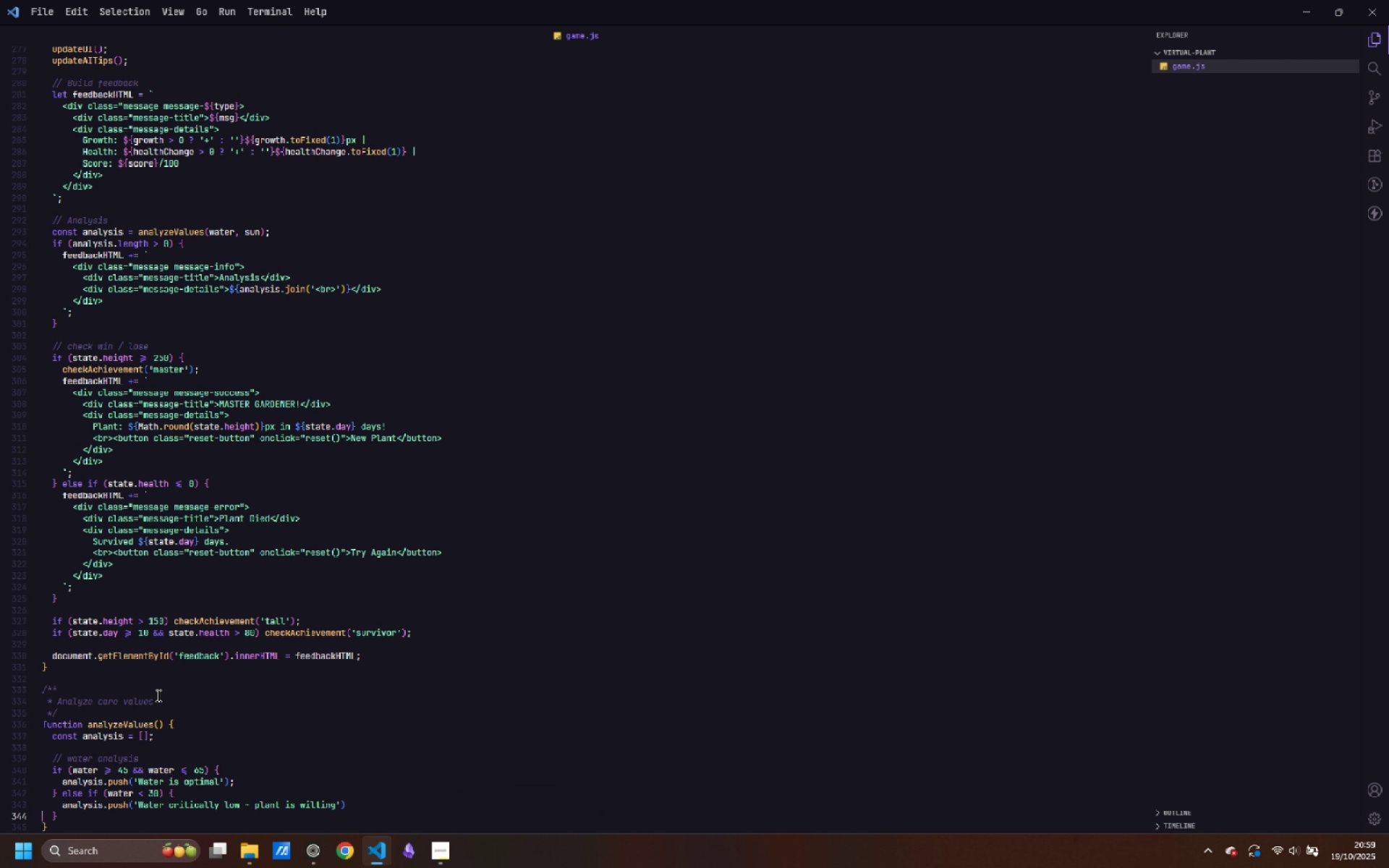 
key(Control+ControlLeft)
 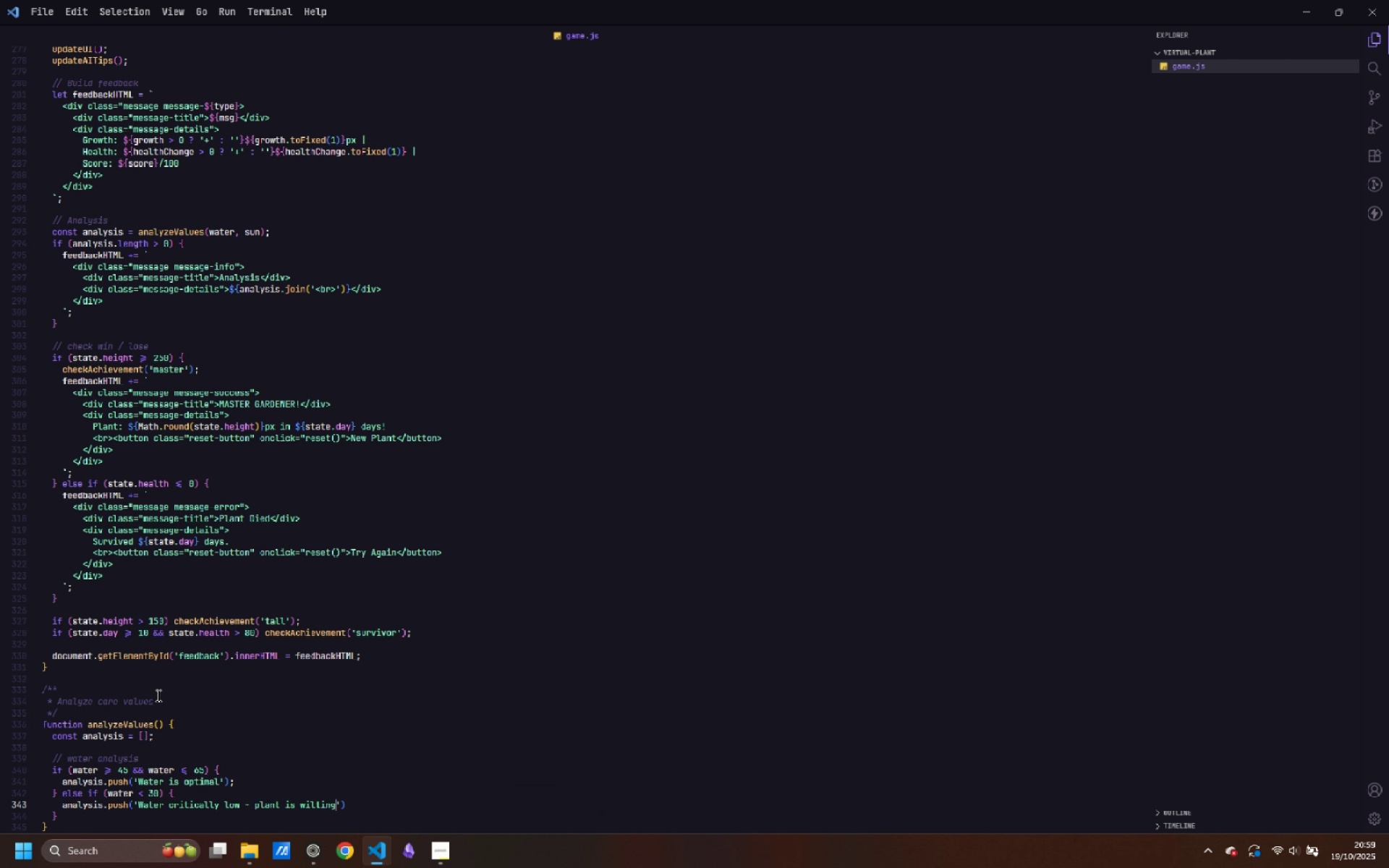 
key(Control+ArrowLeft)
 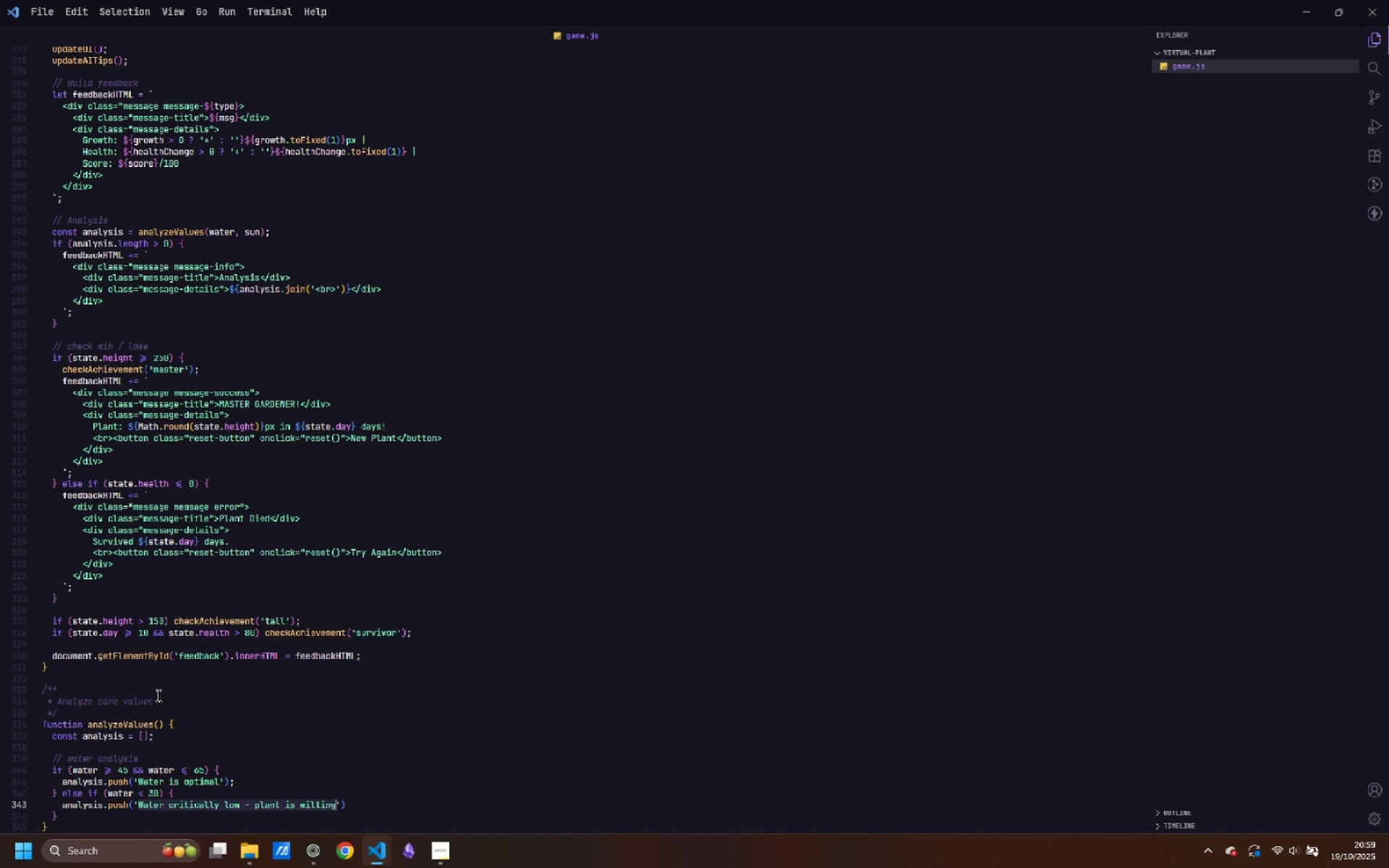 
key(ArrowLeft)
 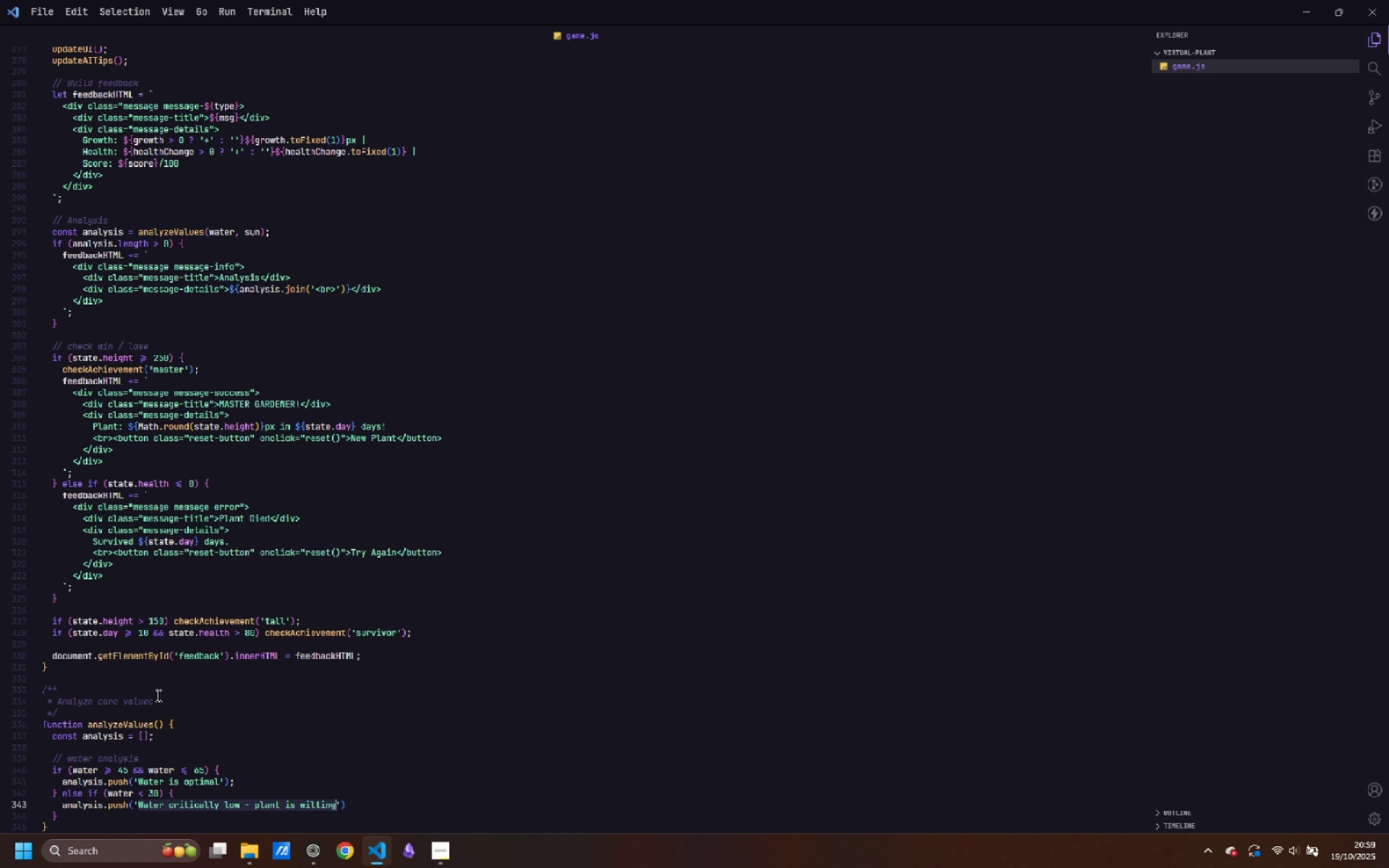 
key(ArrowRight)
 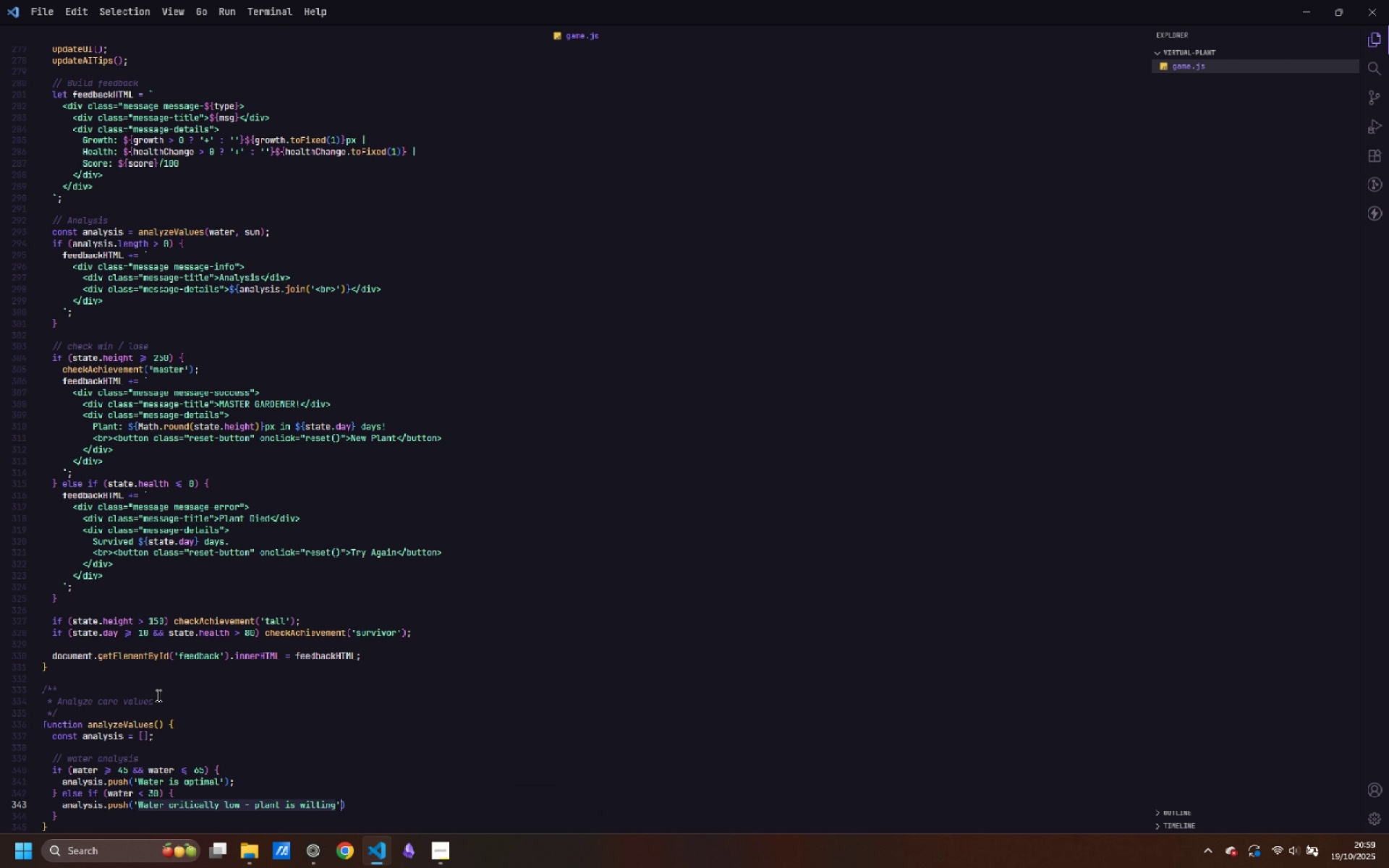 
key(ArrowRight)
 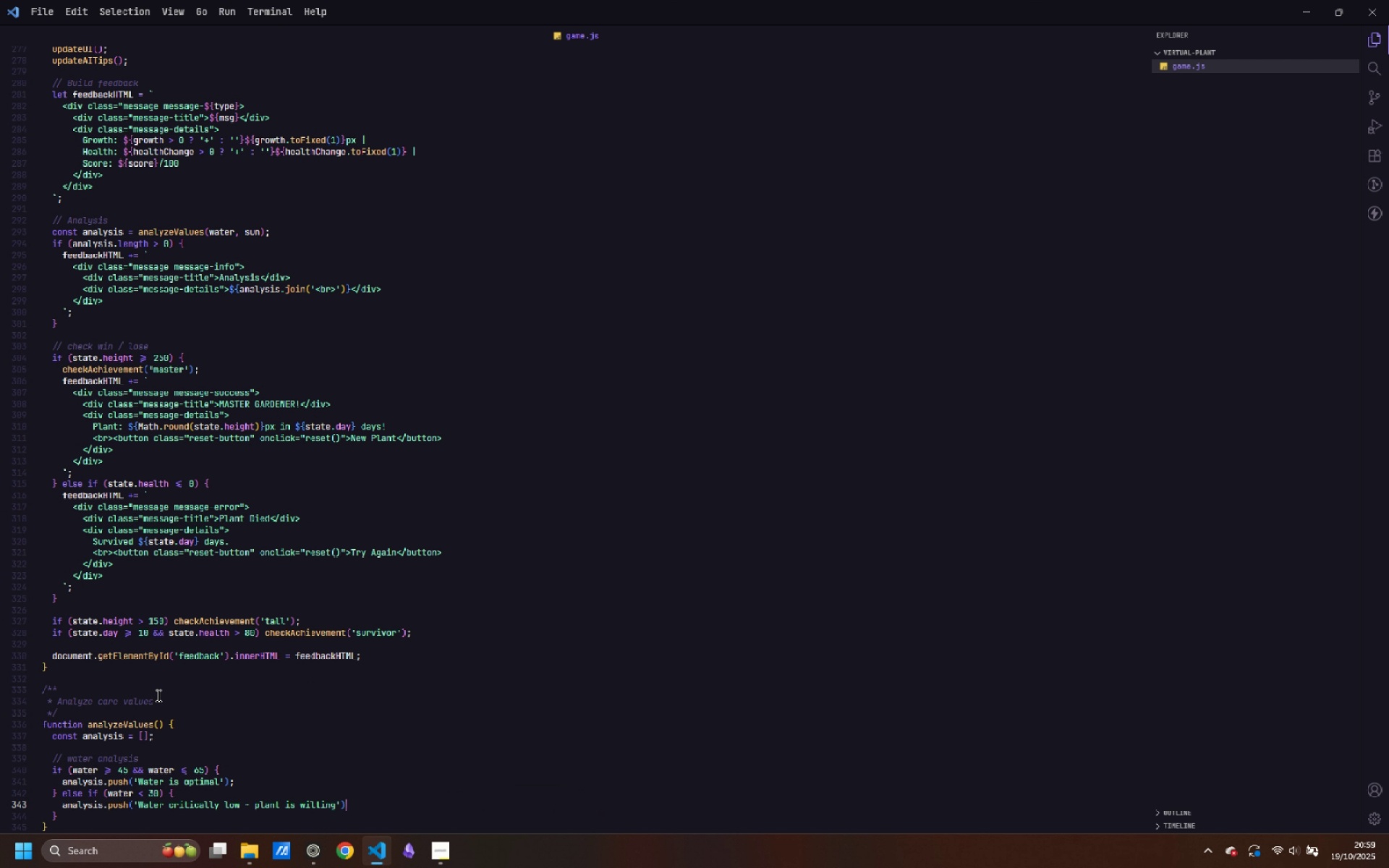 
key(ArrowRight)
 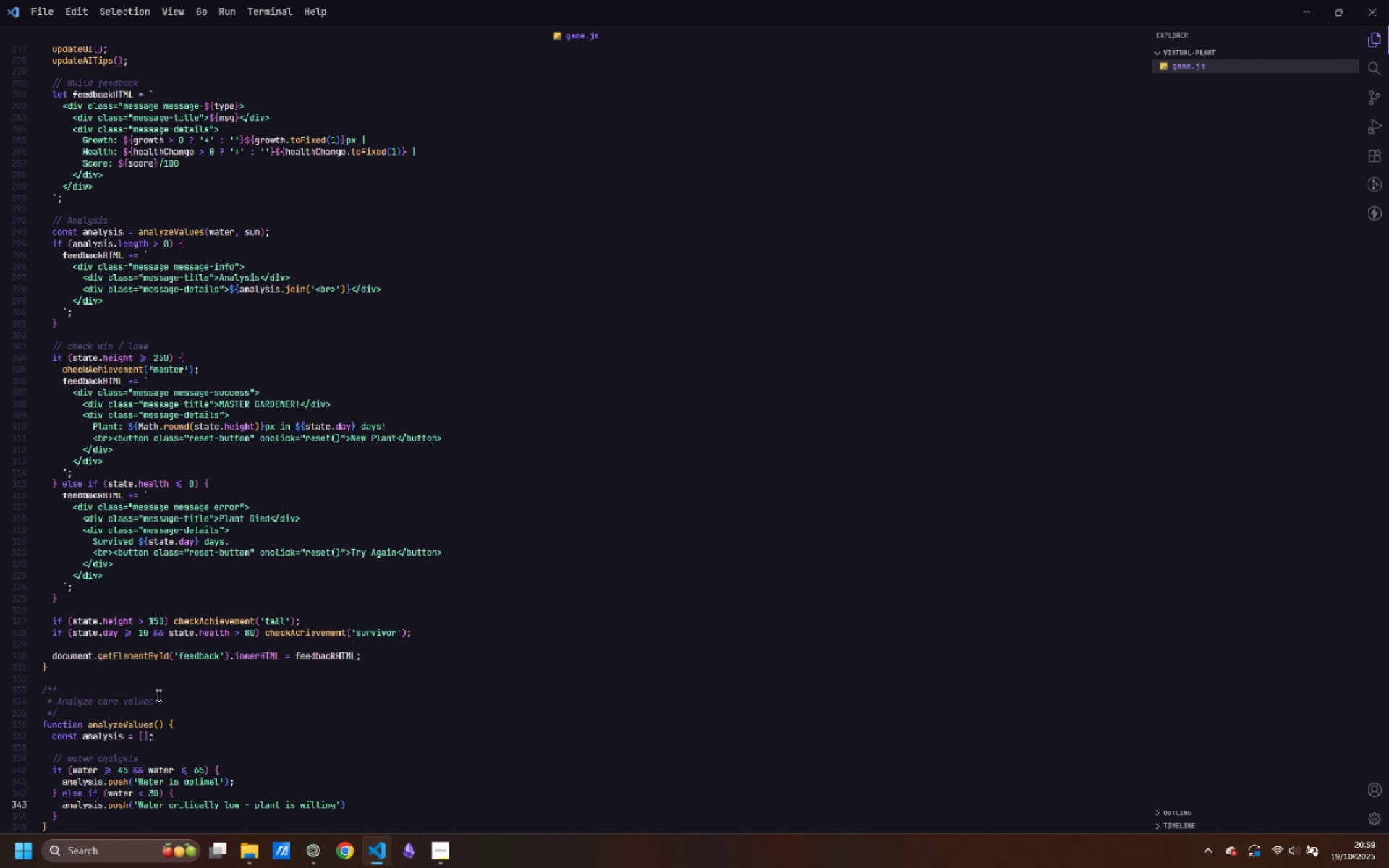 
key(Semicolon)
 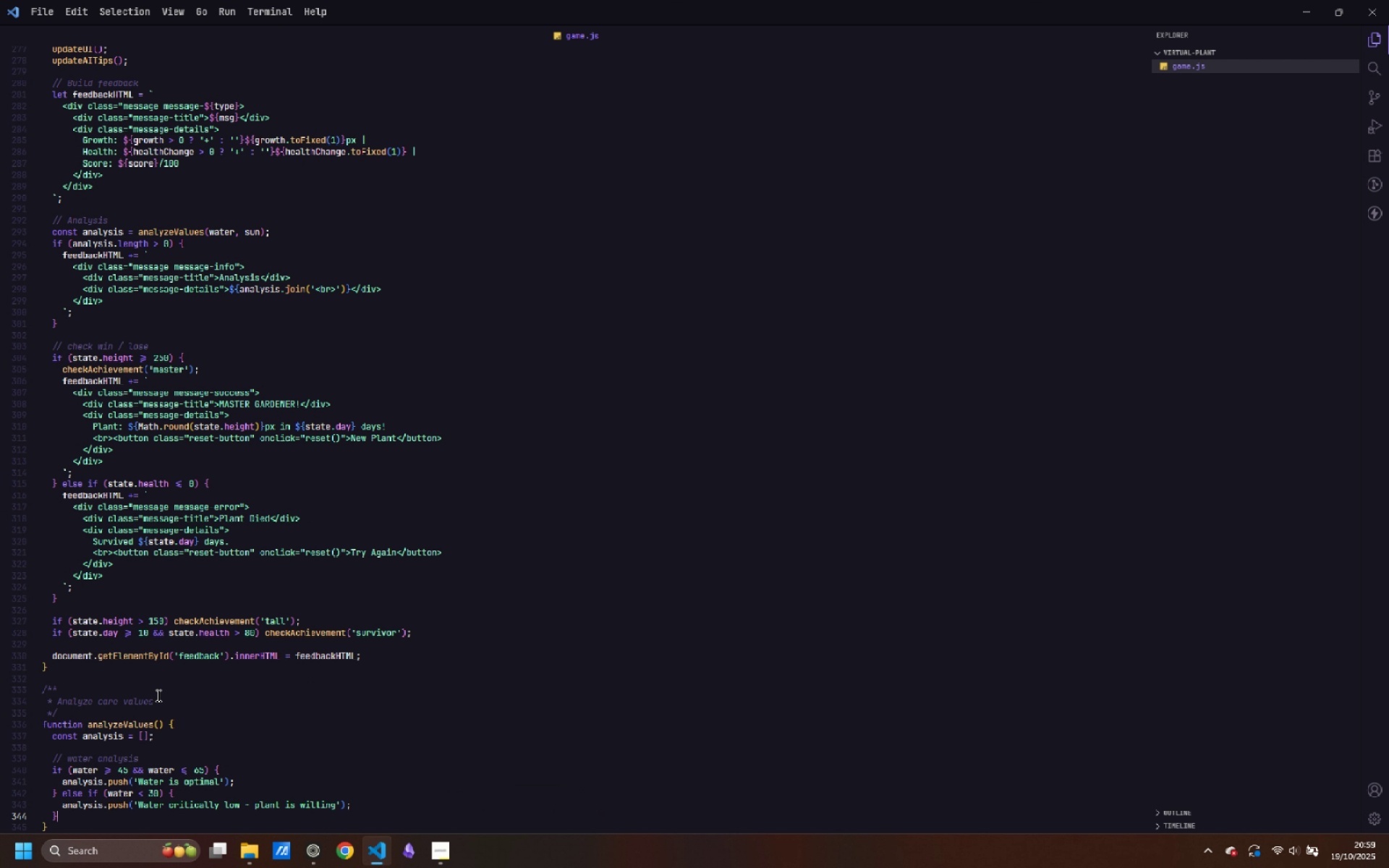 
key(ArrowDown)
 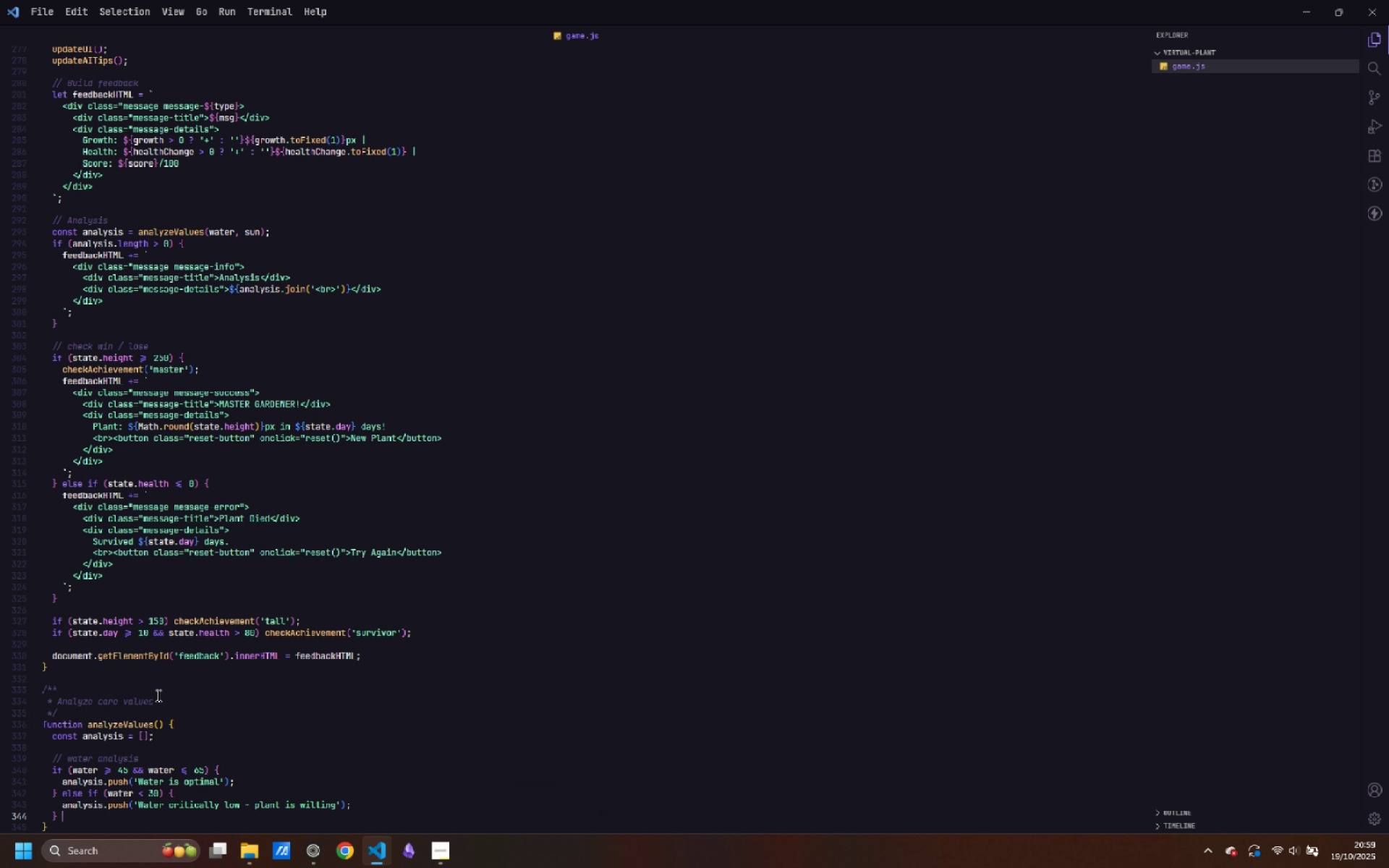 
type( else if (water > 75)
 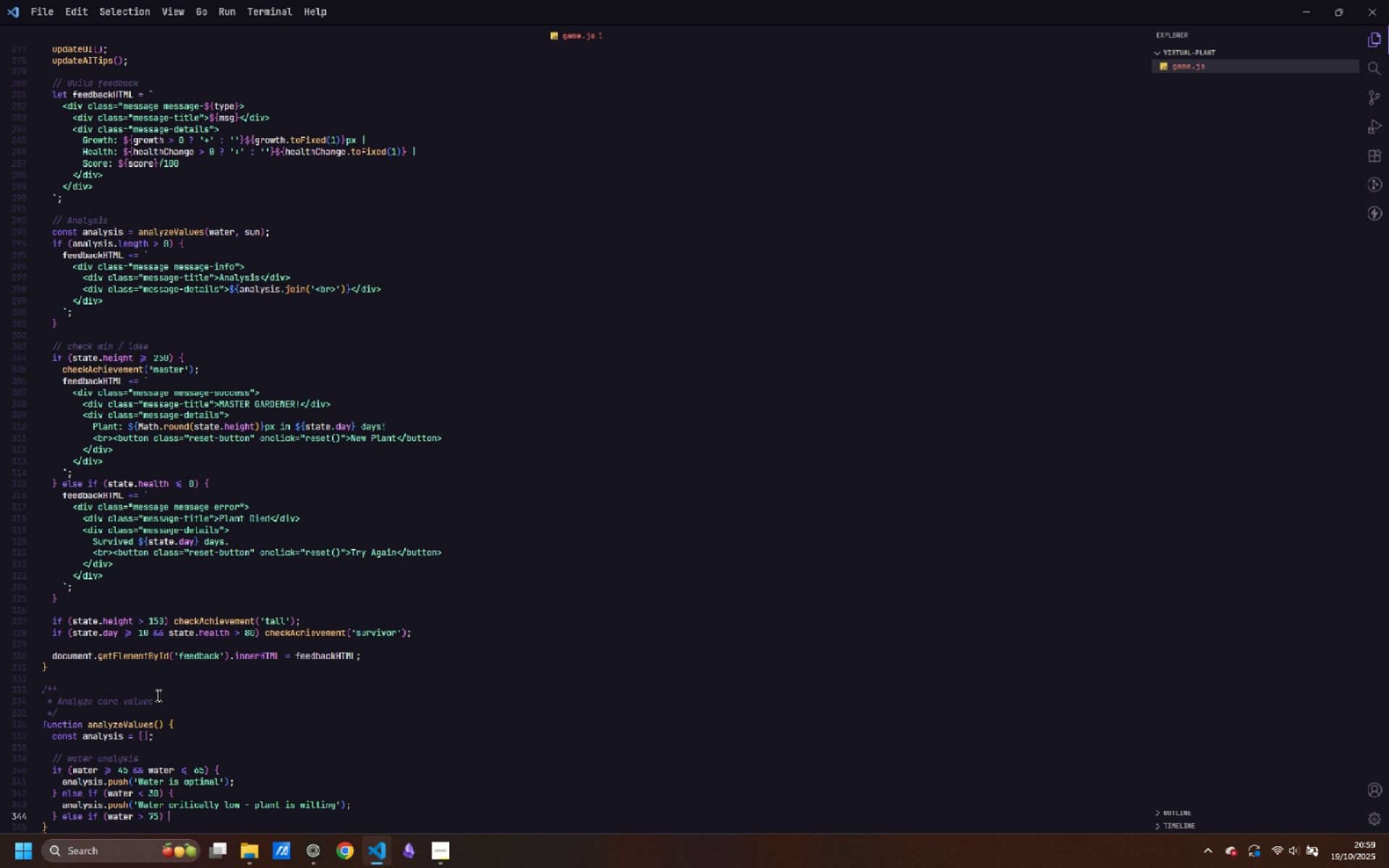 
 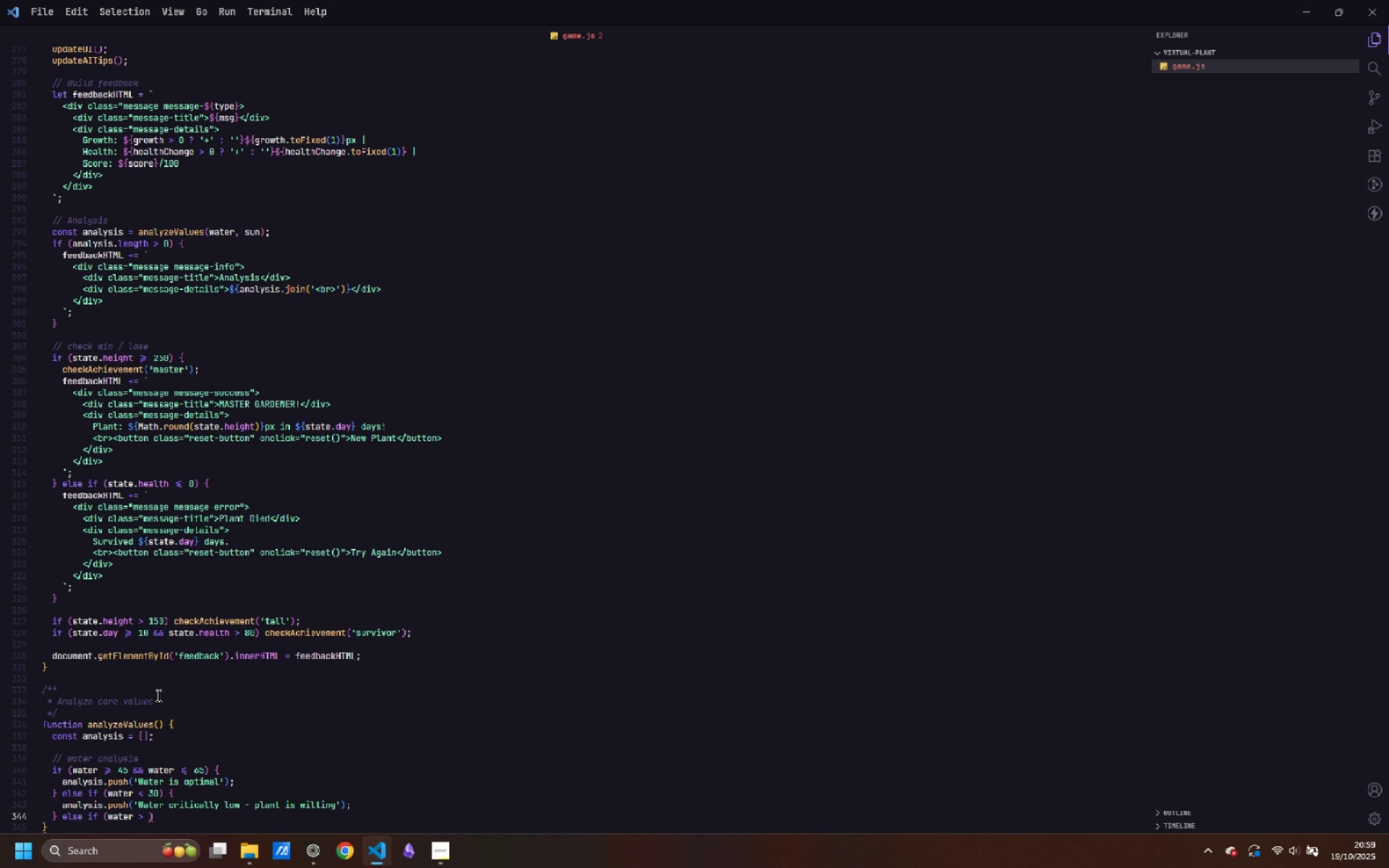 
key(ArrowRight)
 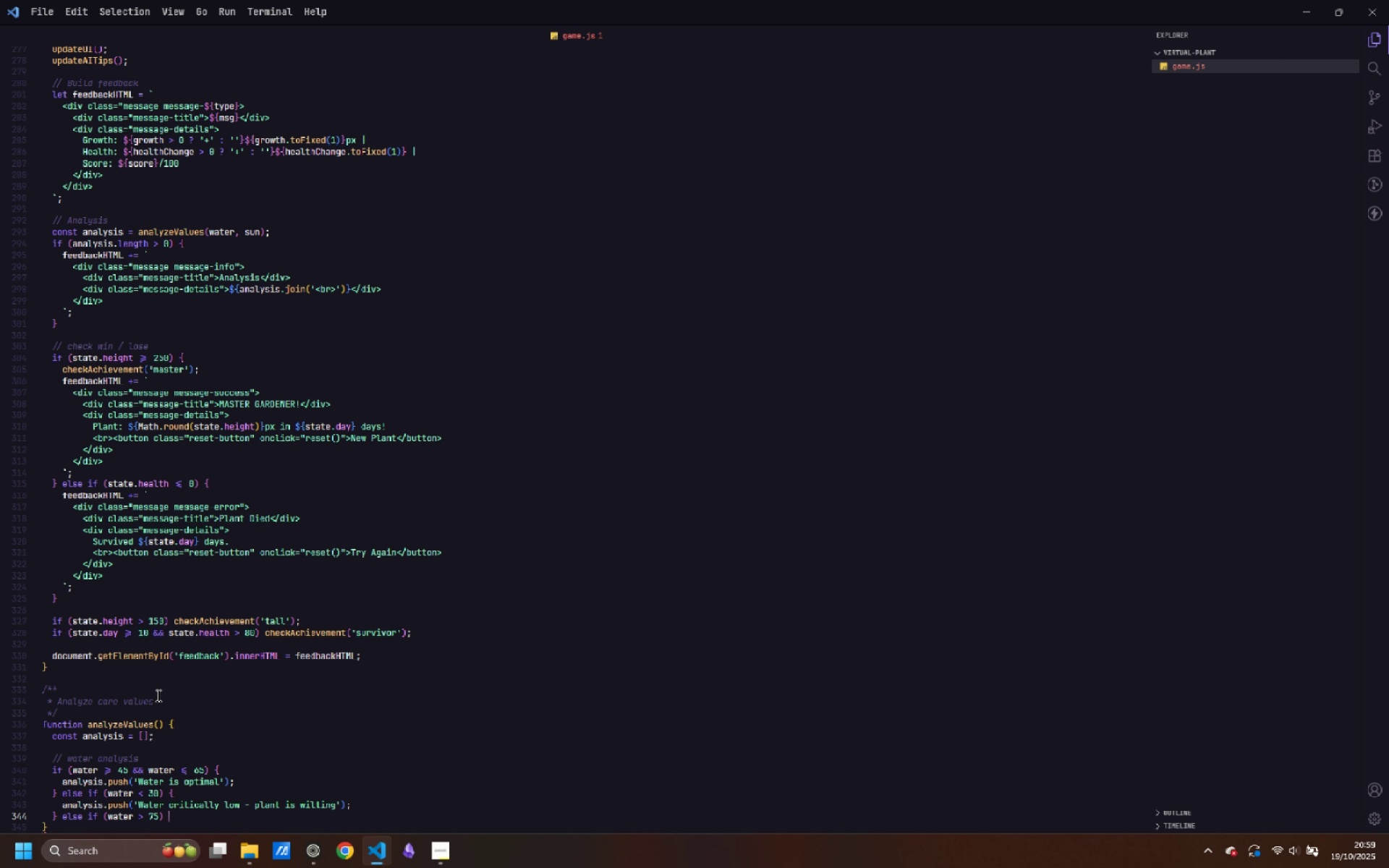 
key(Space)
 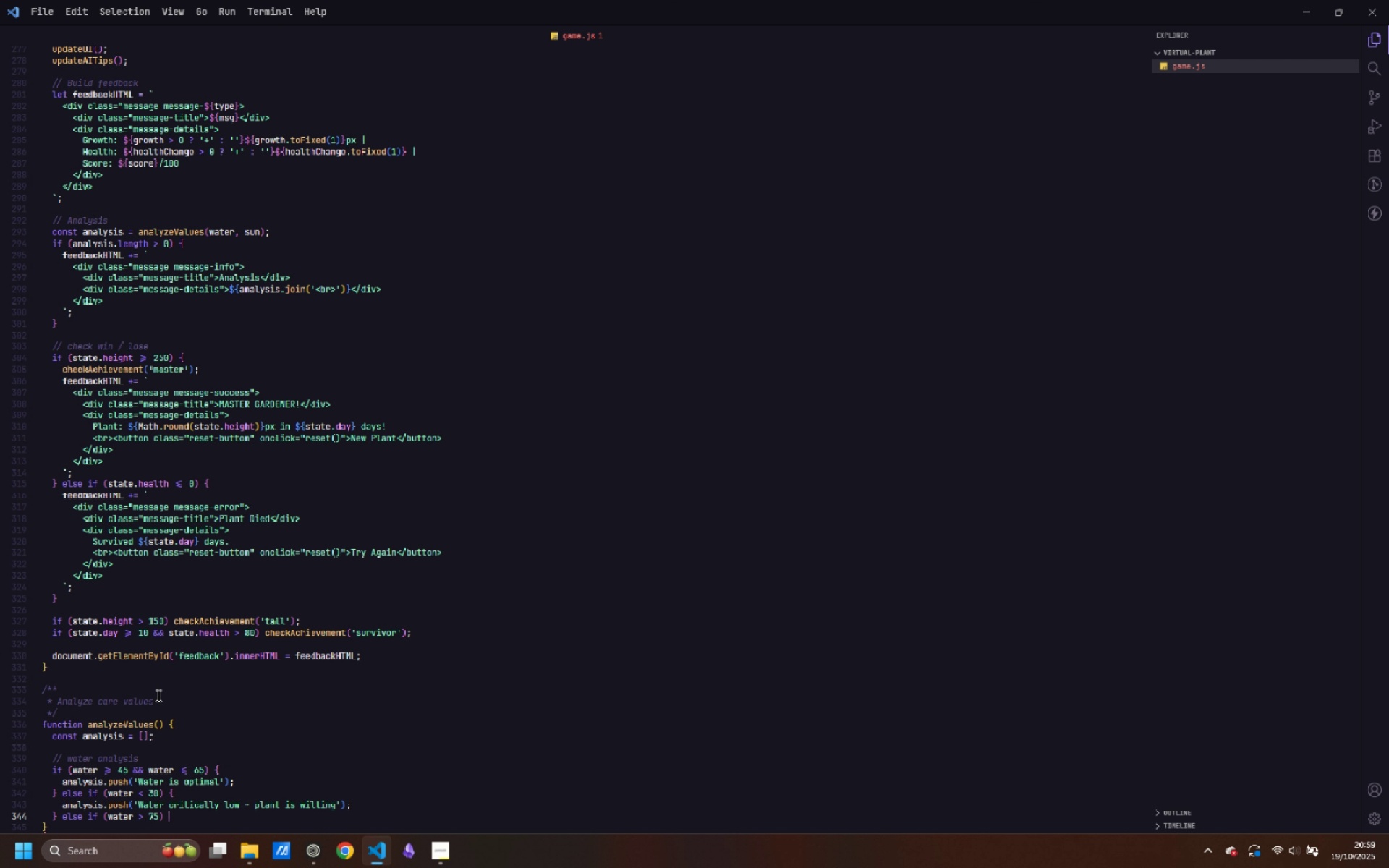 
key(Shift+BracketLeft)
 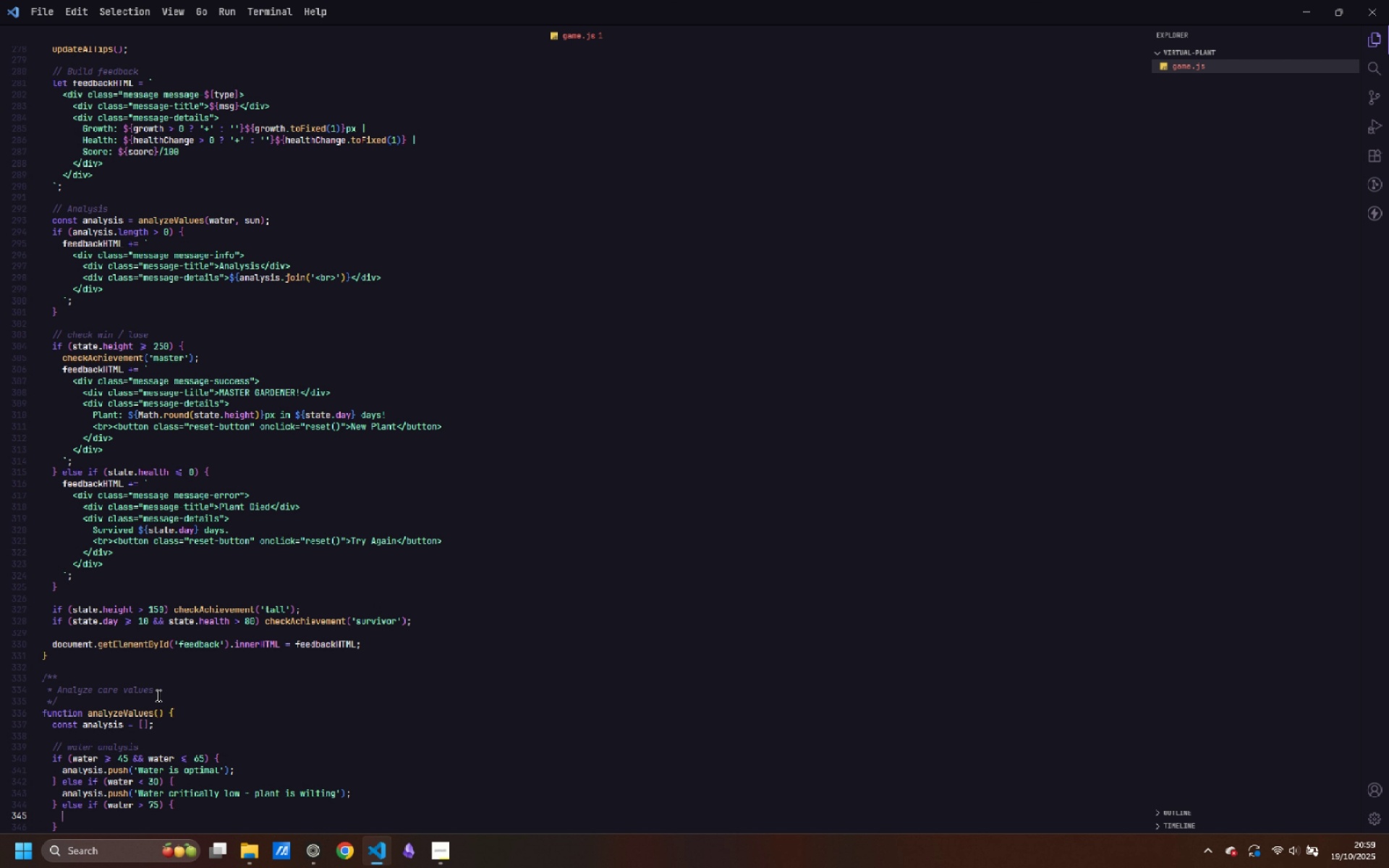 
key(Enter)
 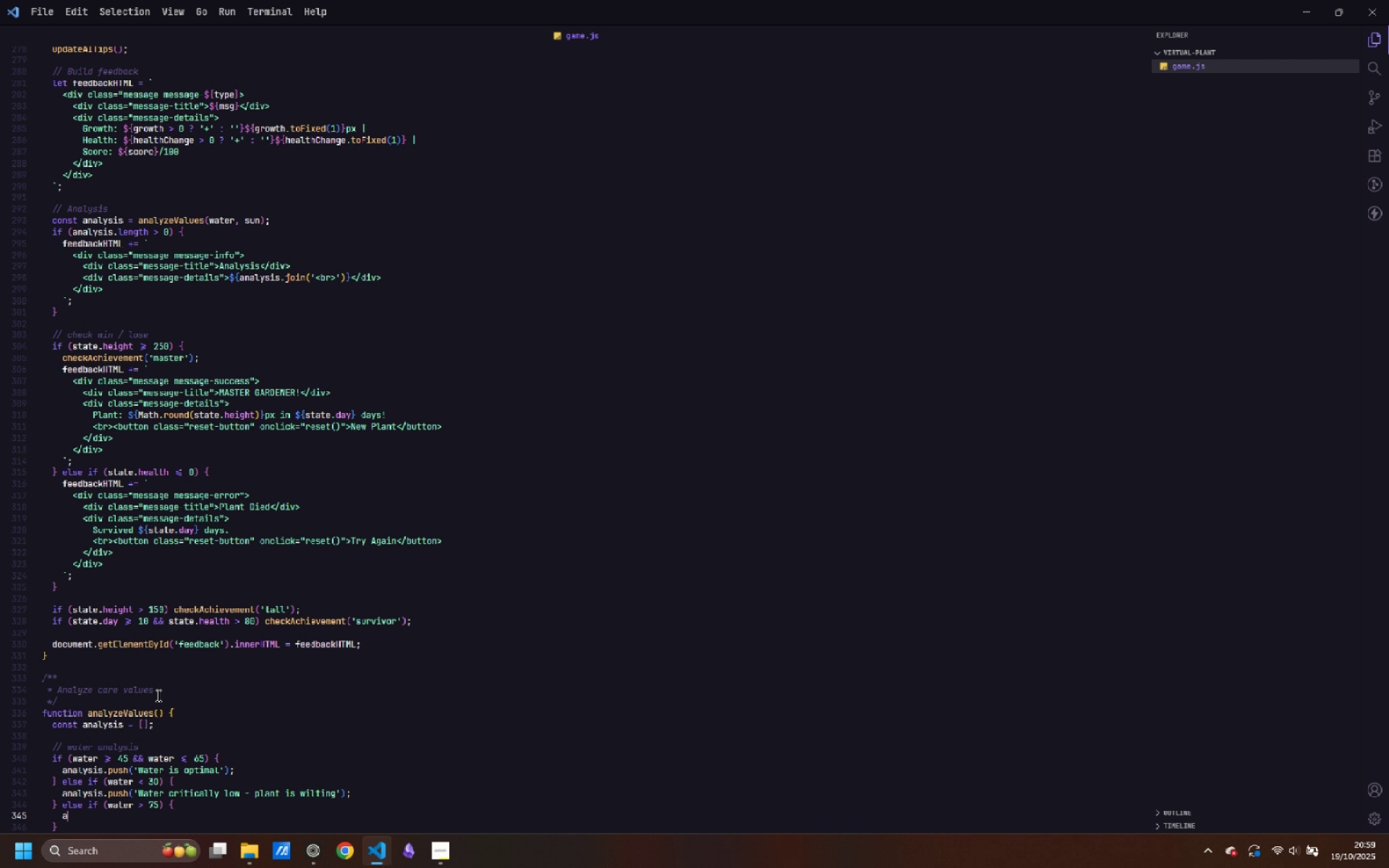 
type(analysis.push('Too much water - root rot risk)
 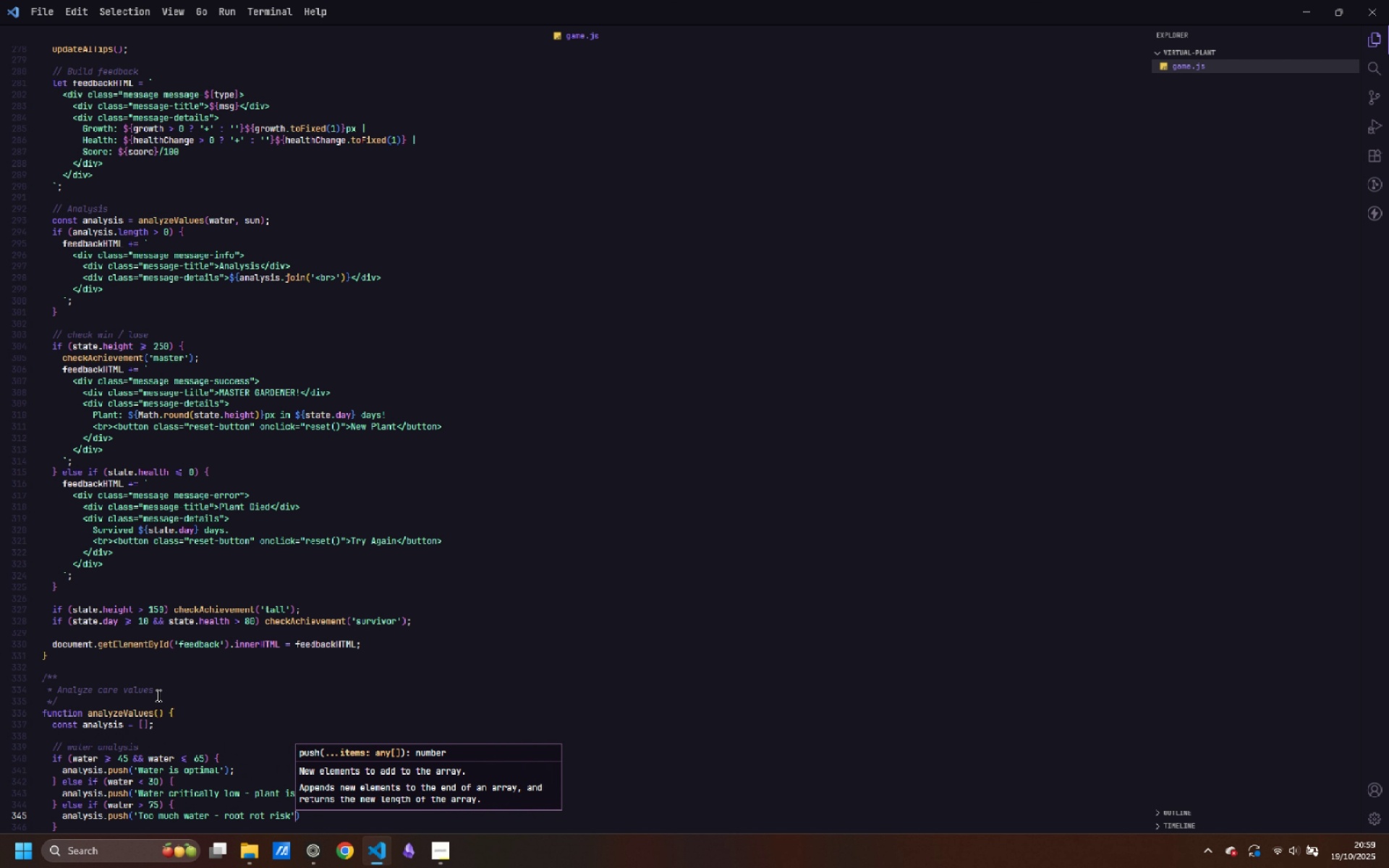 
 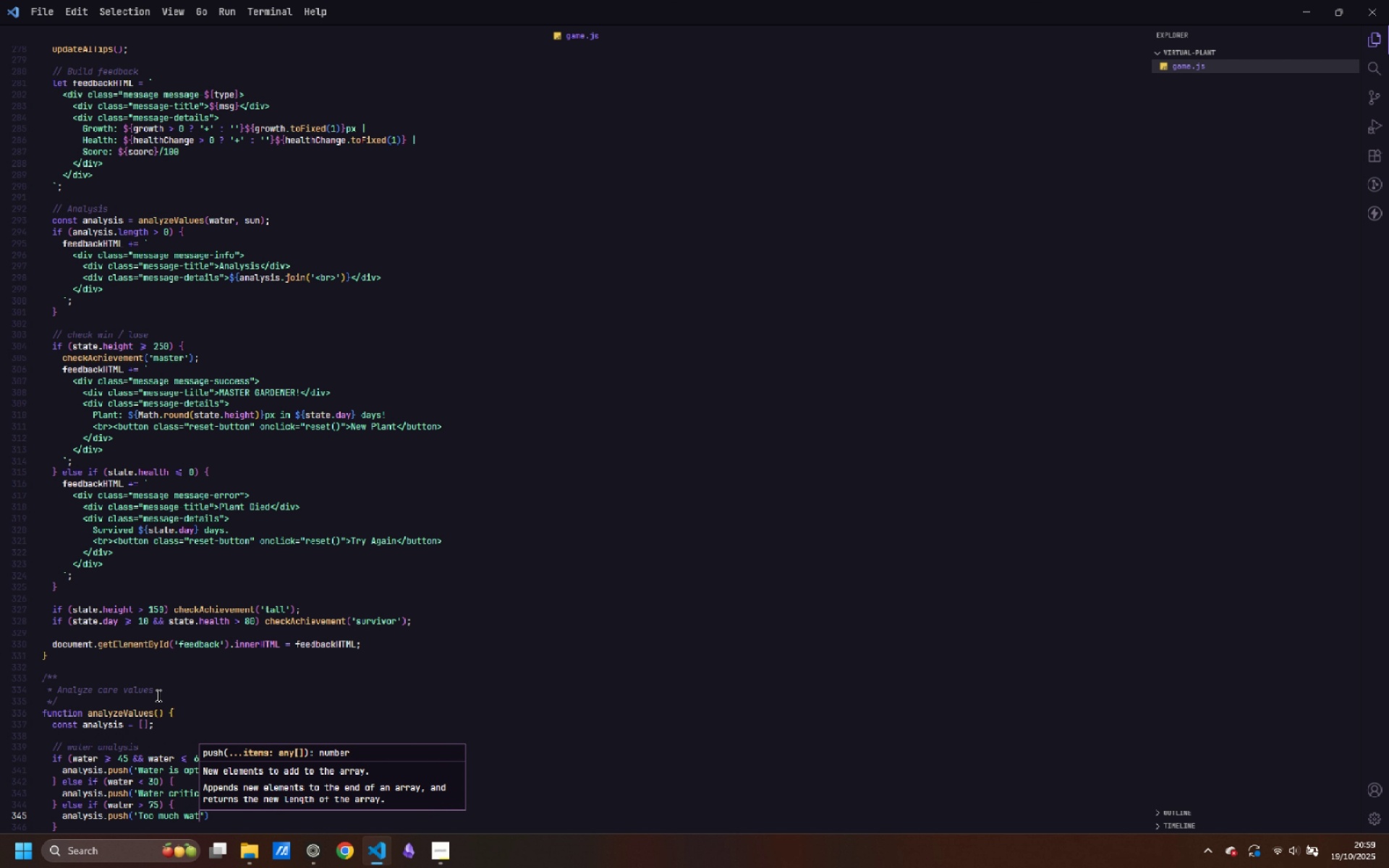 
key(ArrowRight)
 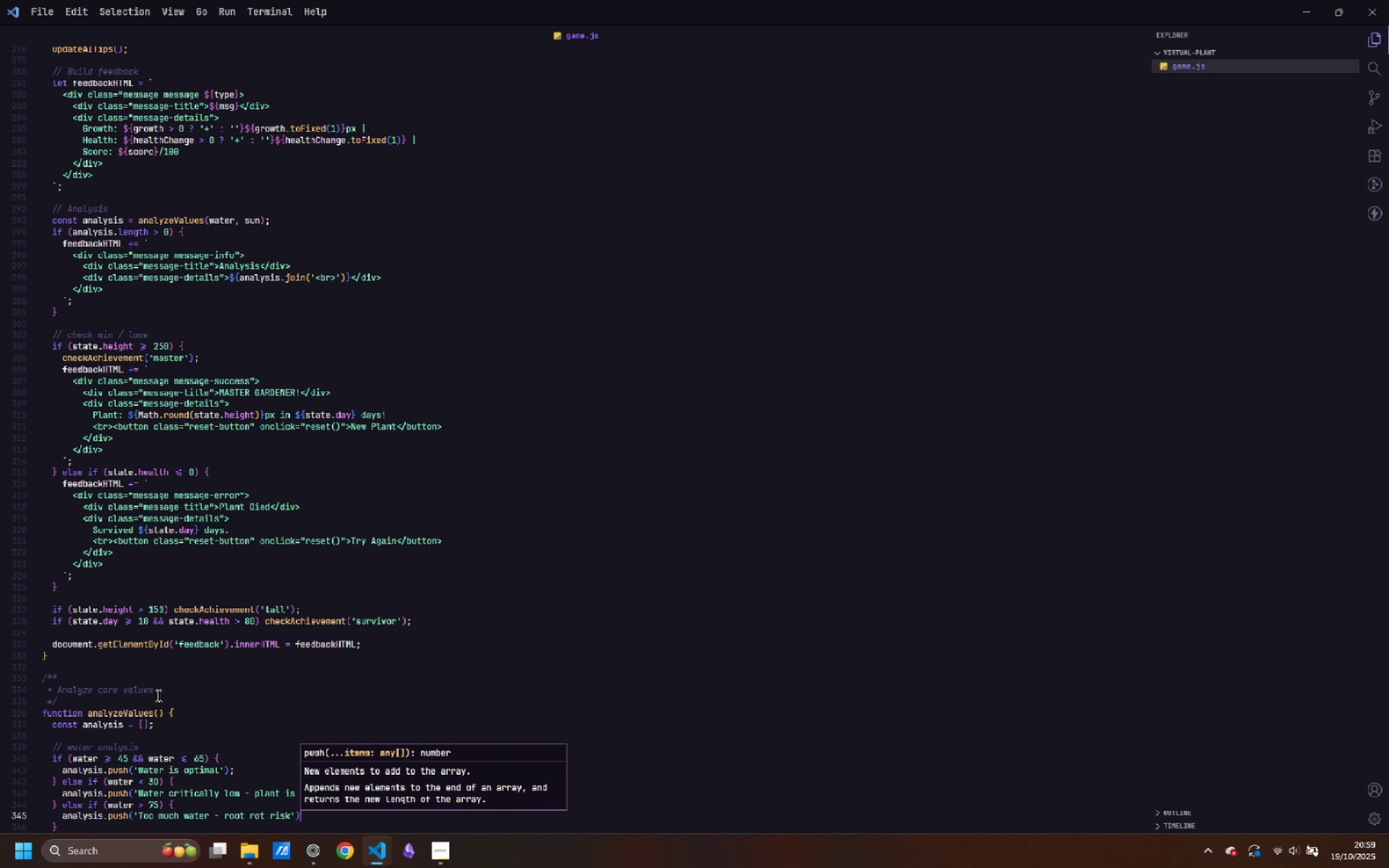 
key(ArrowRight)
 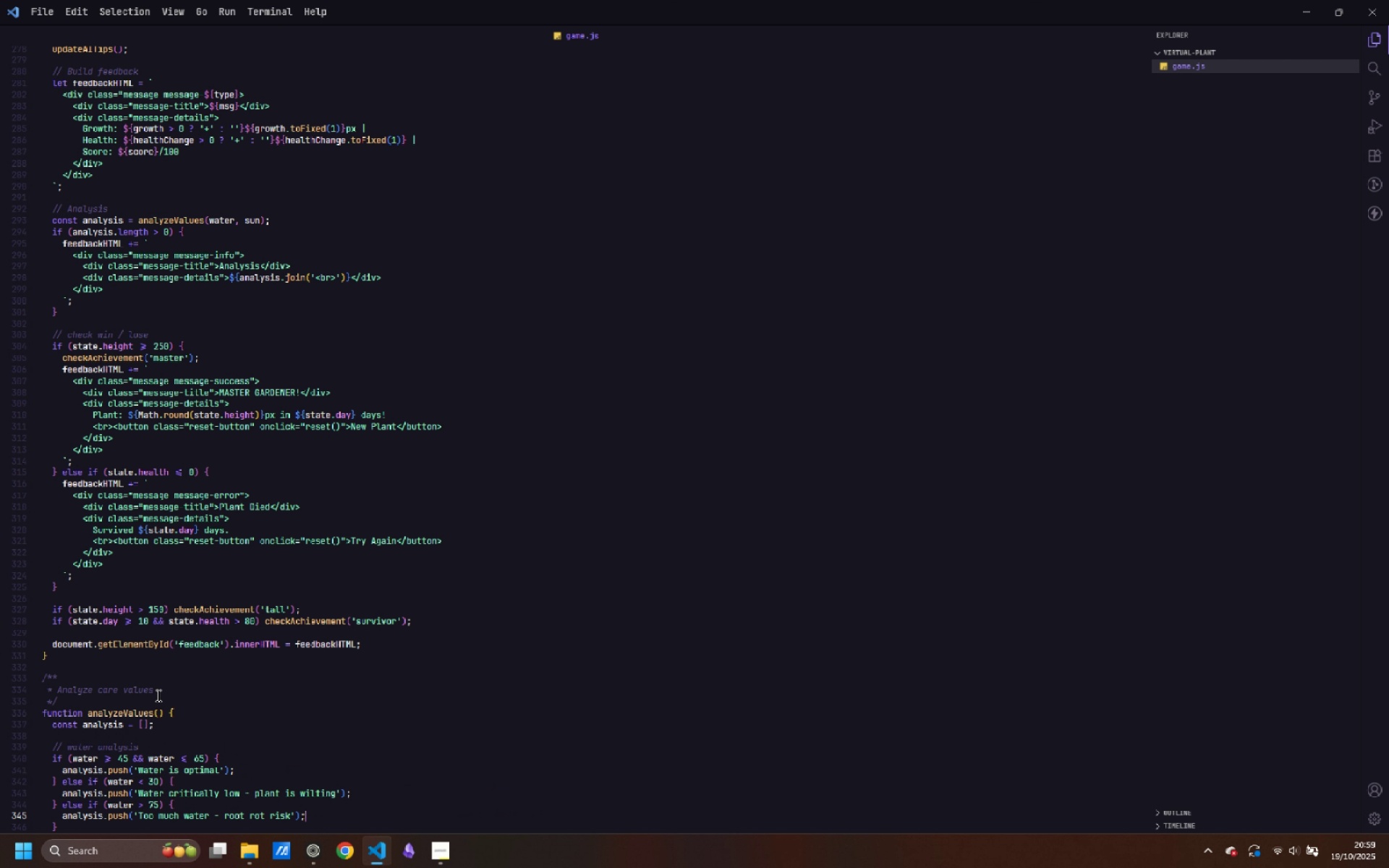 
key(Semicolon)
 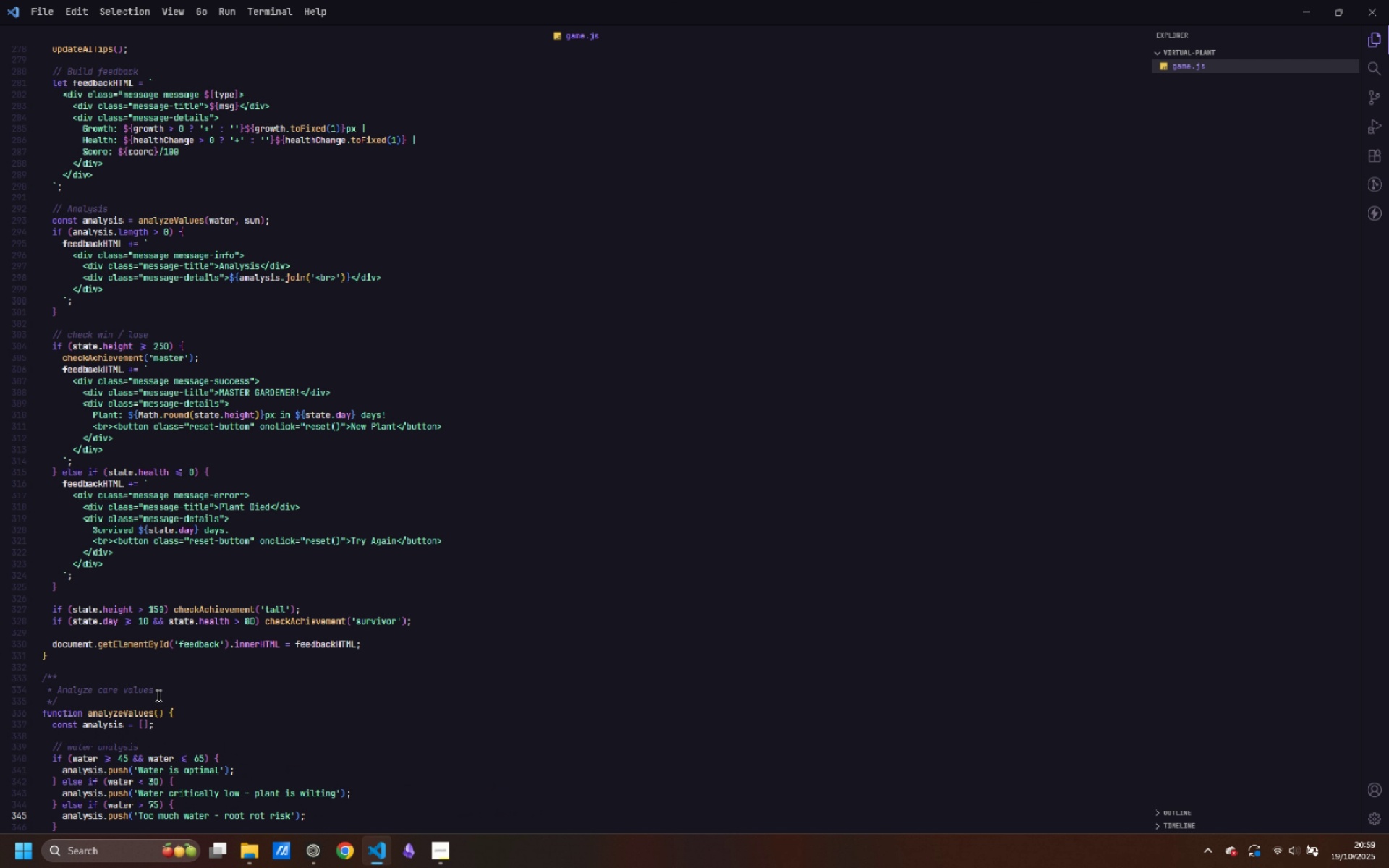 
key(ArrowDown)
 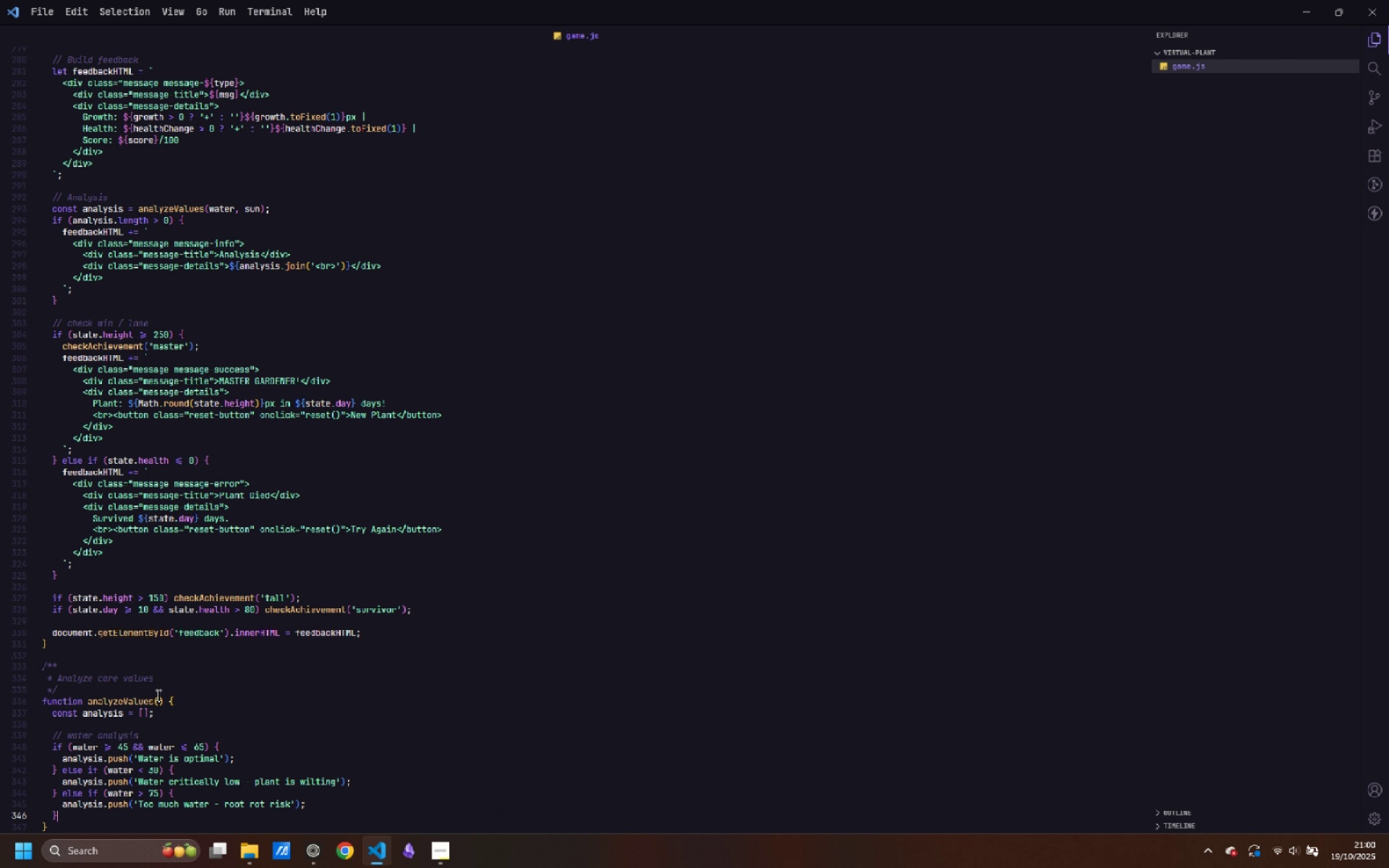 
key(Enter)
 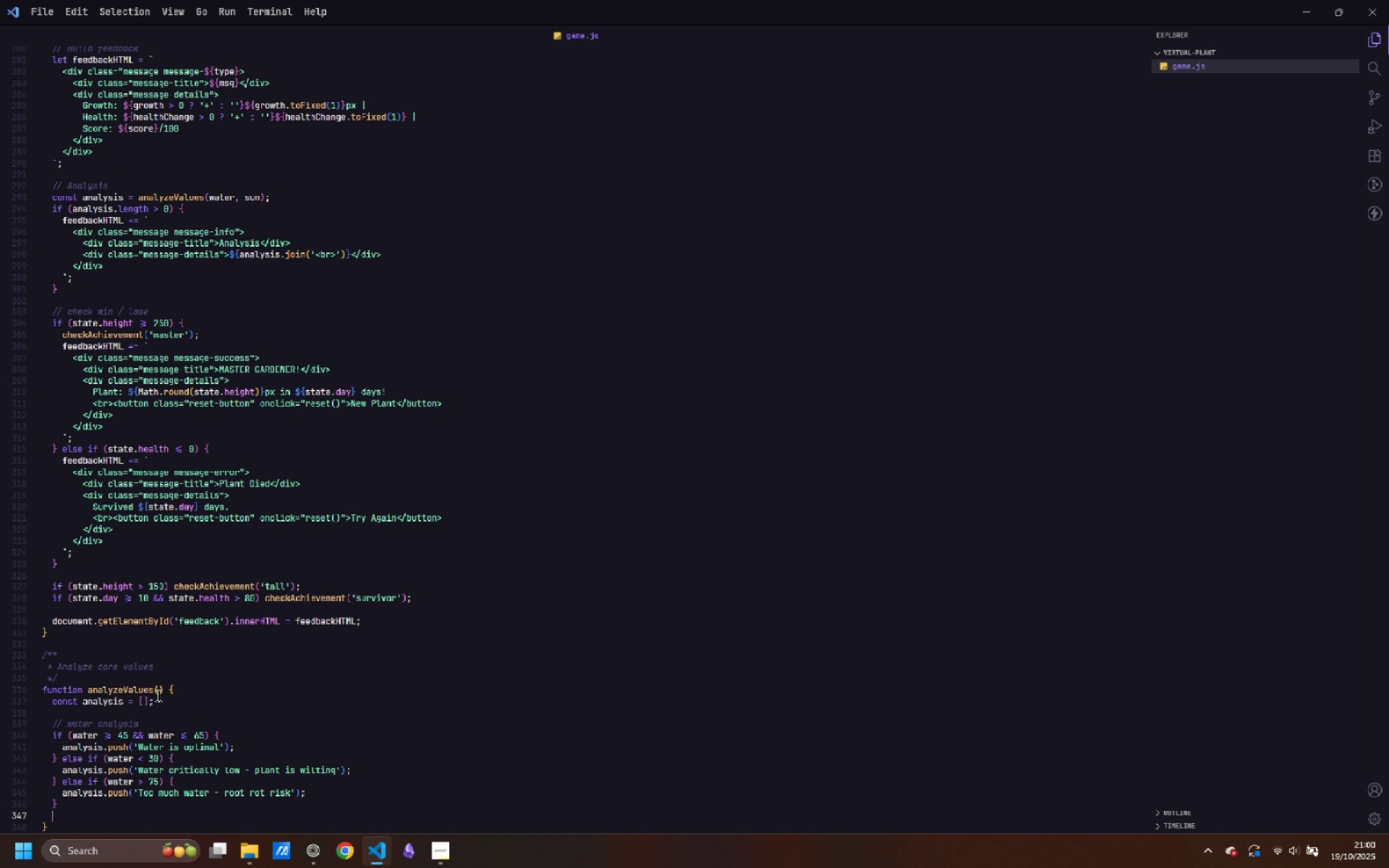 
key(Enter)
 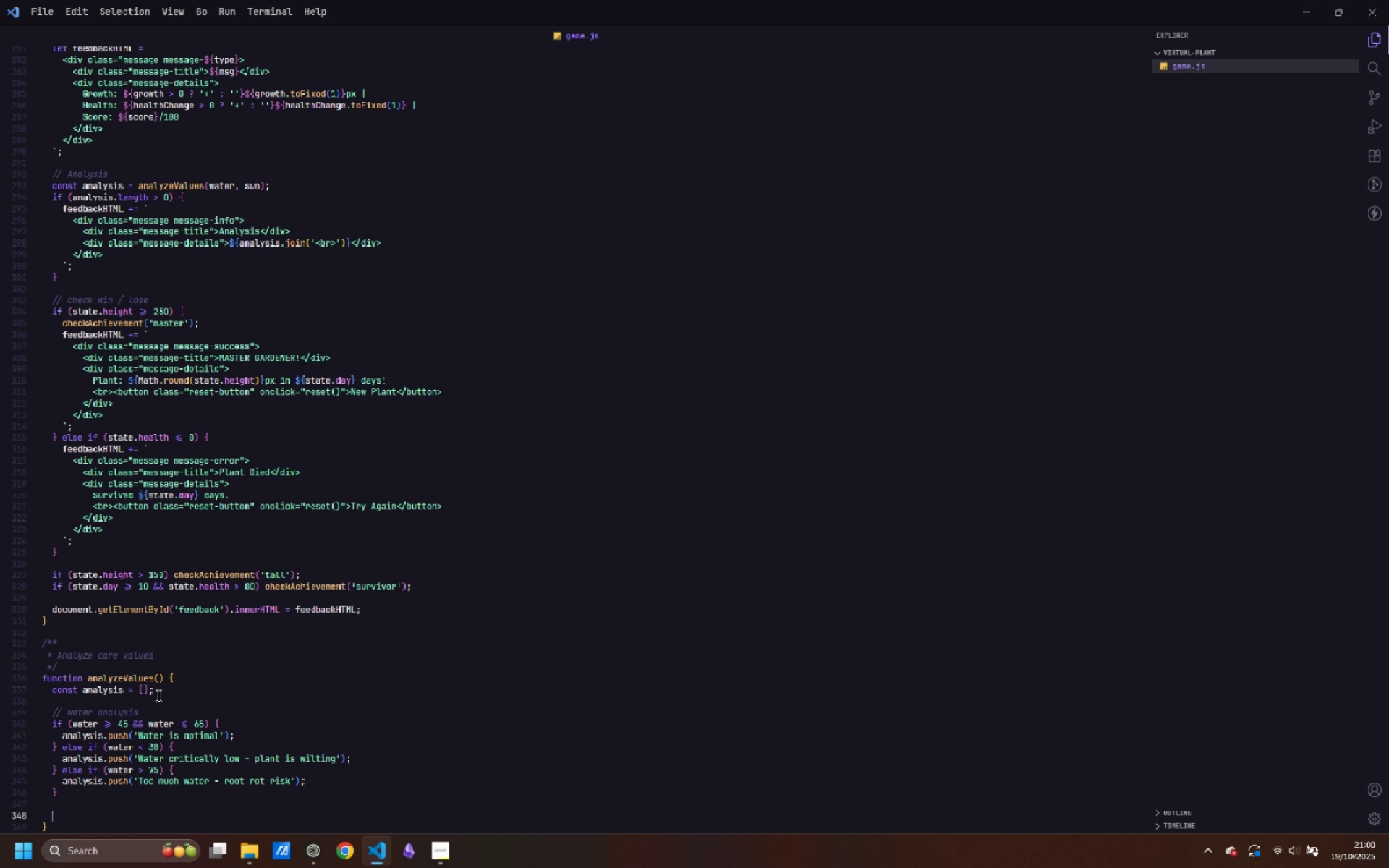 
type(// sunlight analysis)
 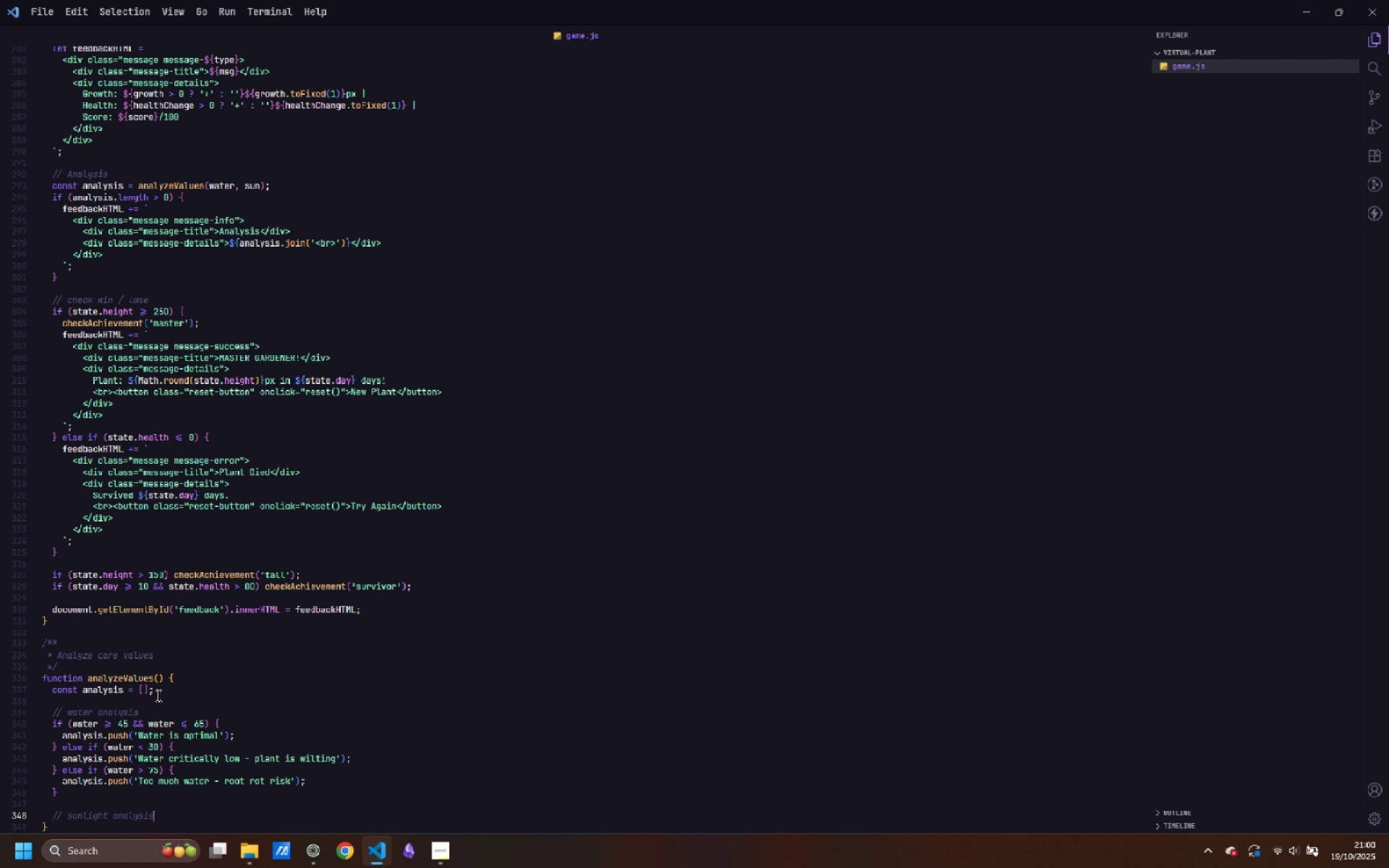 
key(Enter)
 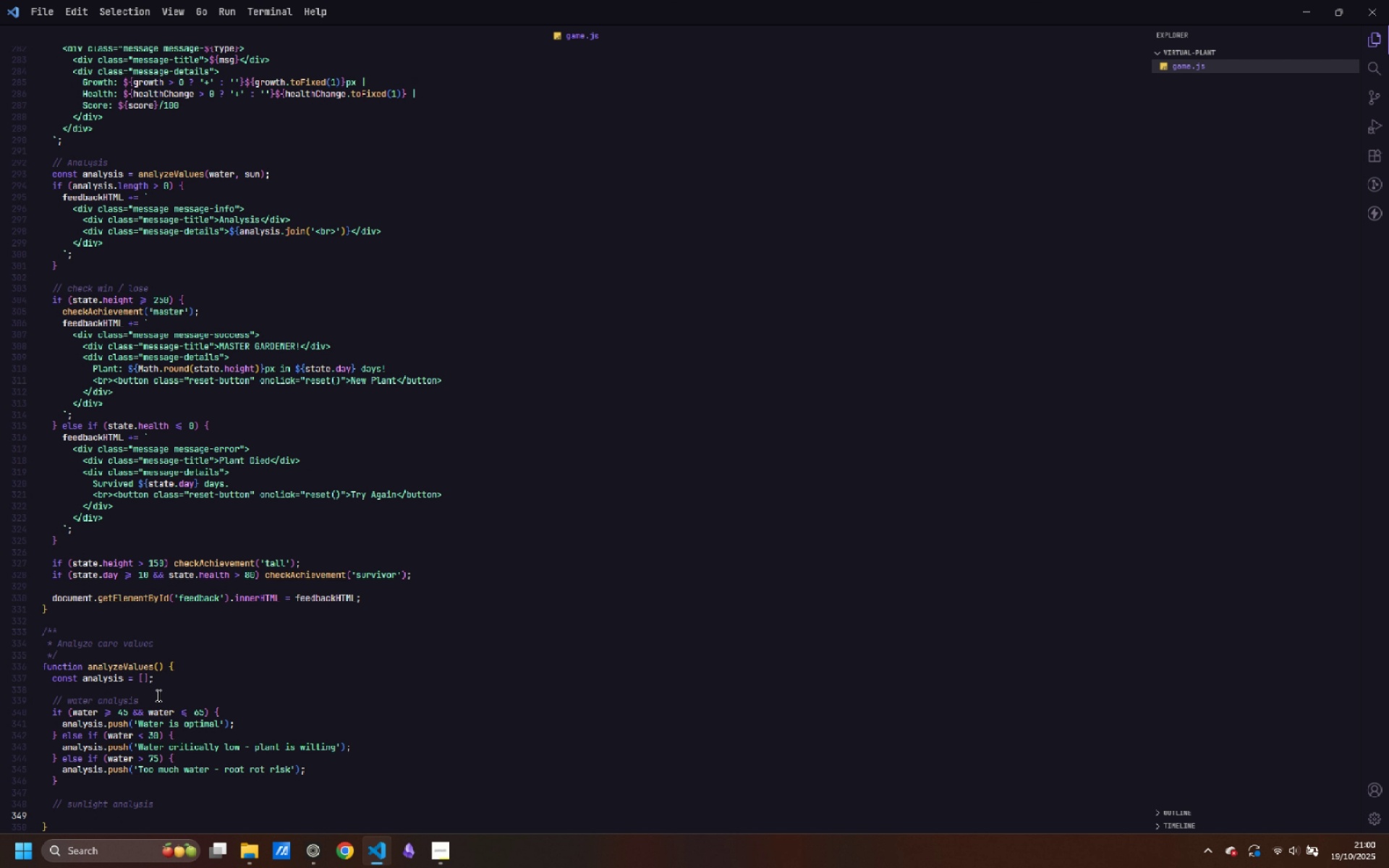 
type(if (sun > )
key(Backspace)
type(= 50 && sun < )
key(Backspace)
type(= 70)
 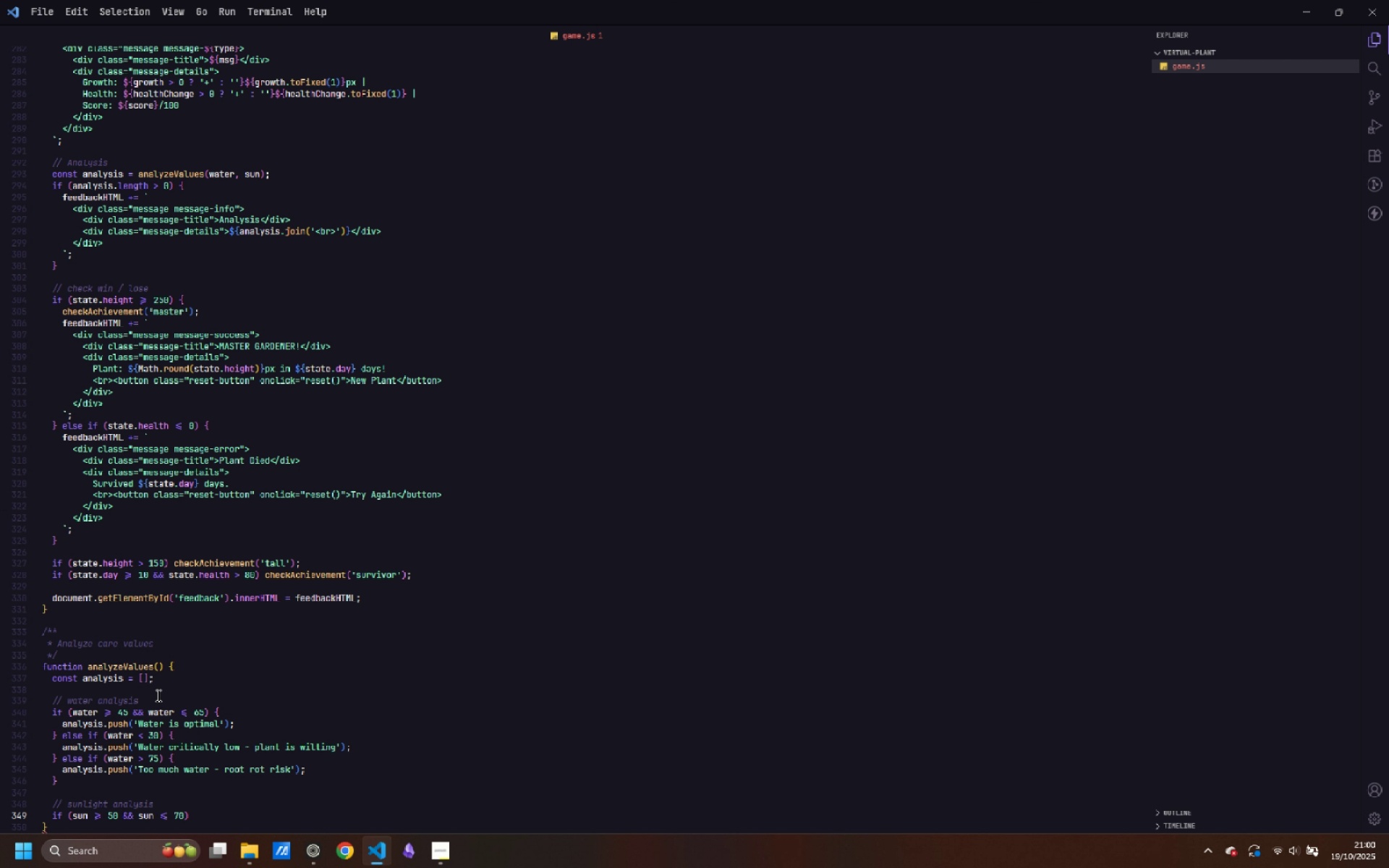 
key(ArrowRight)
 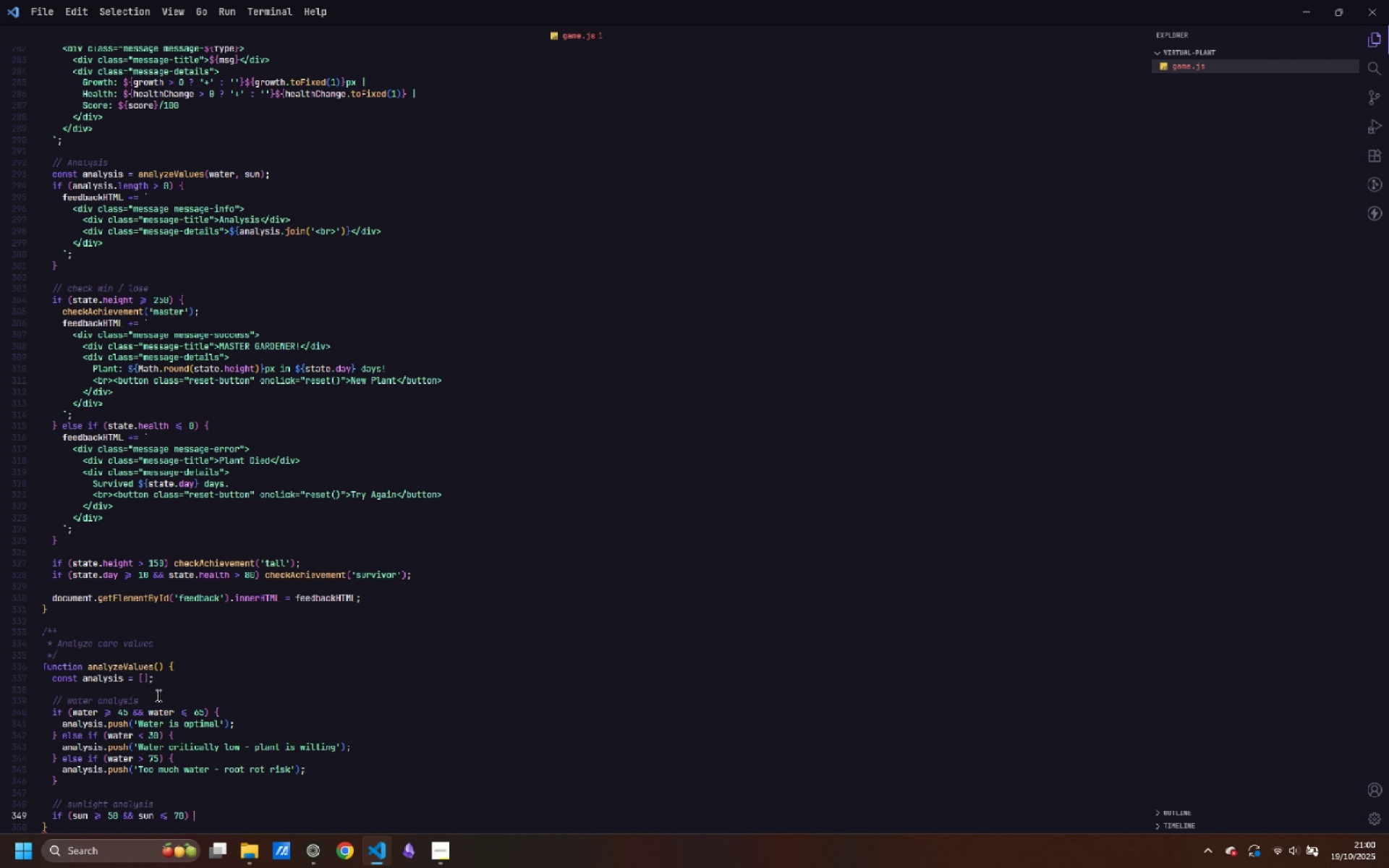 
key(Space)
 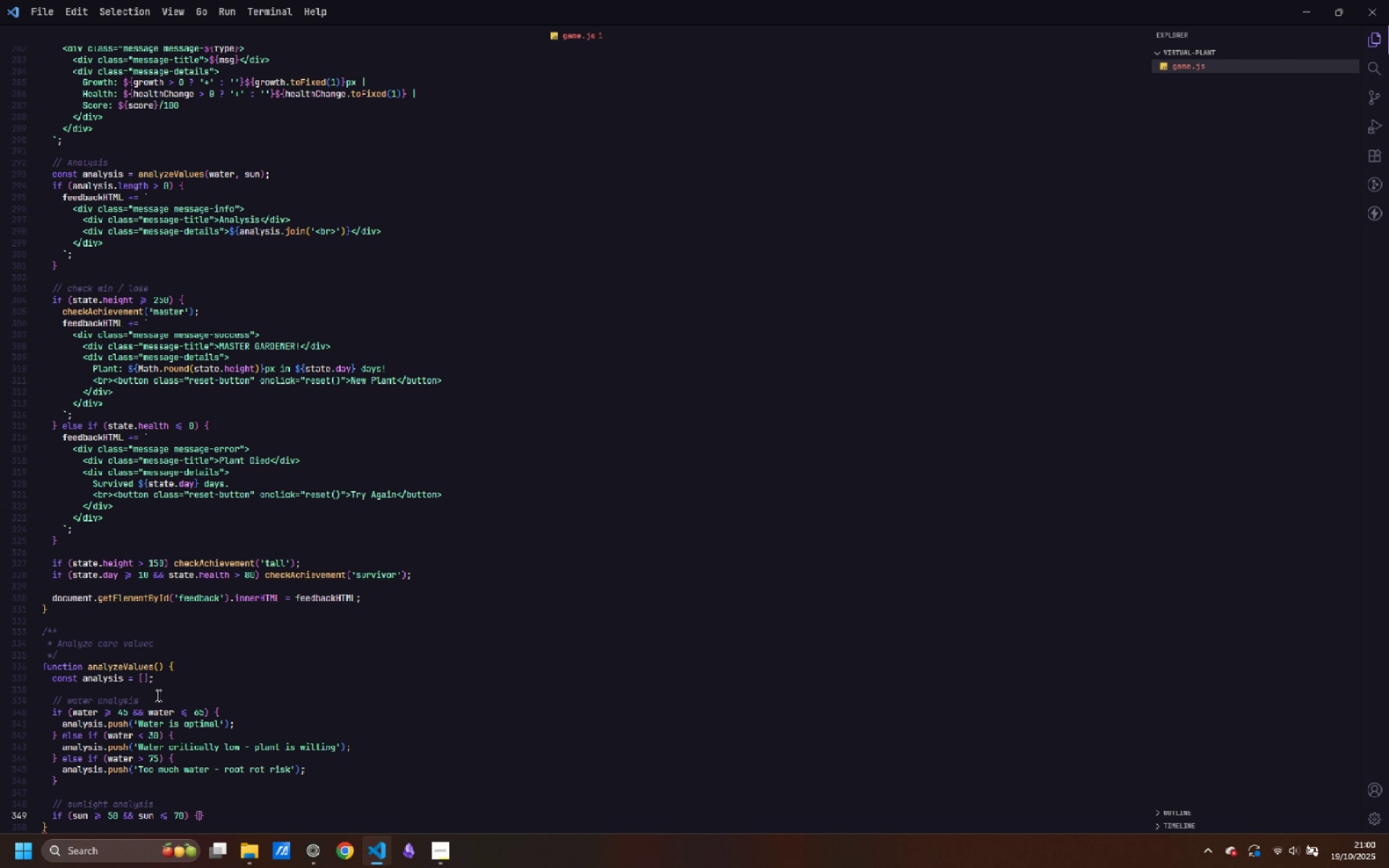 
key(Shift+BracketLeft)
 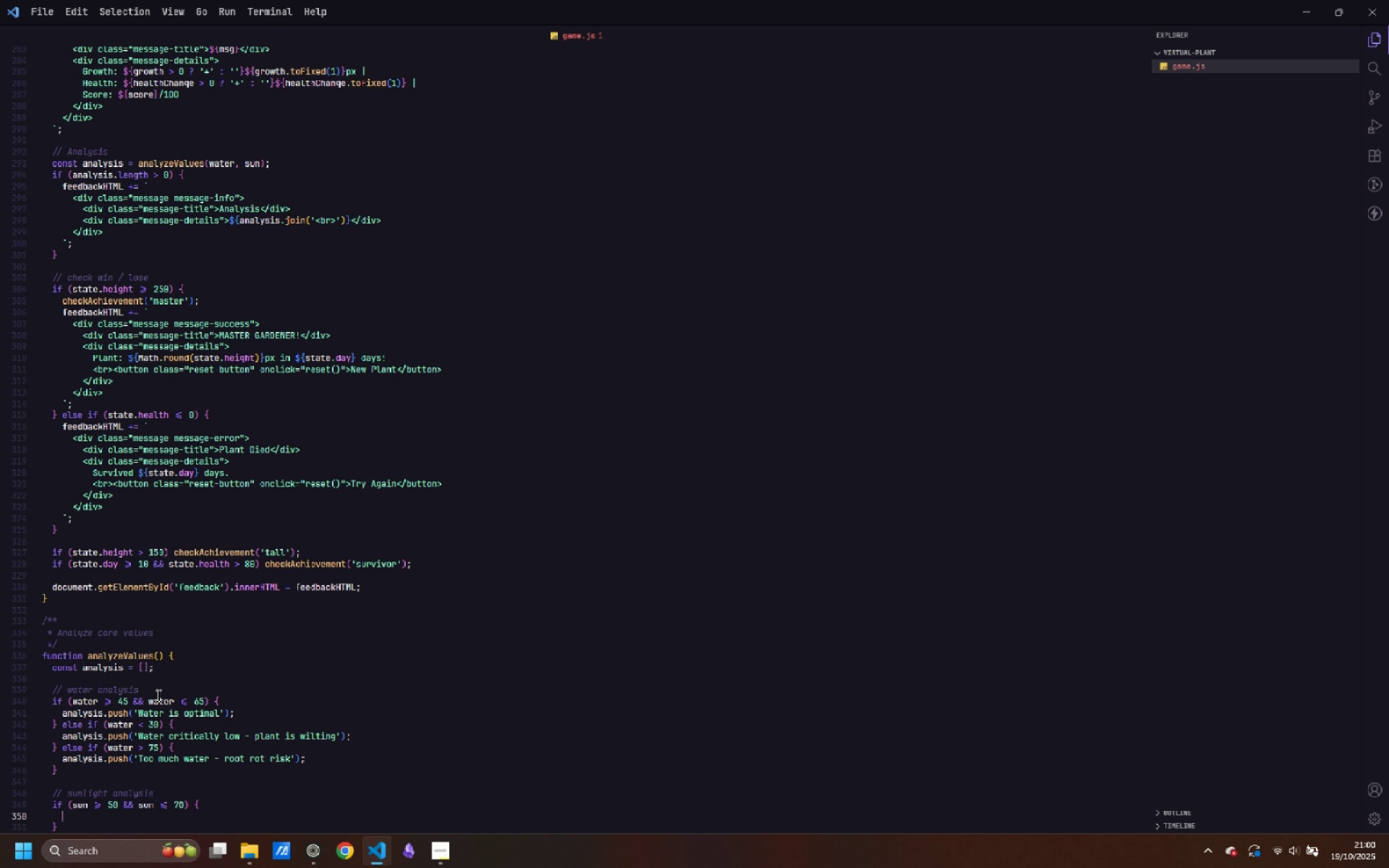 
key(Enter)
 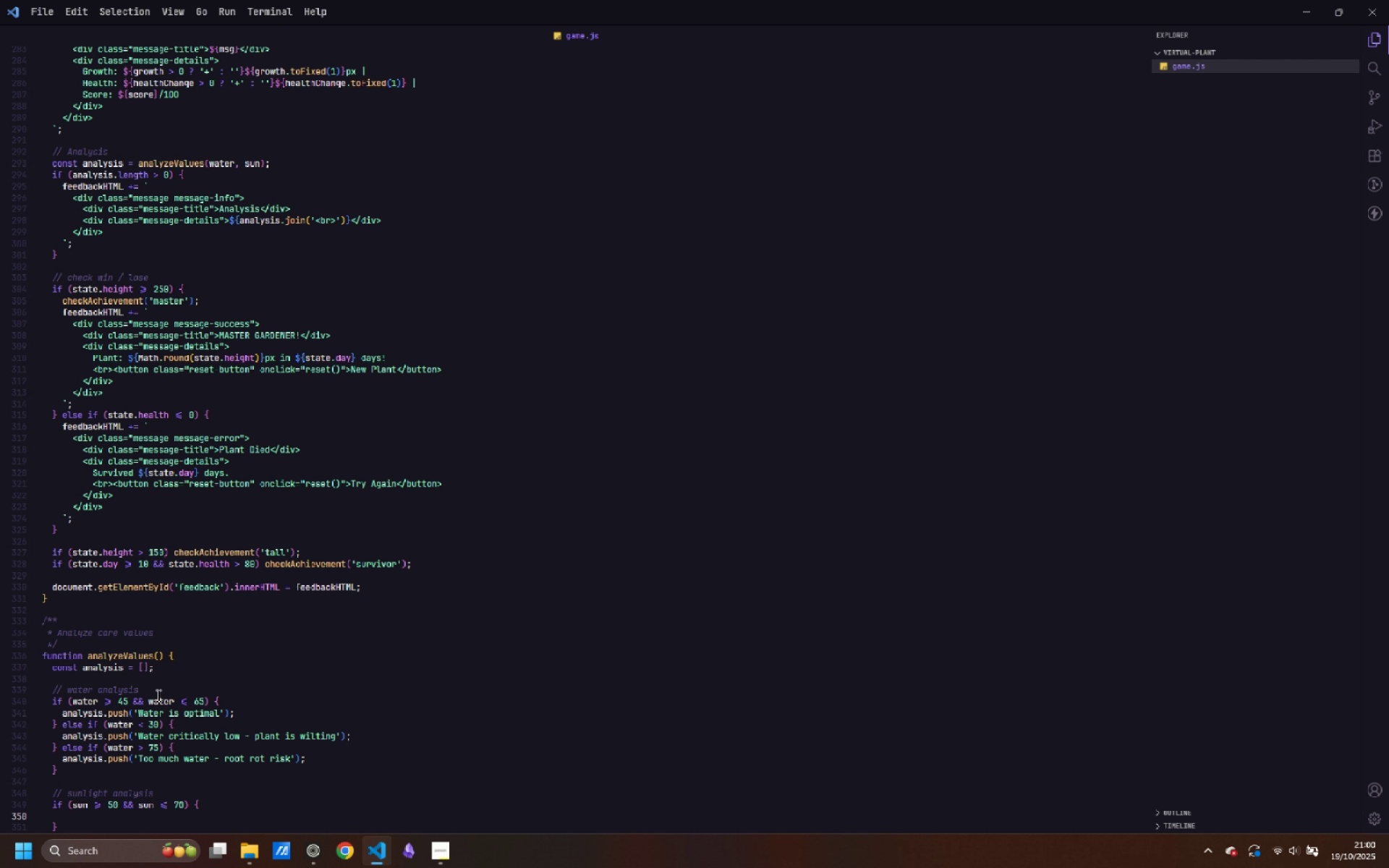 
type(analysis.push('Sunlight is optimal)
 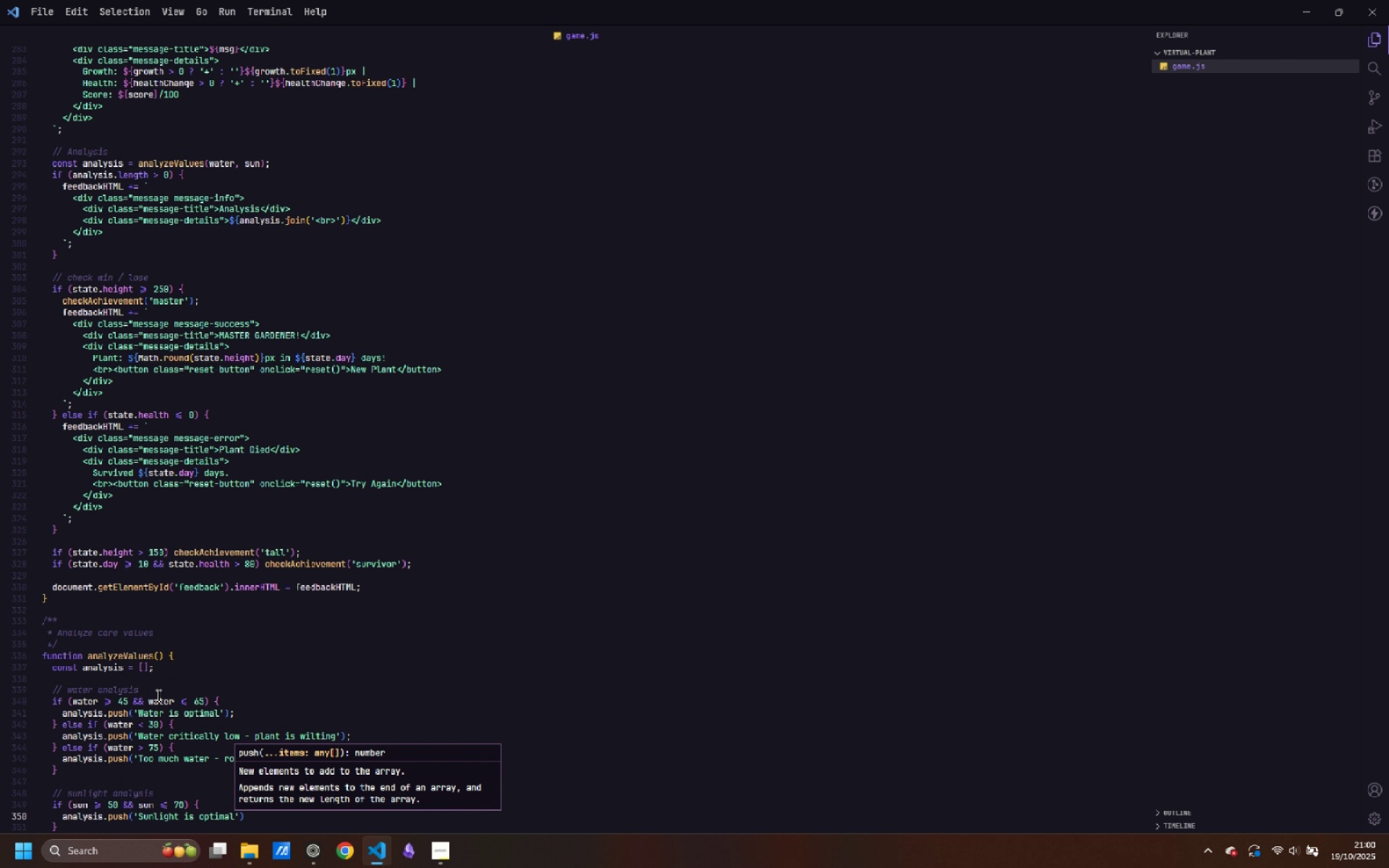 
key(ArrowRight)
 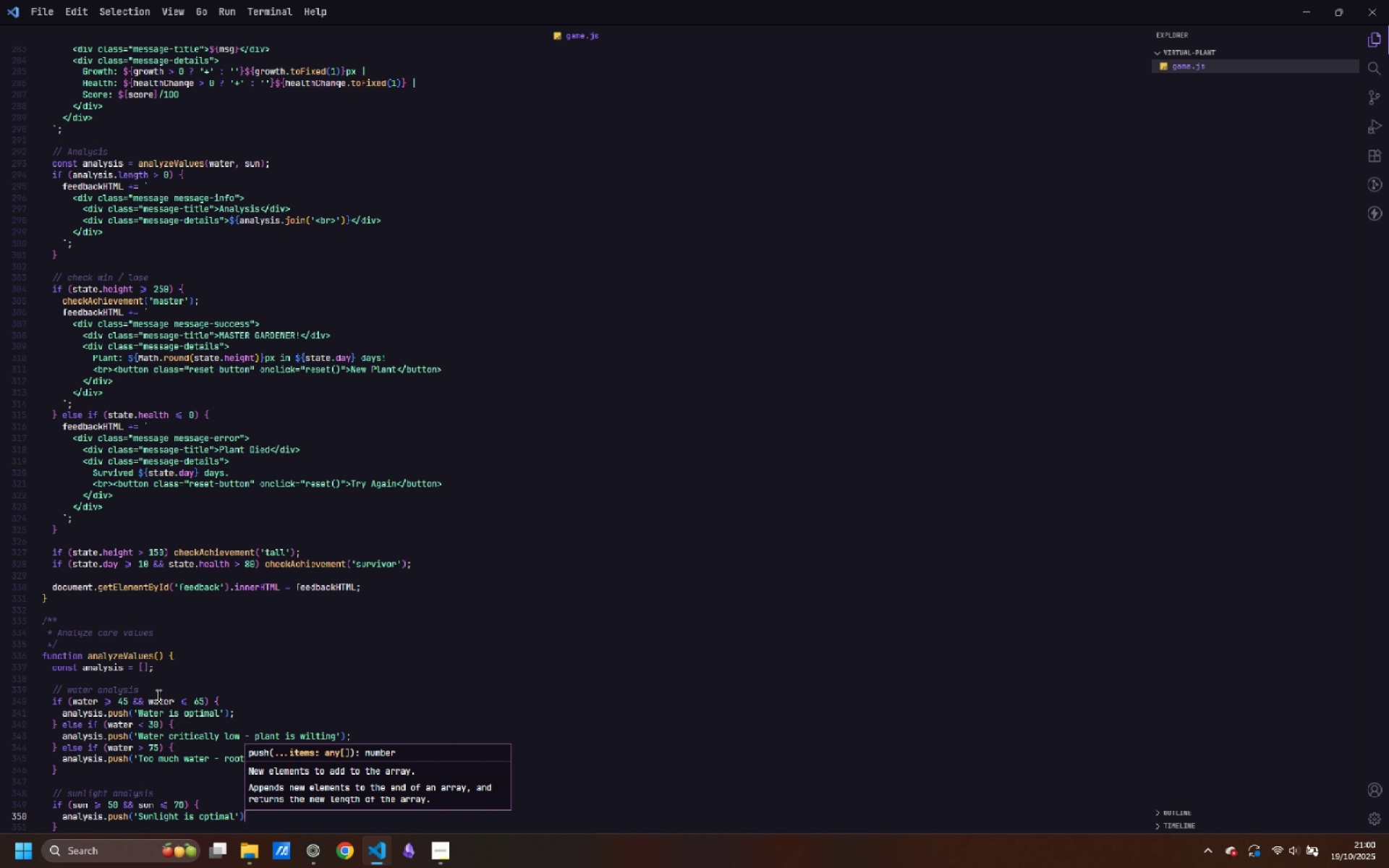 
key(ArrowRight)
 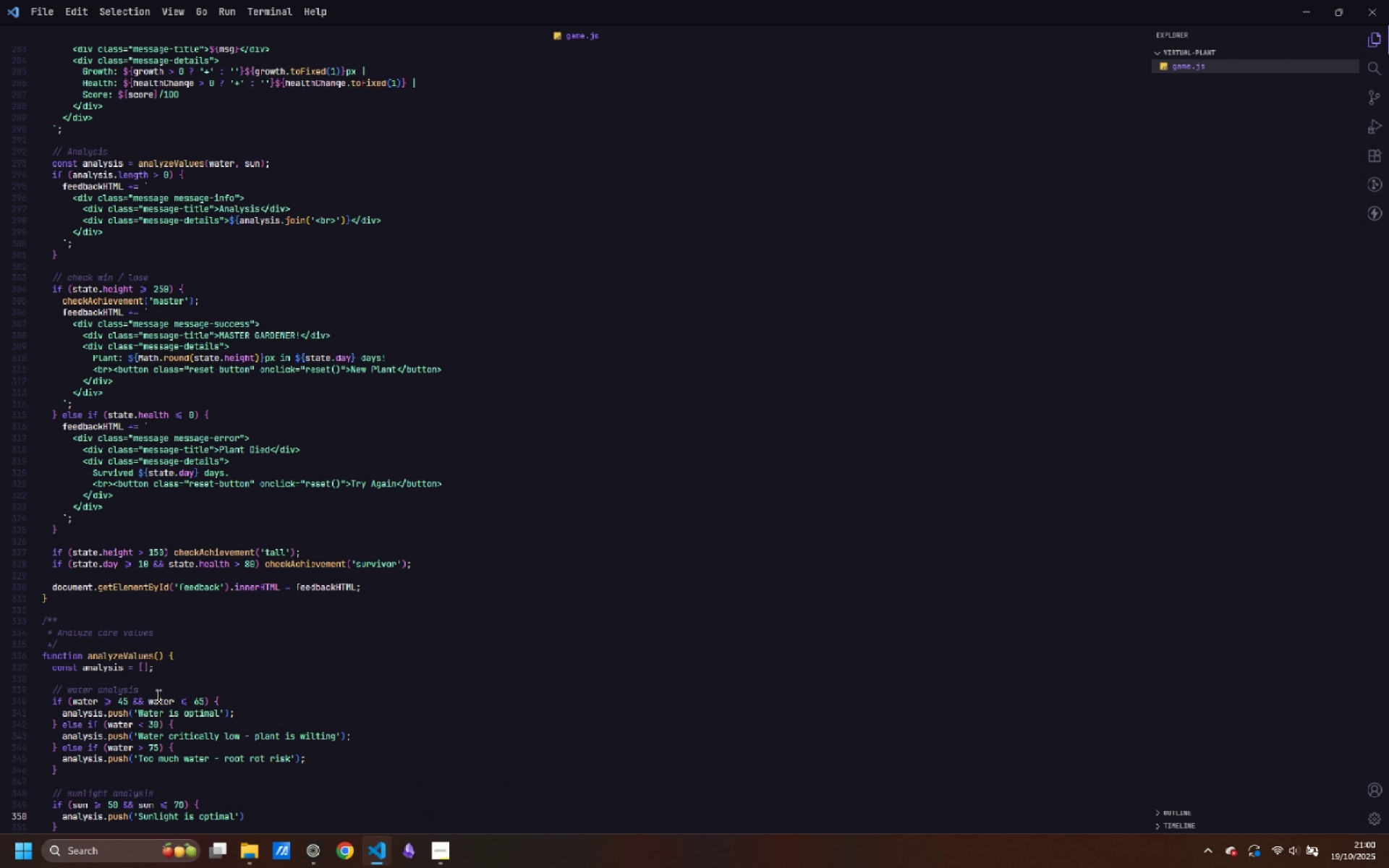 
key(Semicolon)
 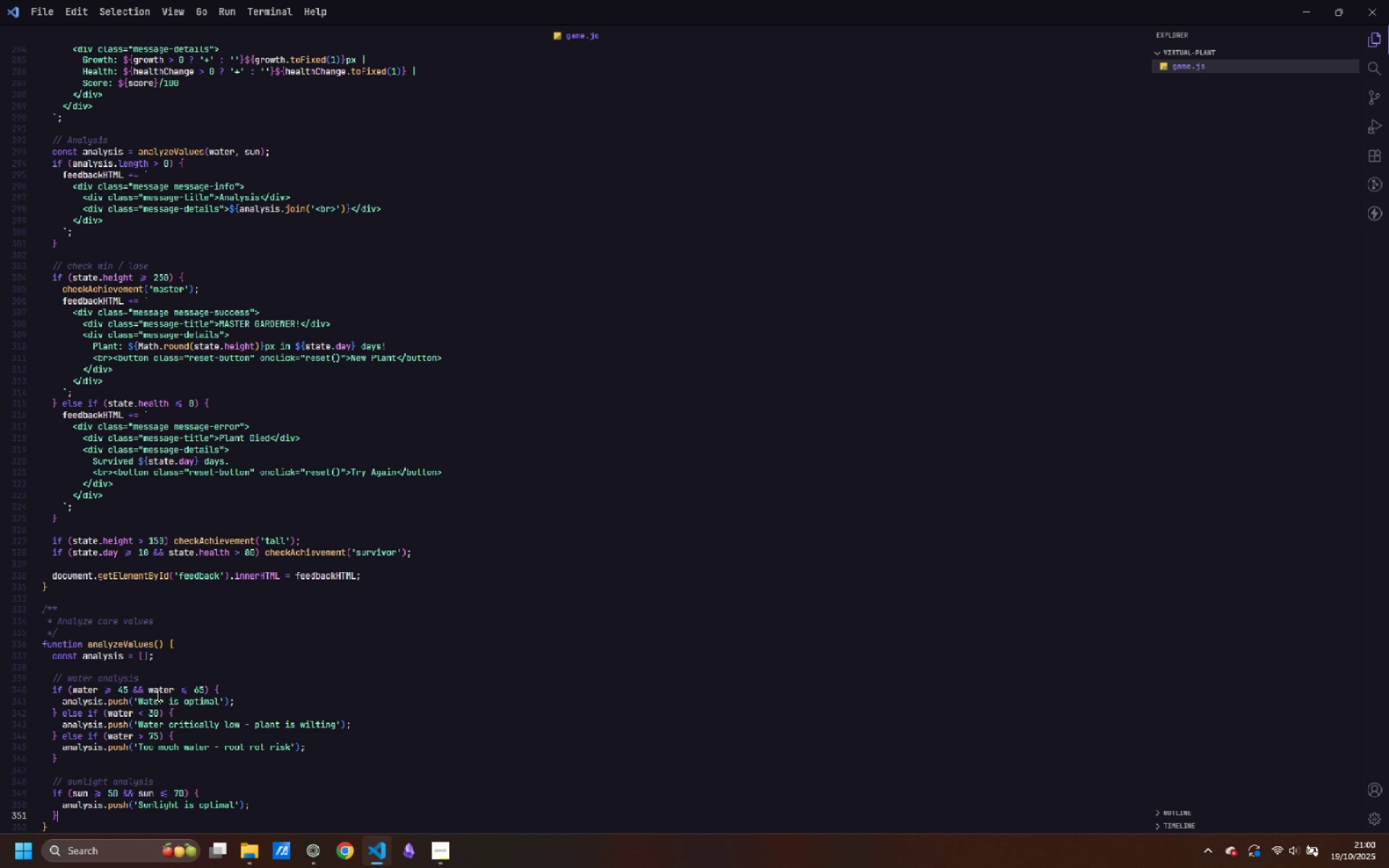 
key(ArrowDown)
 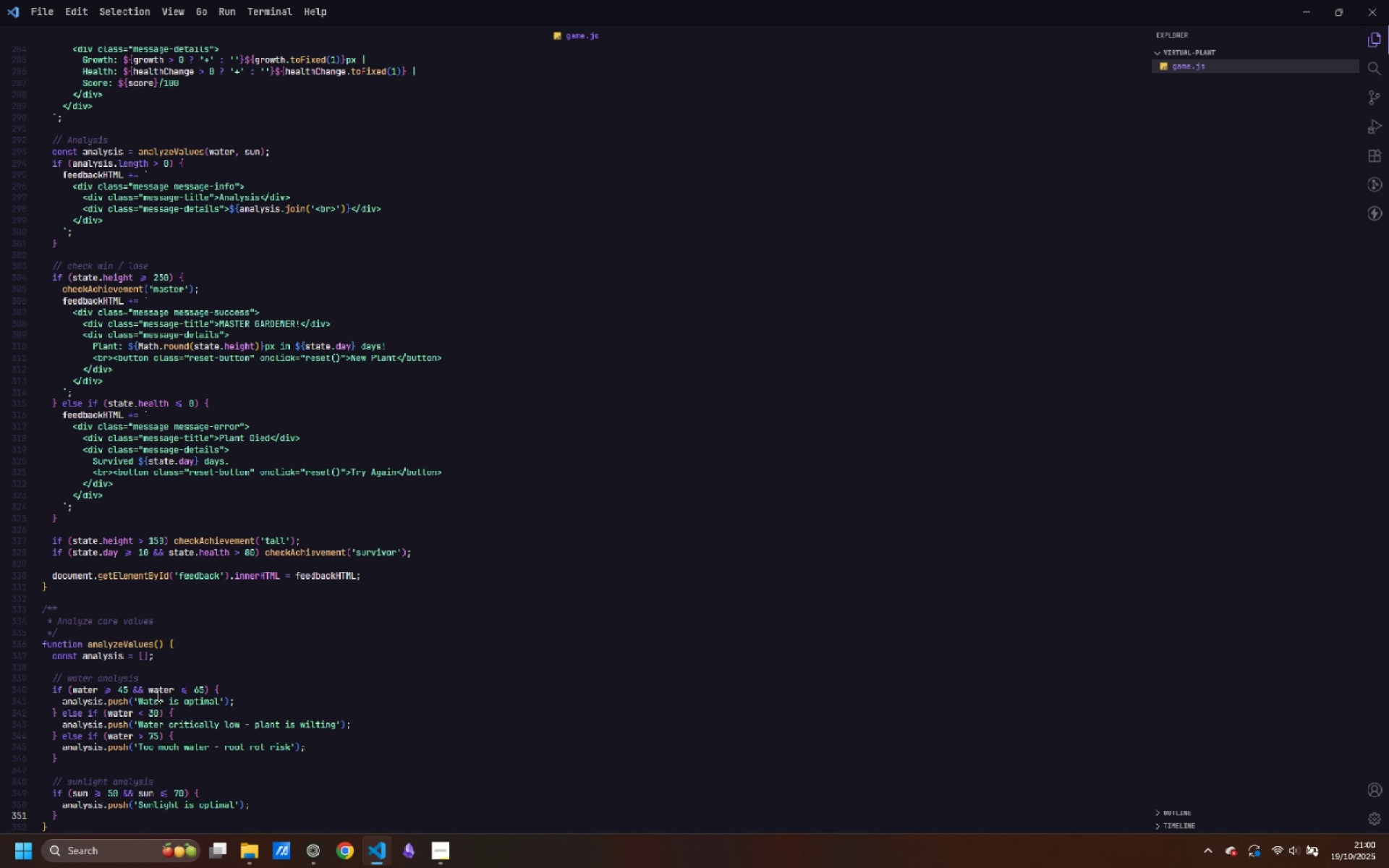 
type( else if (sun < 35)
 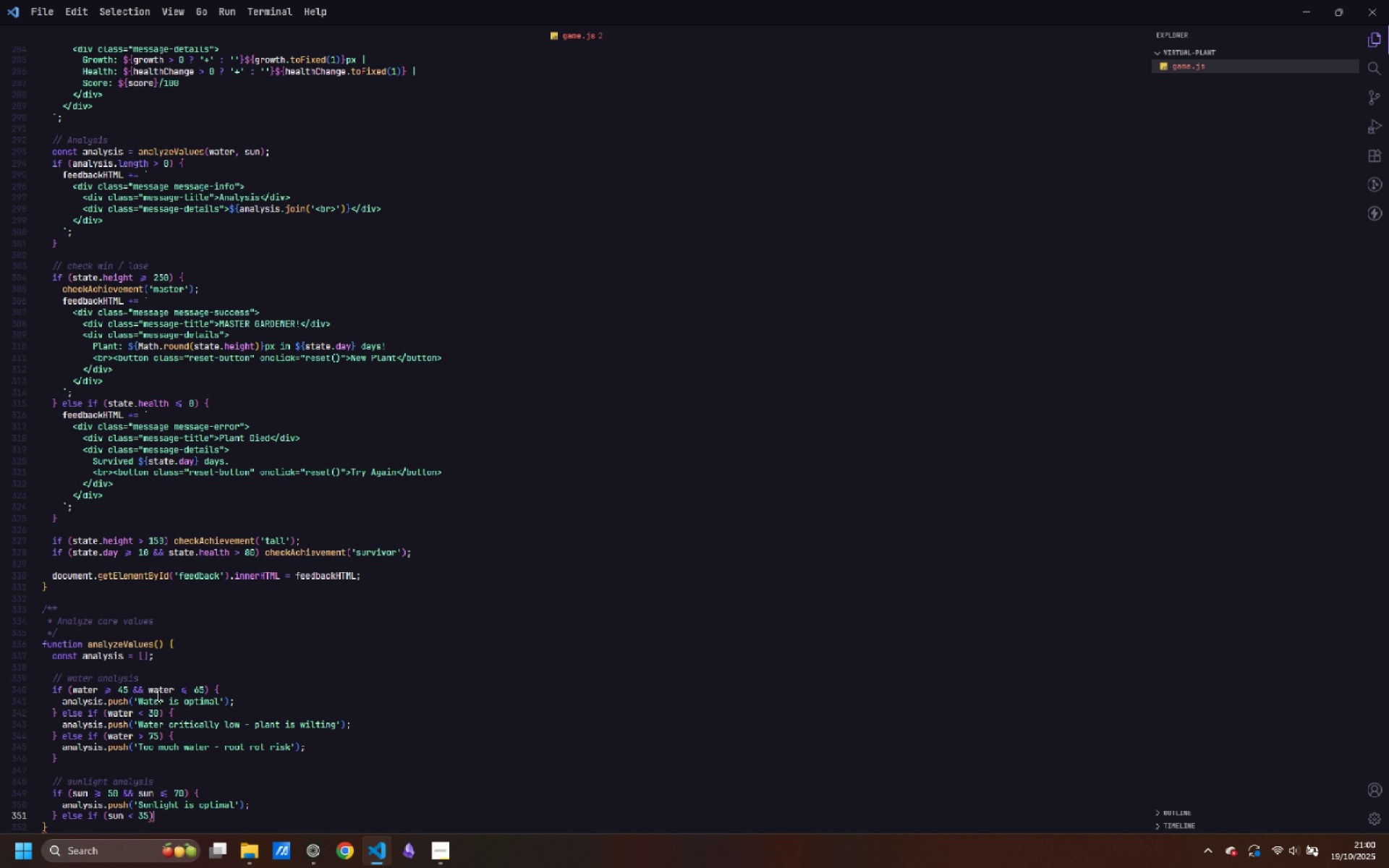 
key(ArrowRight)
 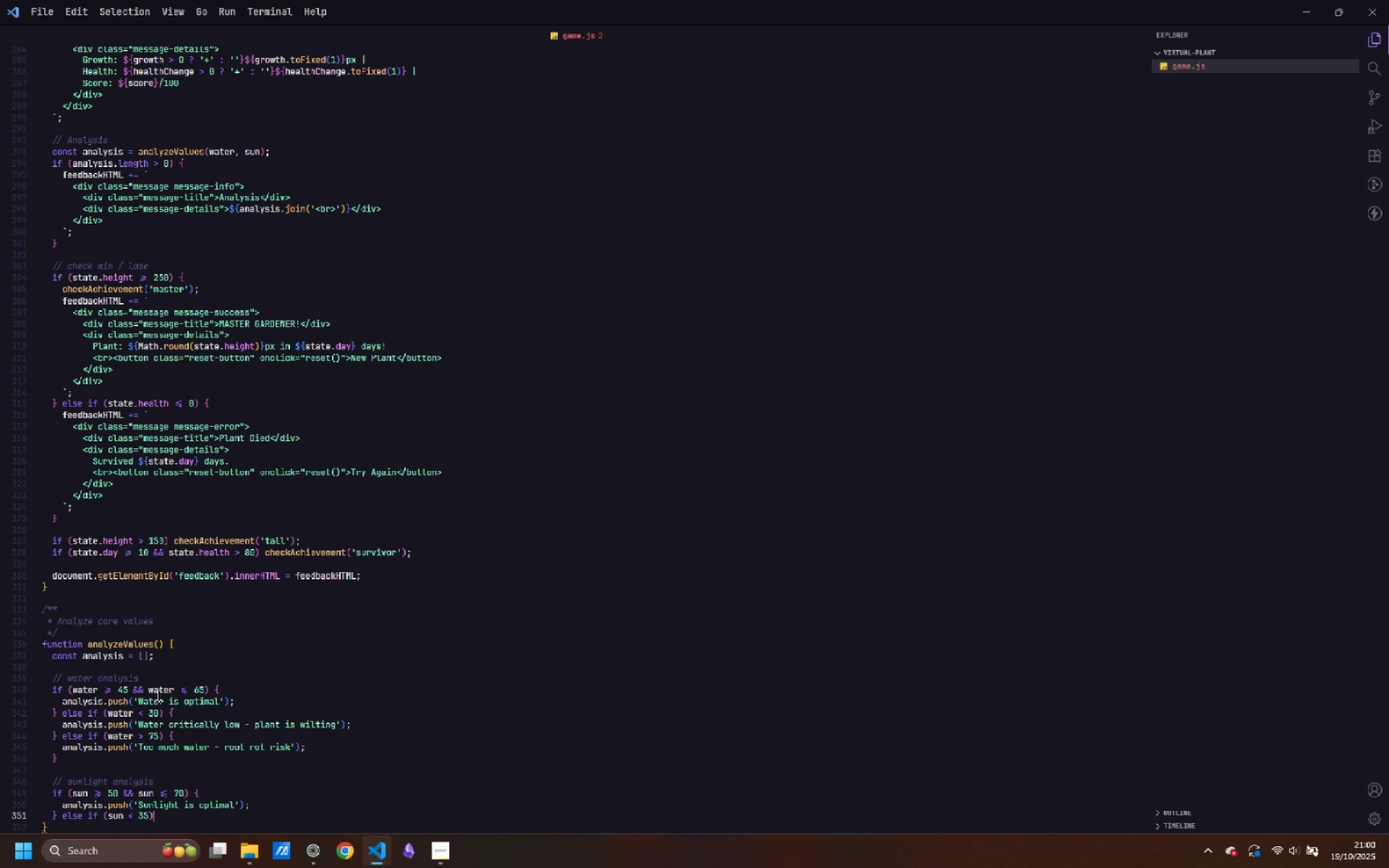 
key(Space)
 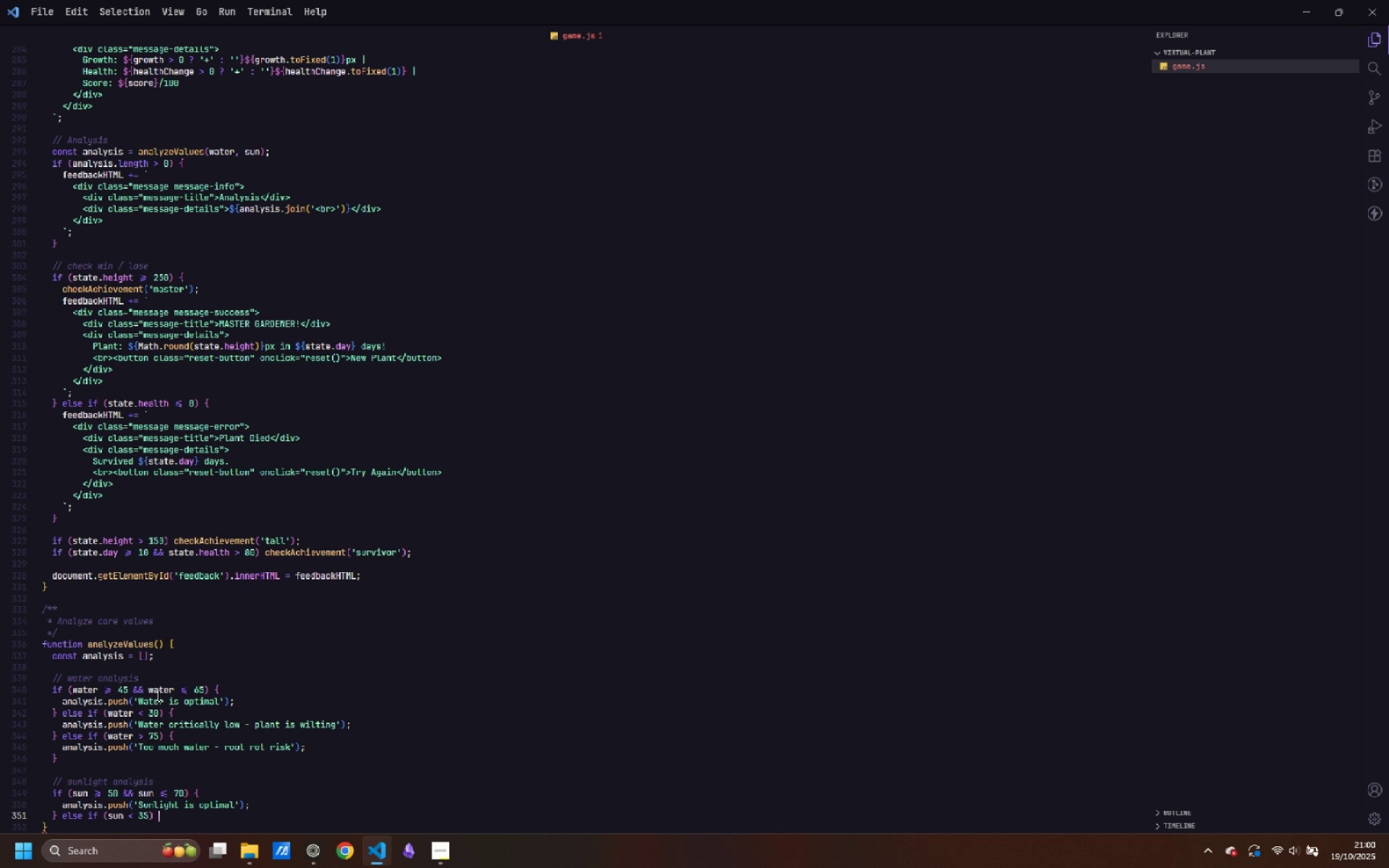 
key(Shift+ShiftLeft)
 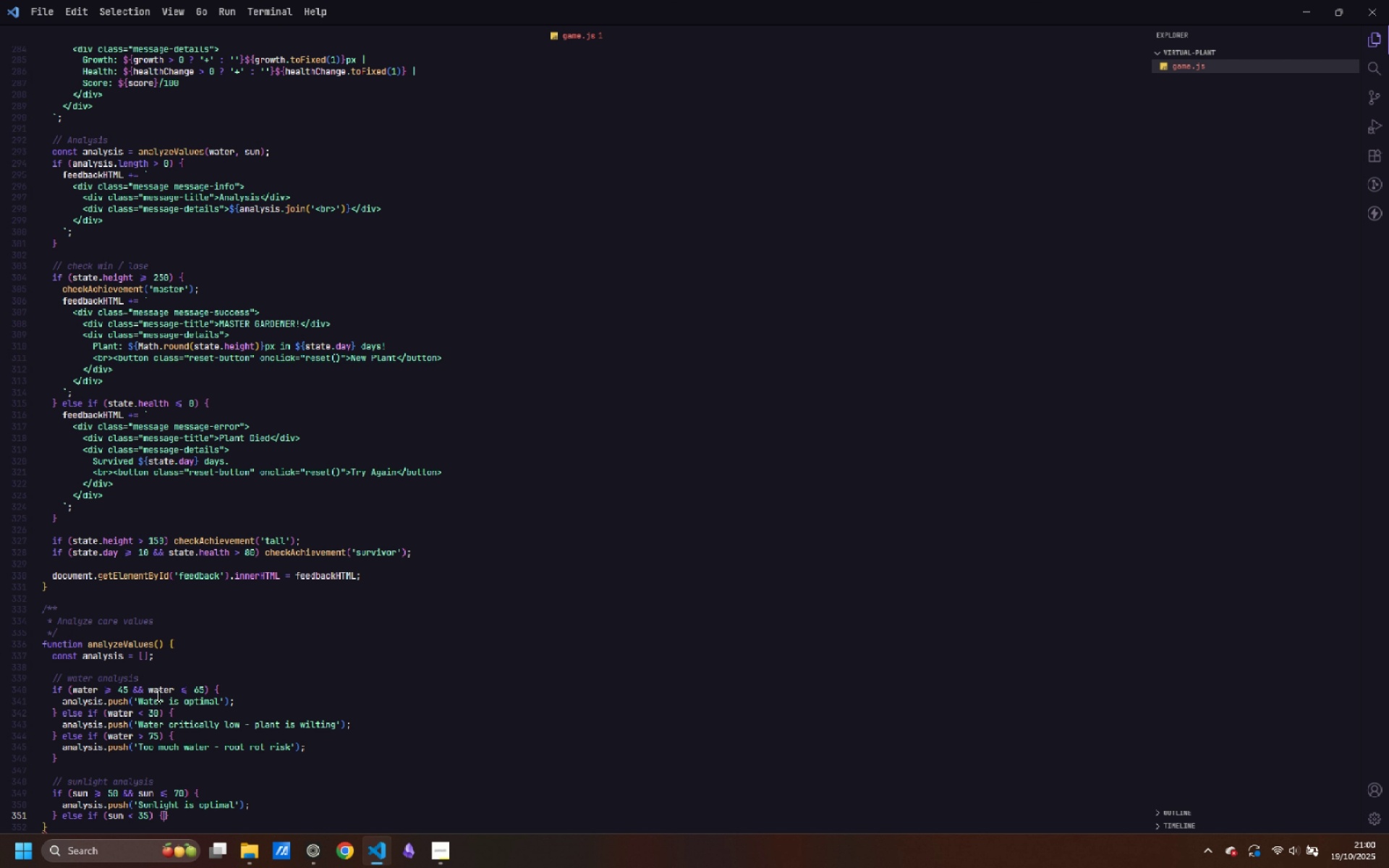 
key(Shift+BracketLeft)
 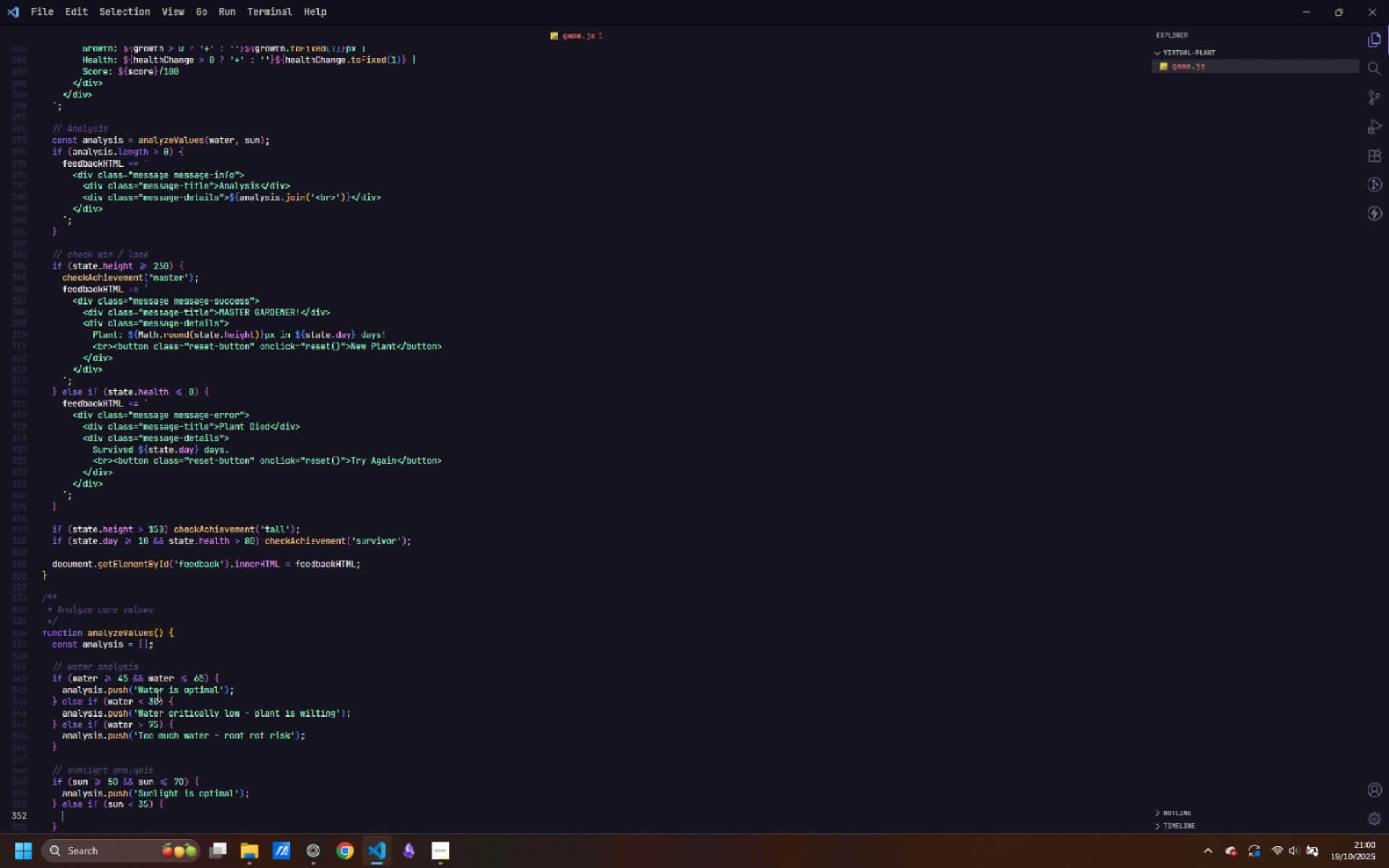 
key(Enter)
 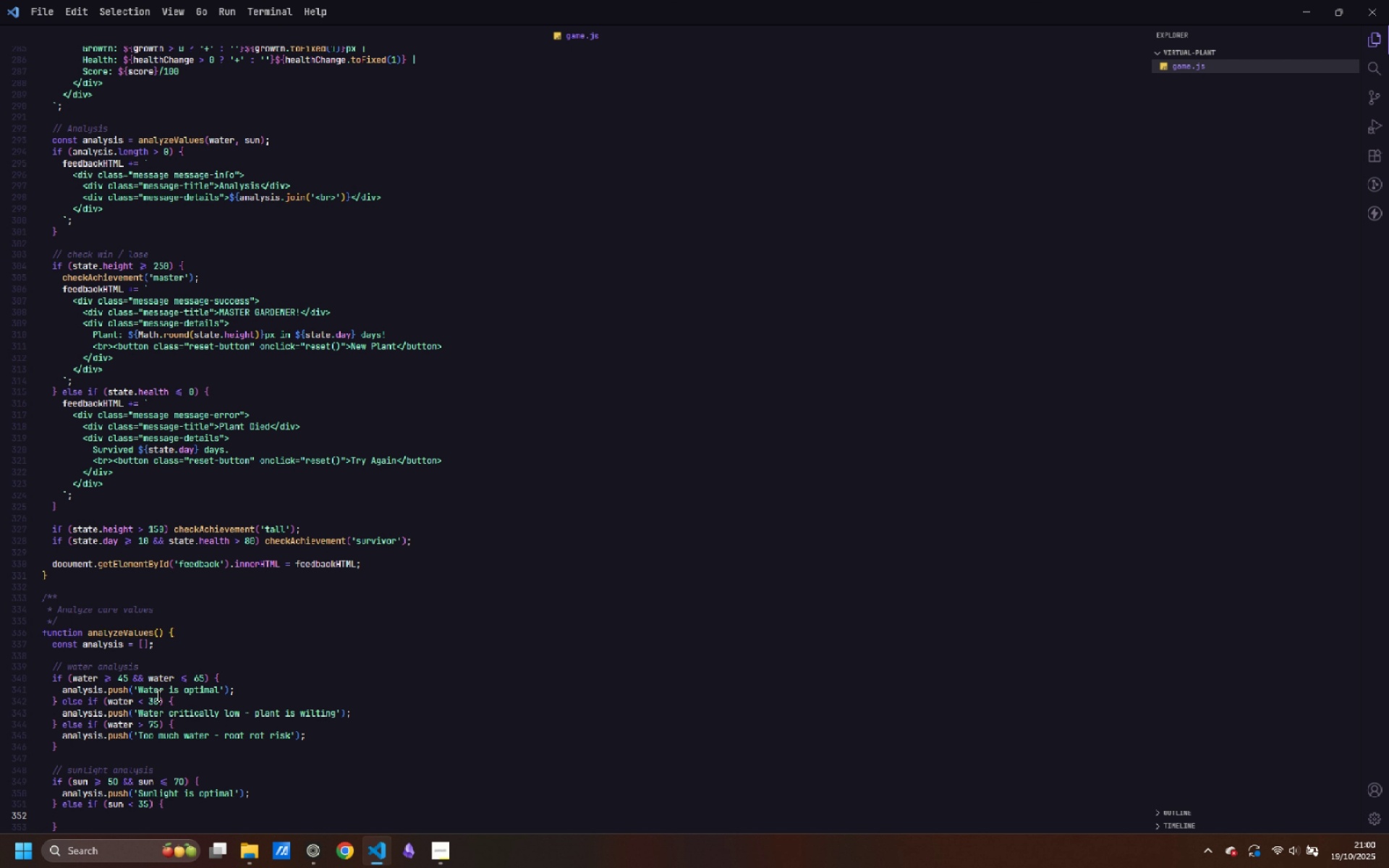 
type(analysis.push )
key(Backspace)
type(('Not enu)
key(Backspace)
type(ough sunlight - plant can\'t photosynthesize)
 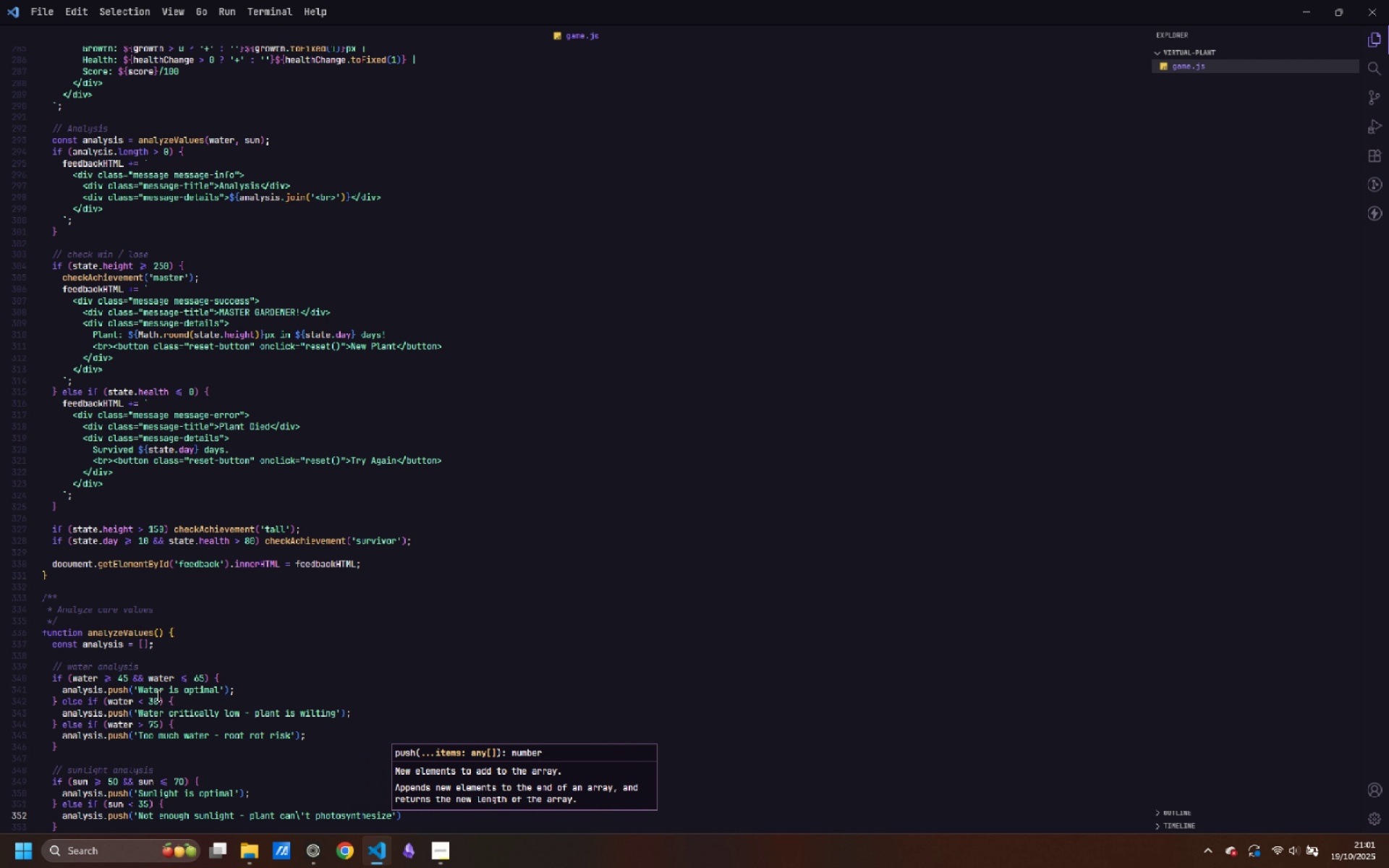 
key(ArrowRight)
 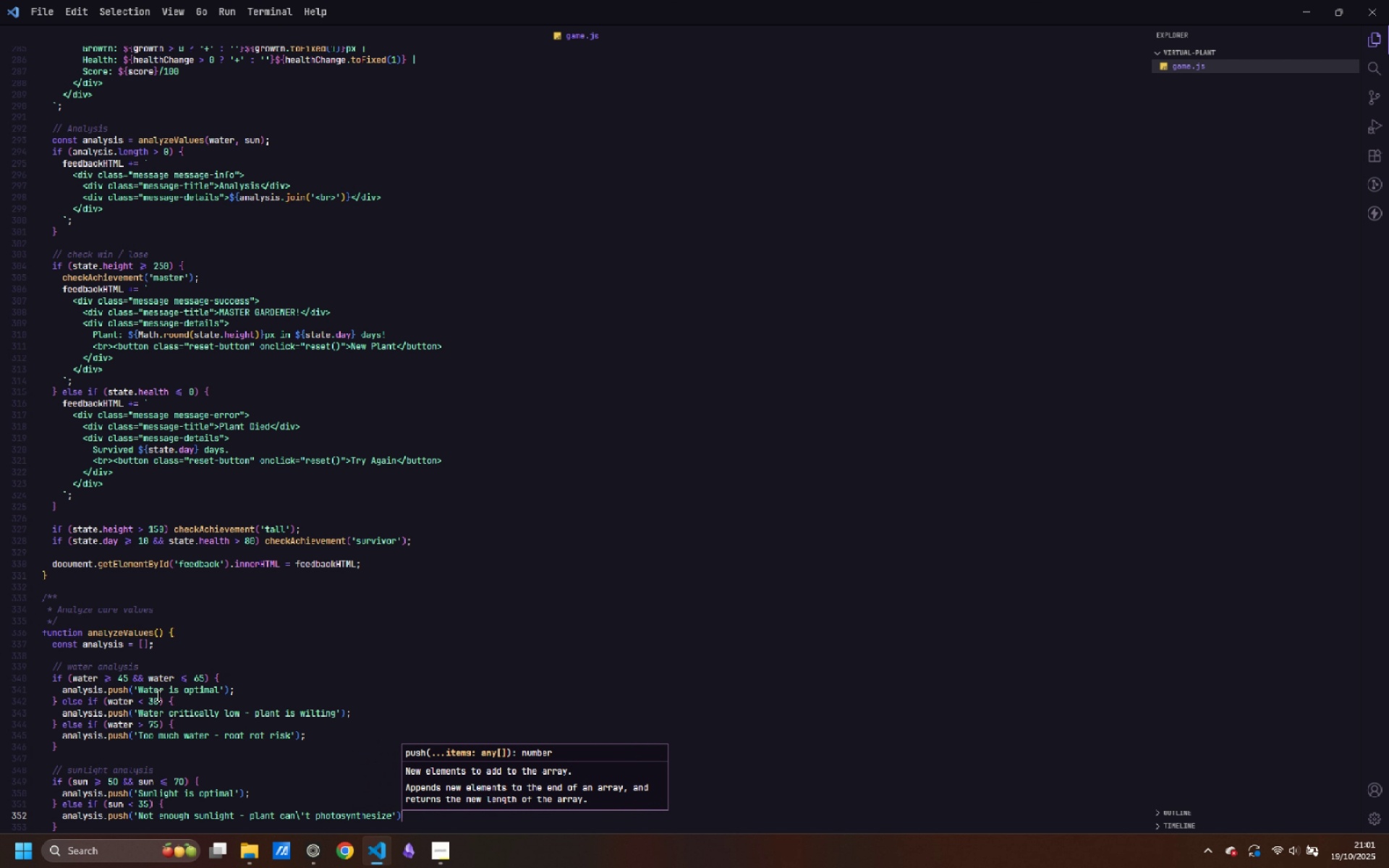 
key(ArrowRight)
 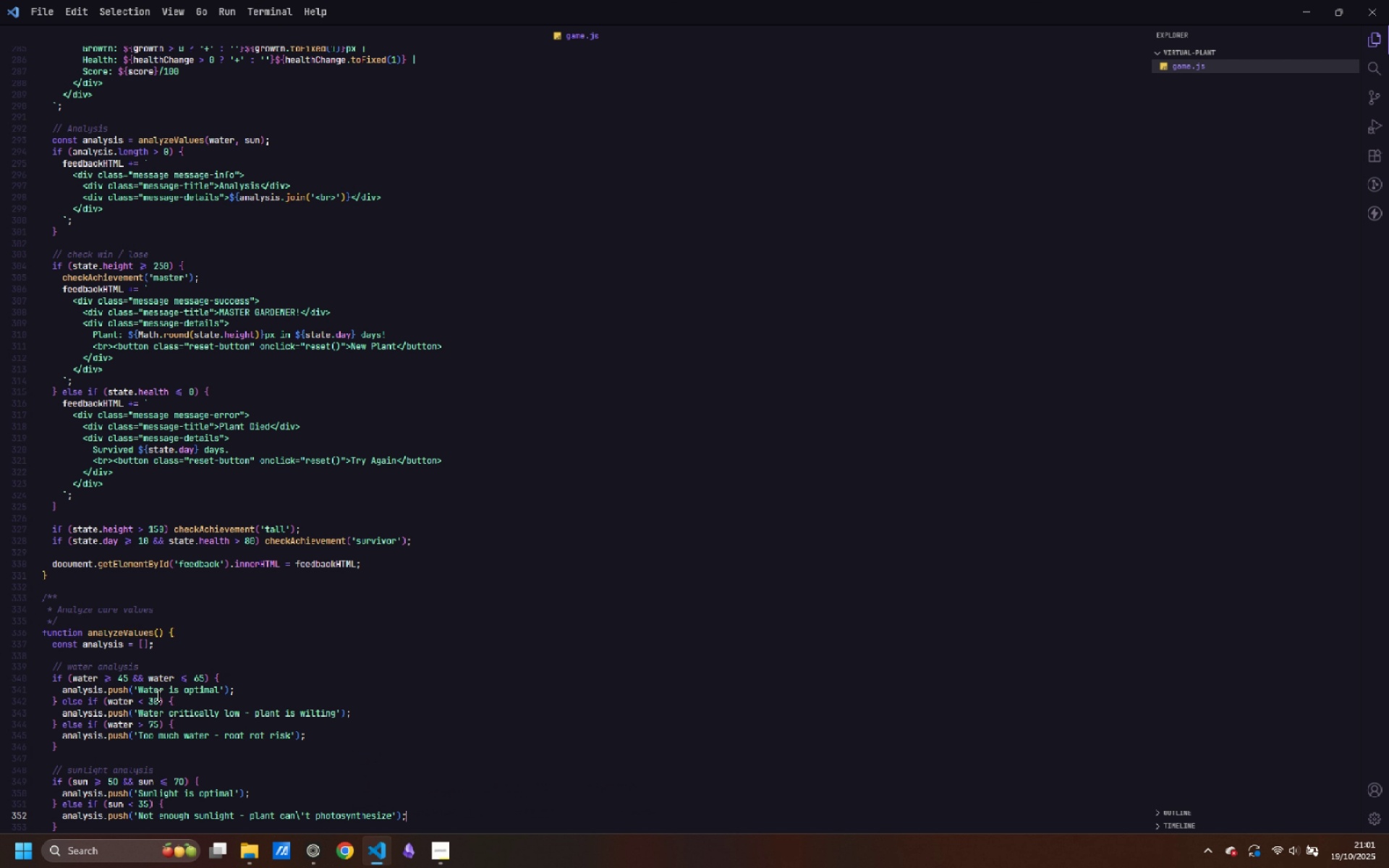 
key(Semicolon)
 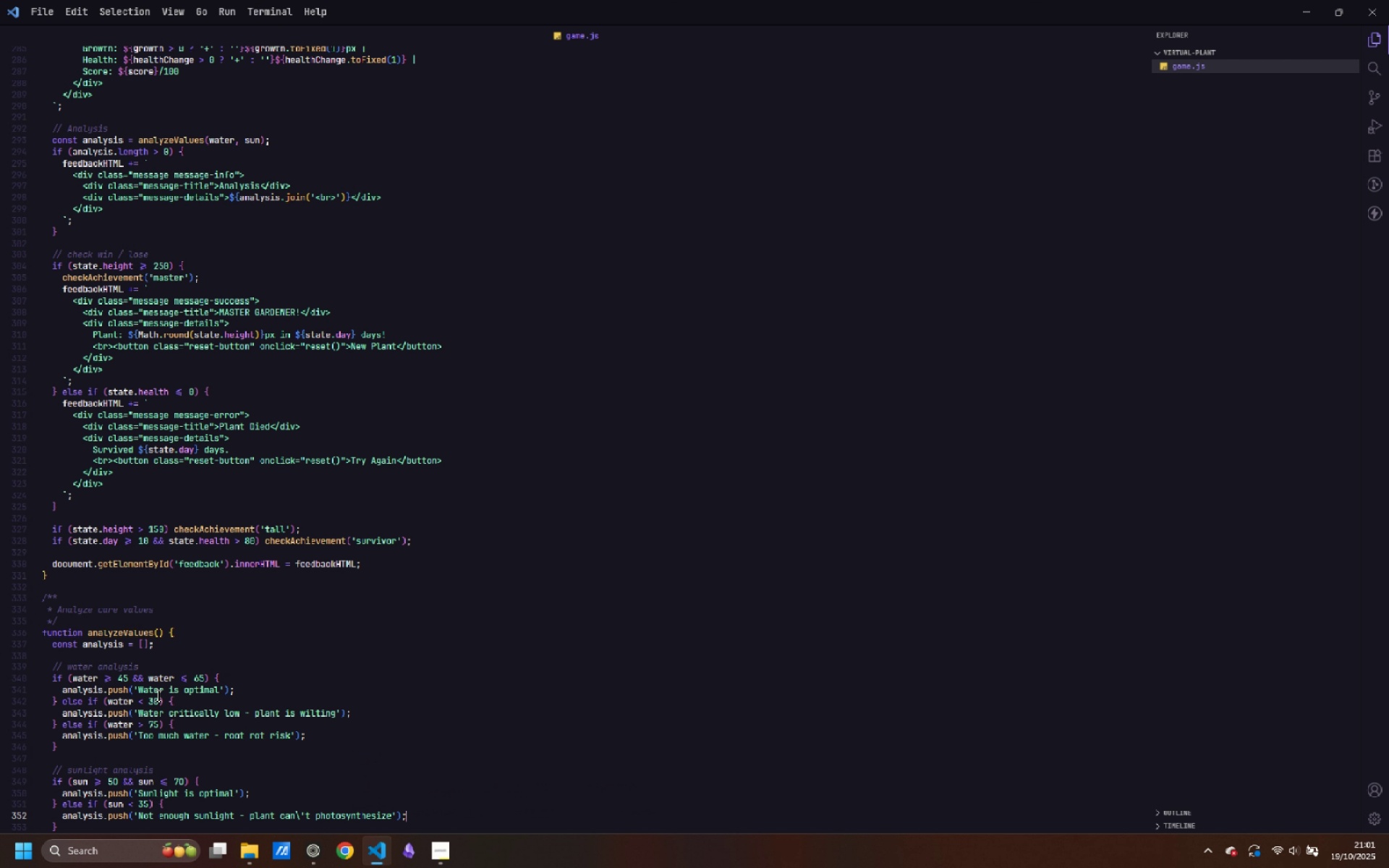 
key(ArrowDown)
 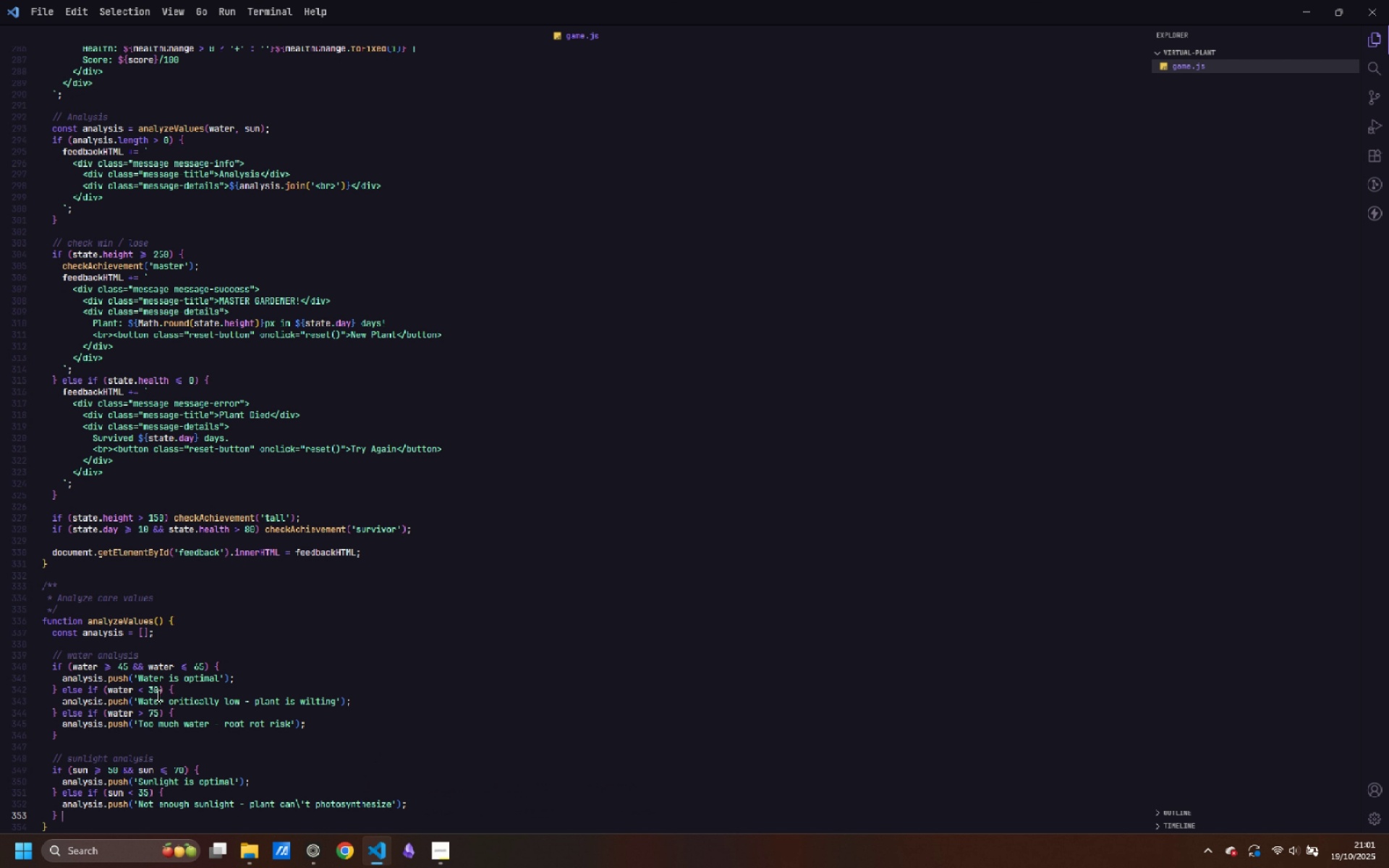 
type( elasew)
key(Backspace)
key(Backspace)
key(Backspace)
key(Backspace)
type(se if (sun > 80 {)
key(Backspace)
key(Backspace)
 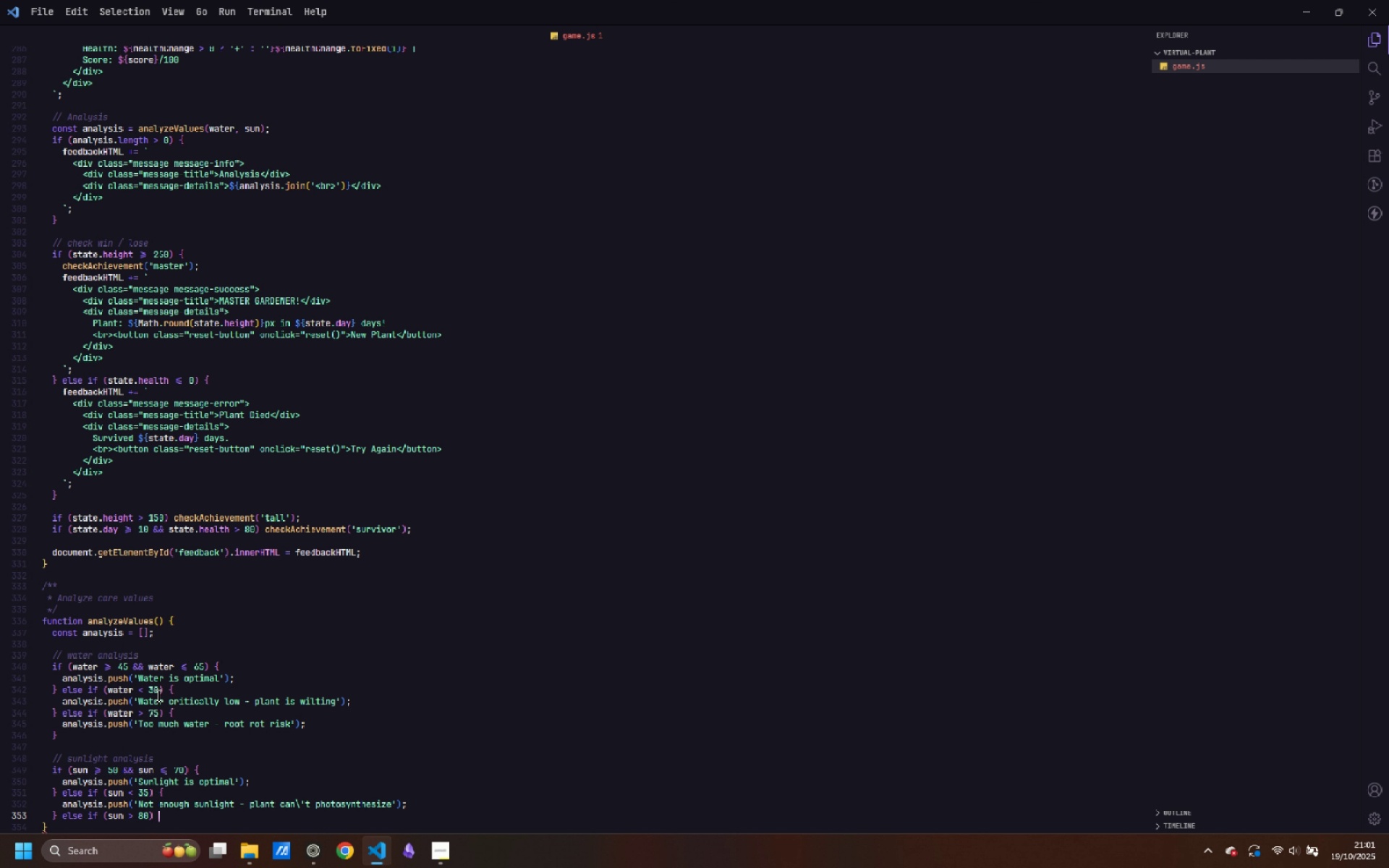 
 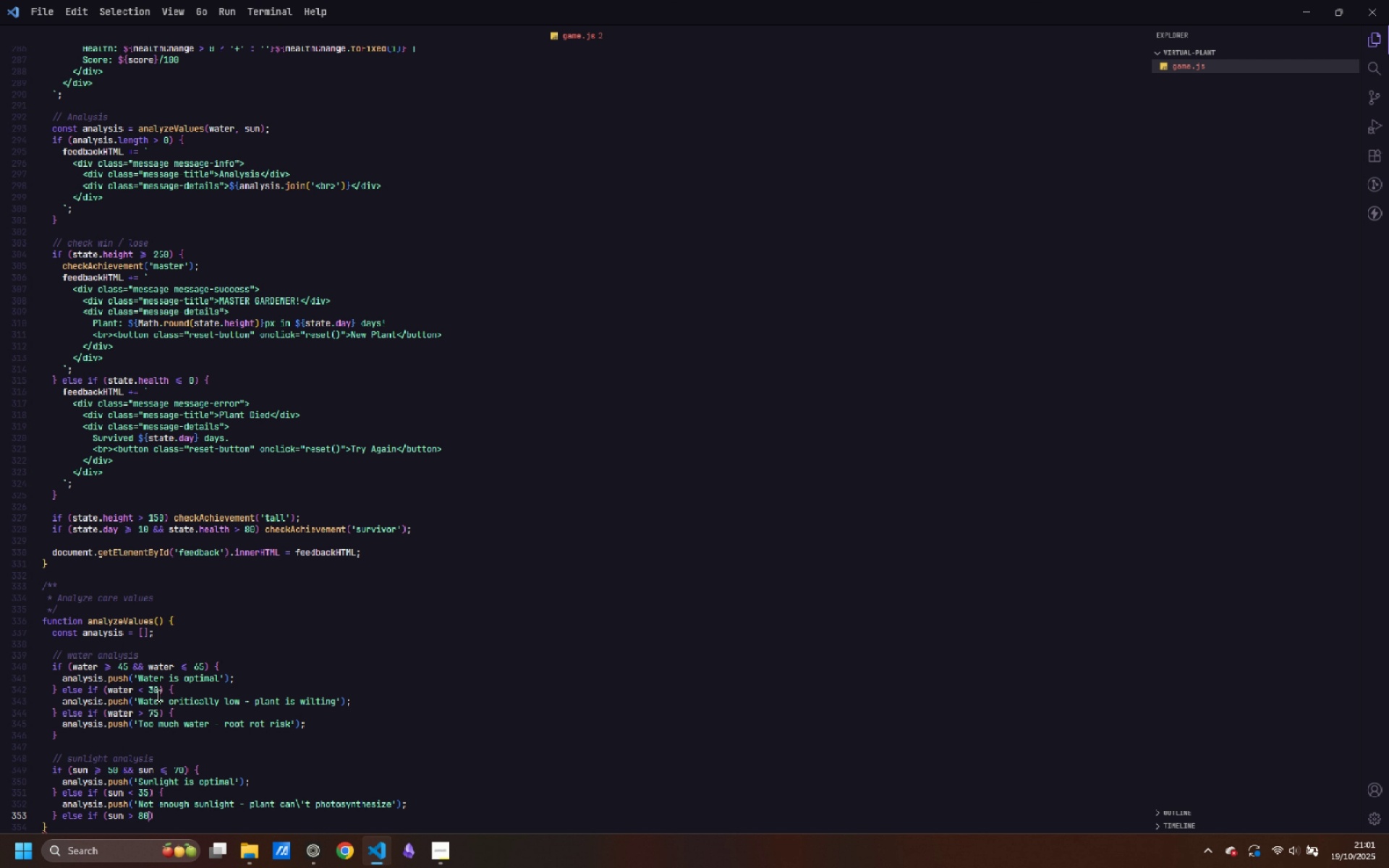 
key(ArrowRight)
 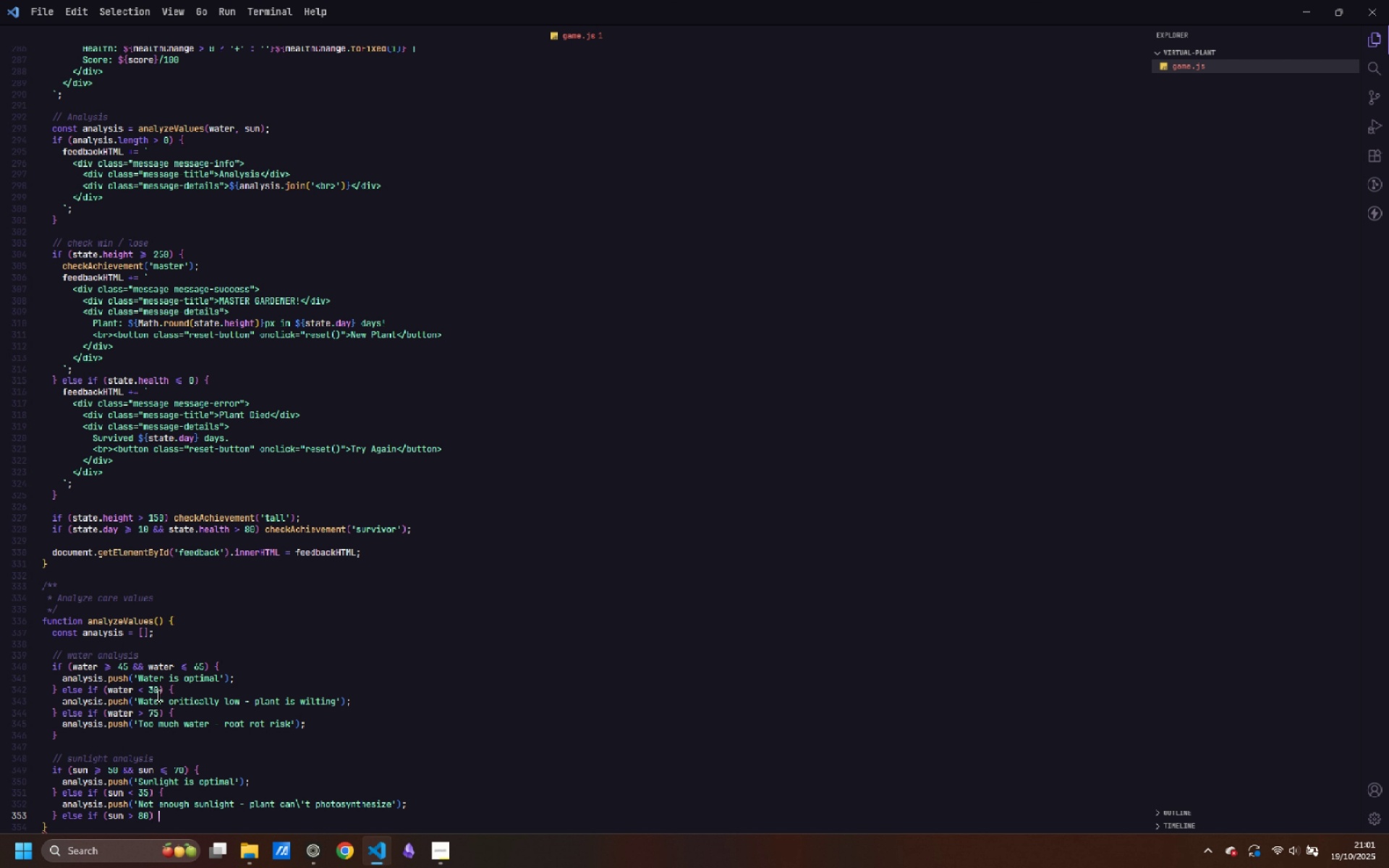 
key(Space)
 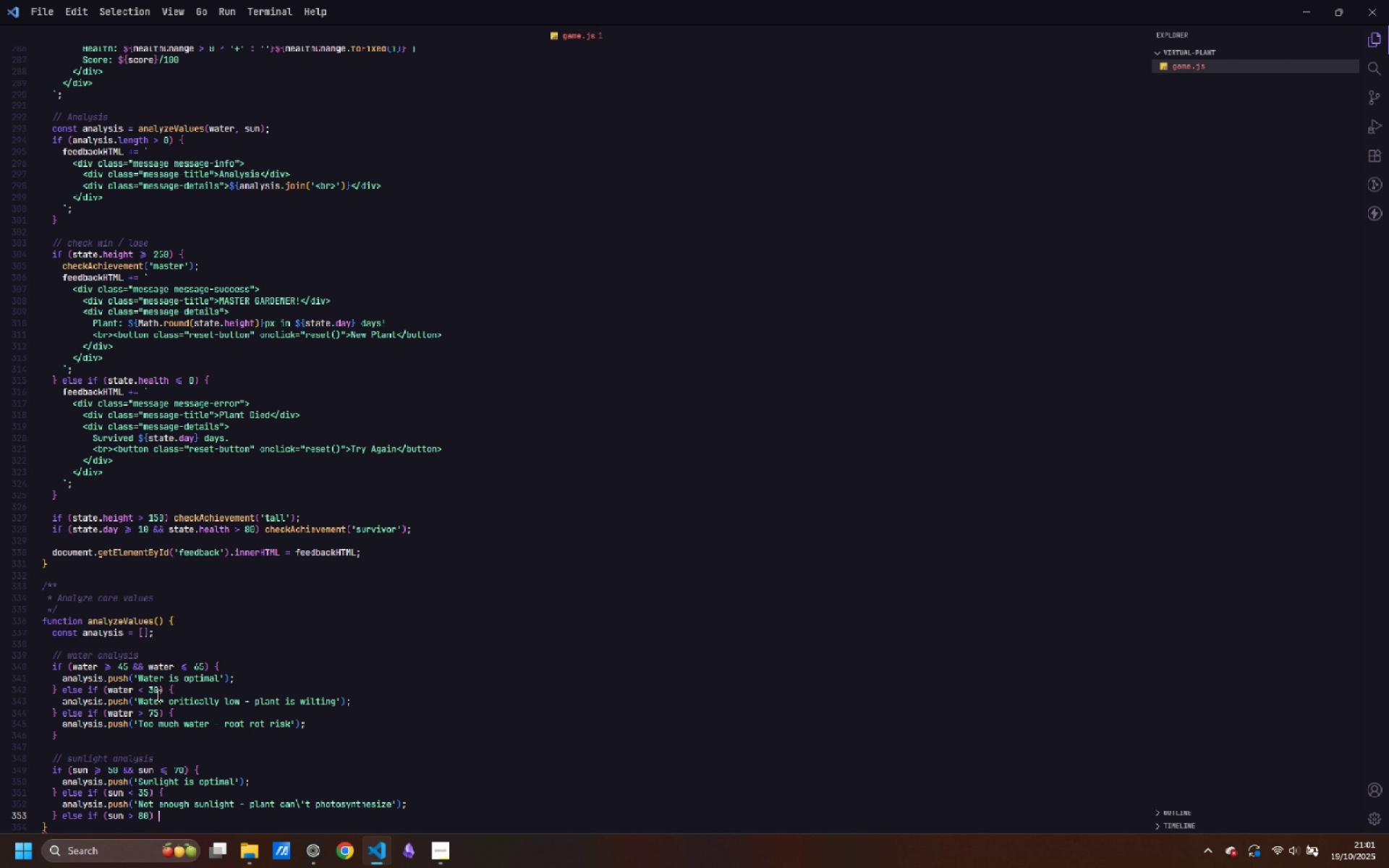 
key(Shift+ShiftLeft)
 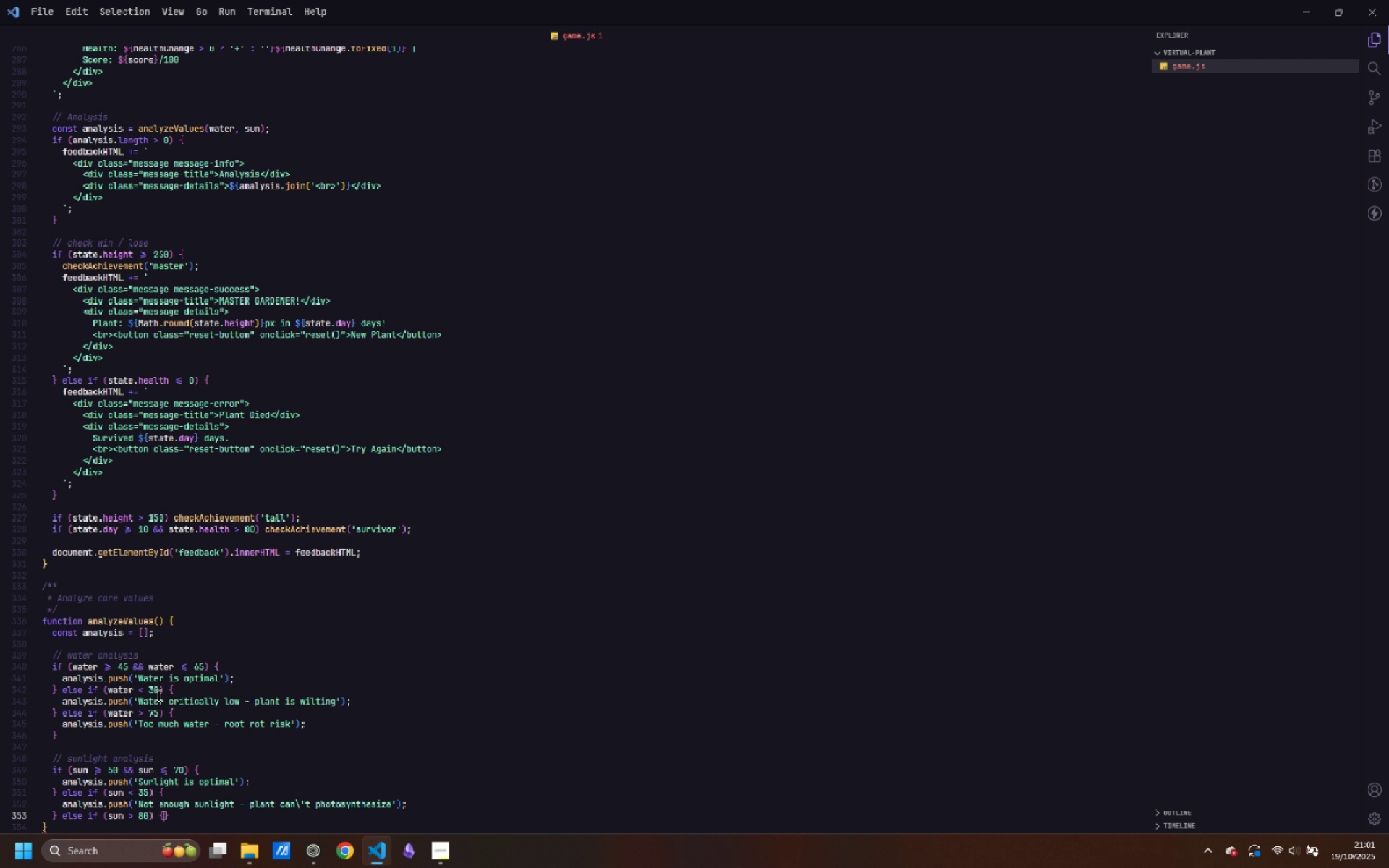 
key(Shift+BracketLeft)
 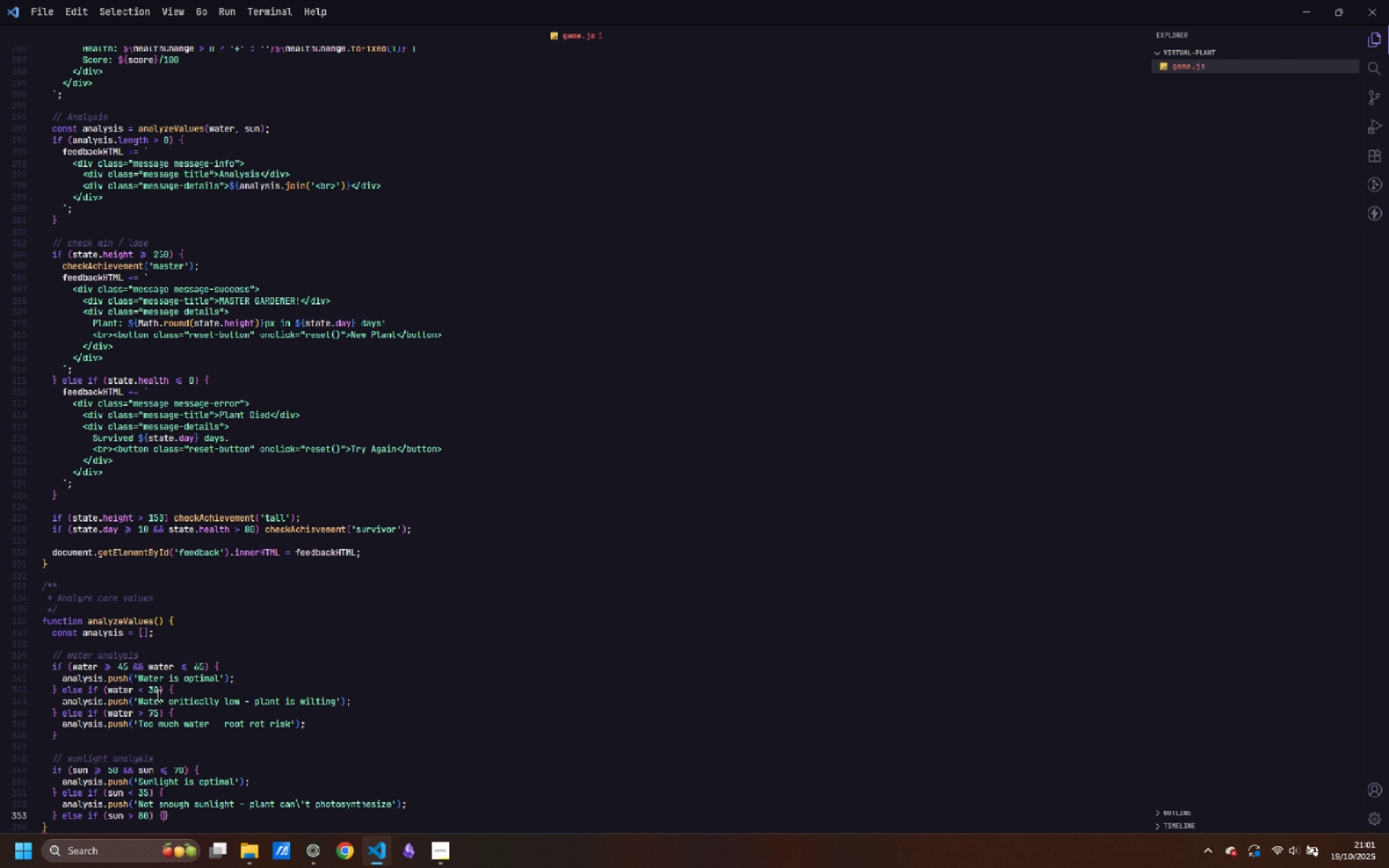 
key(Enter)
 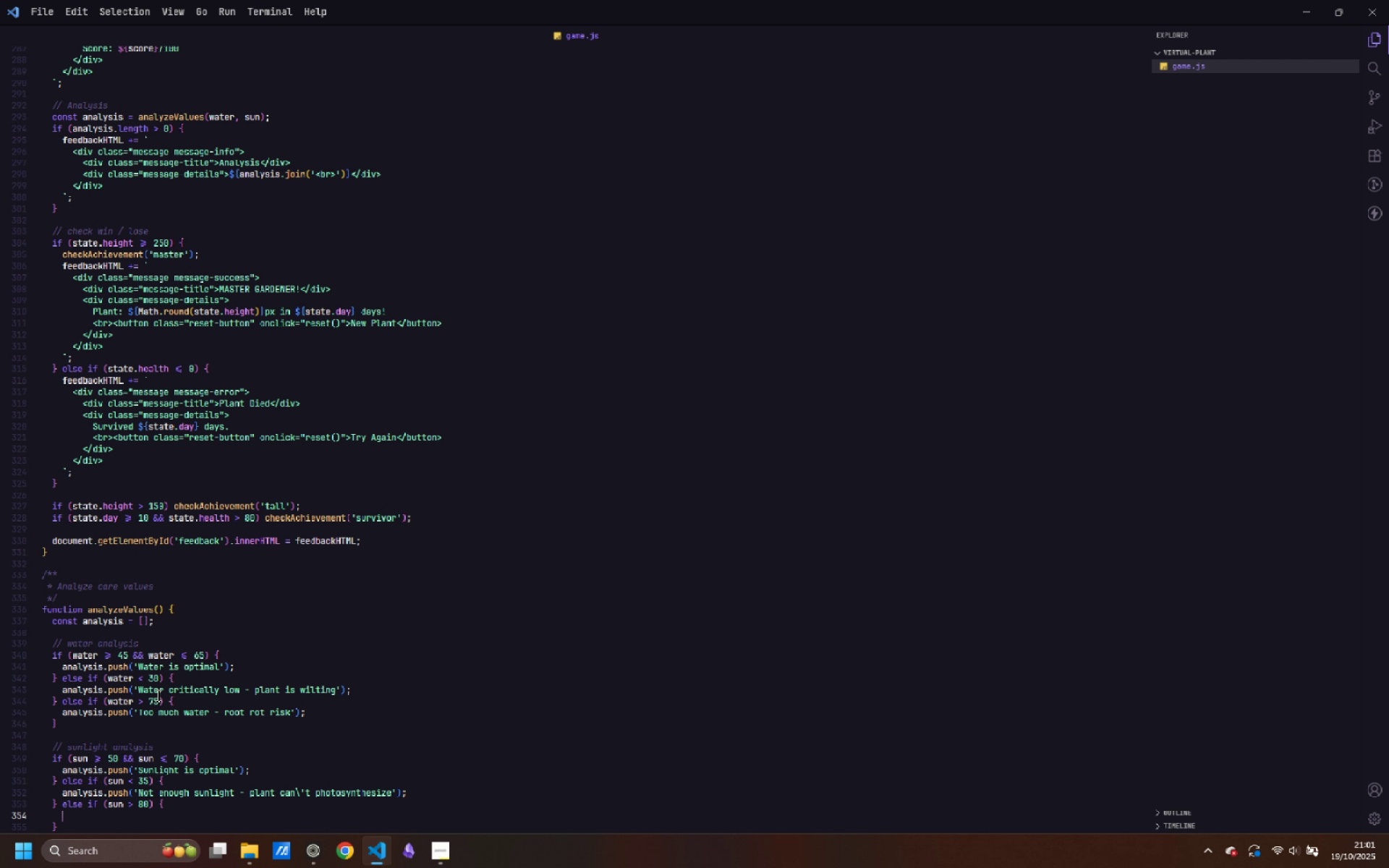 
type(analysis.push('Too much sun - leaves are burning!)
 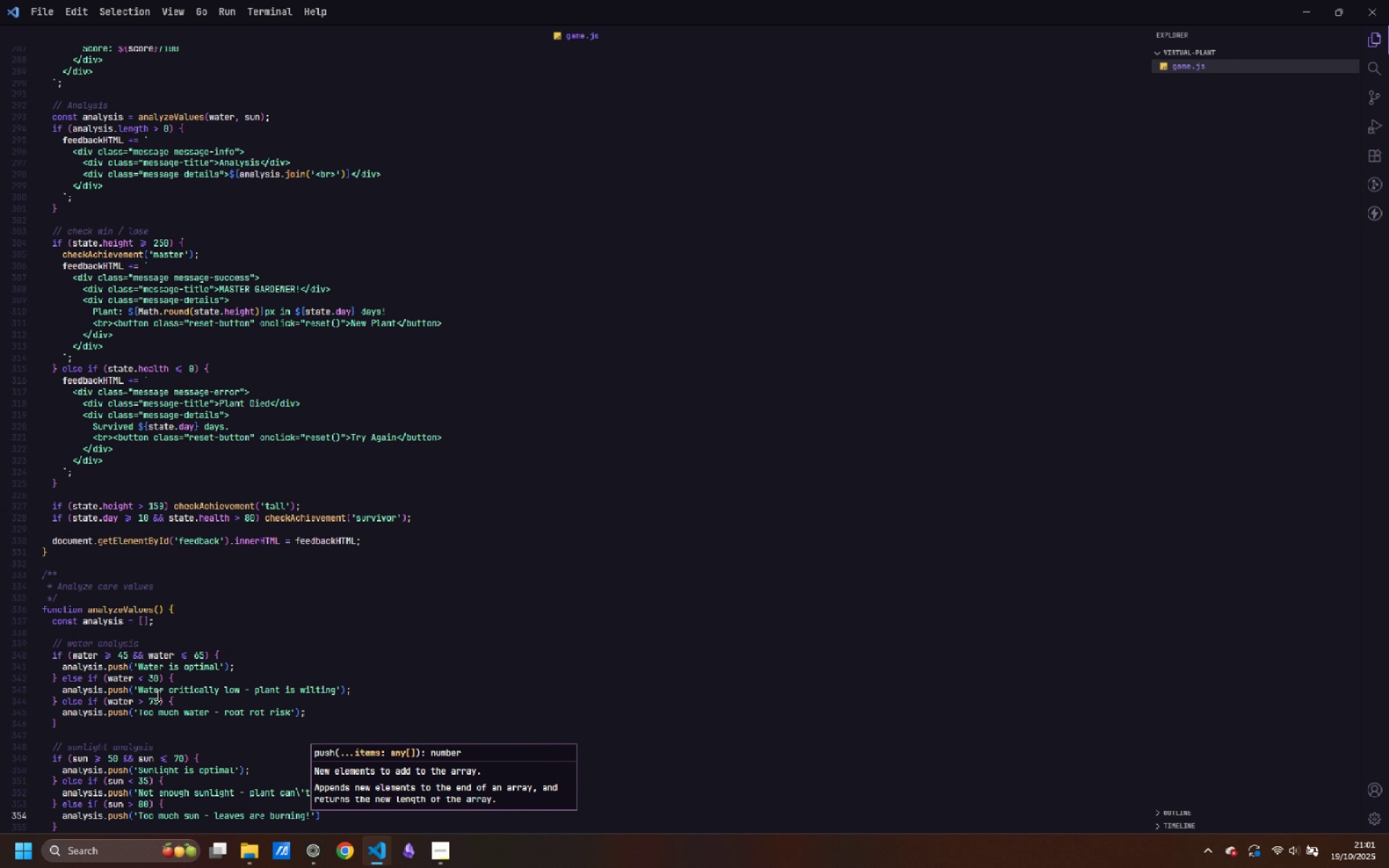 
key(ArrowRight)
 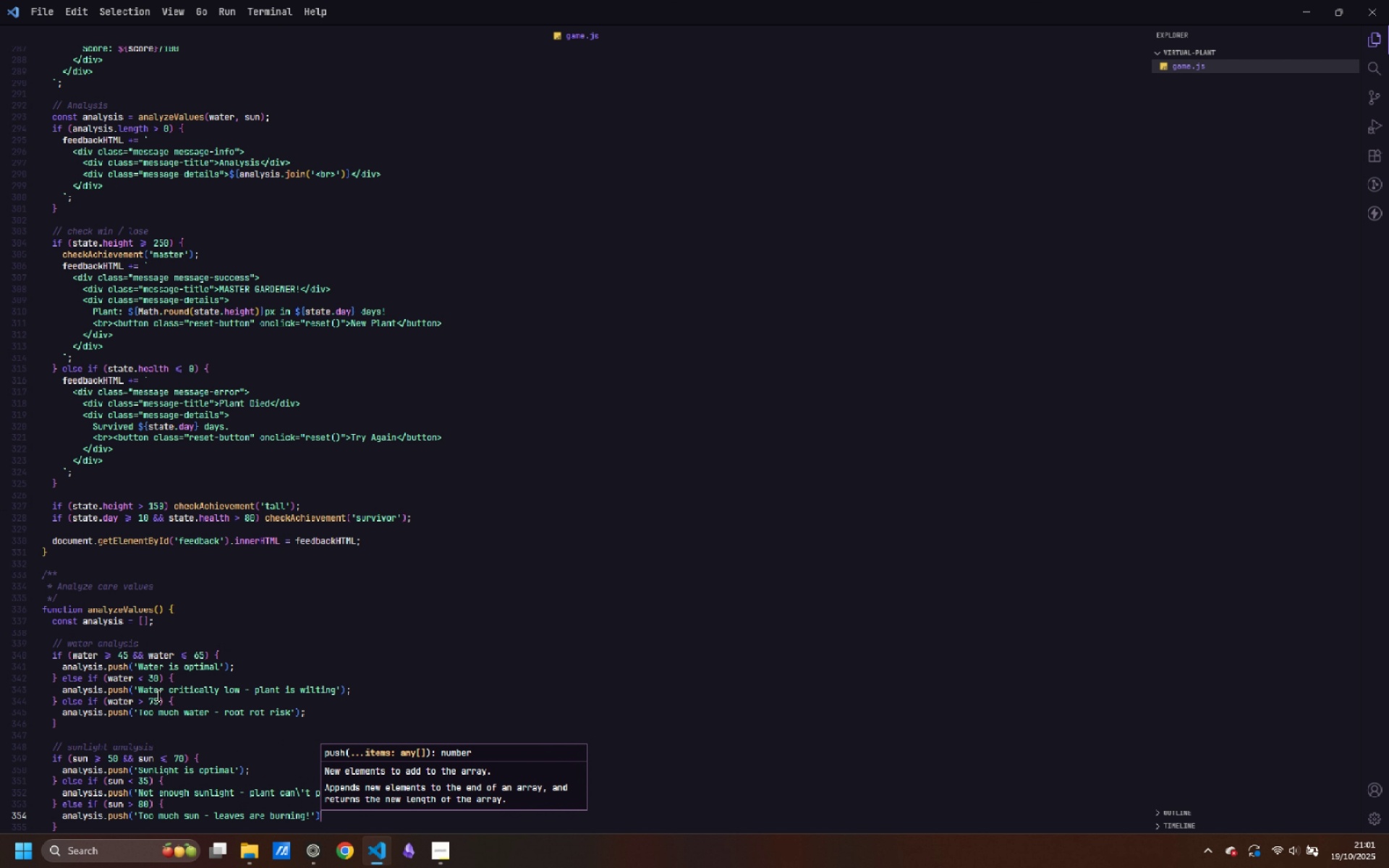 
key(ArrowRight)
 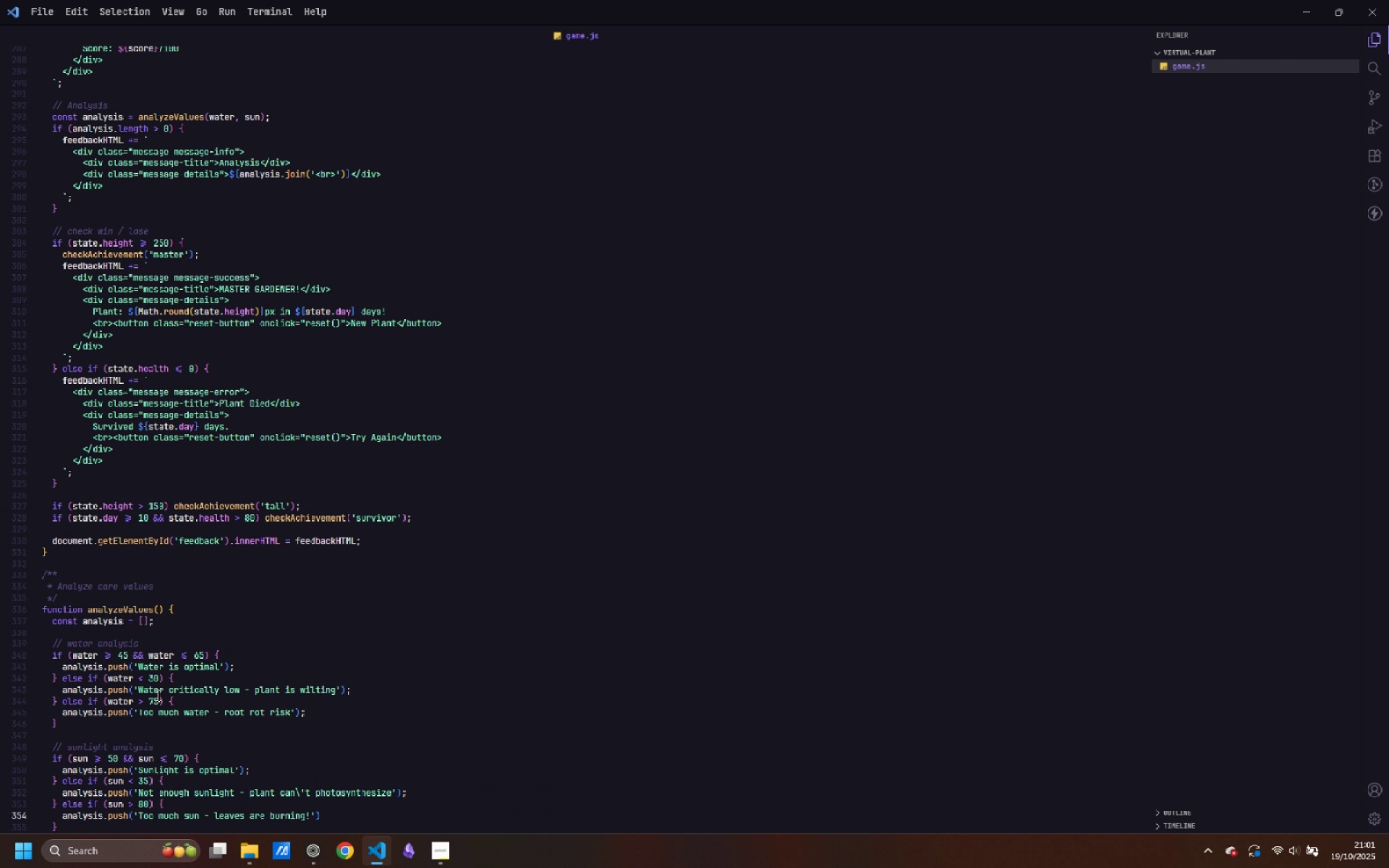 
key(Semicolon)
 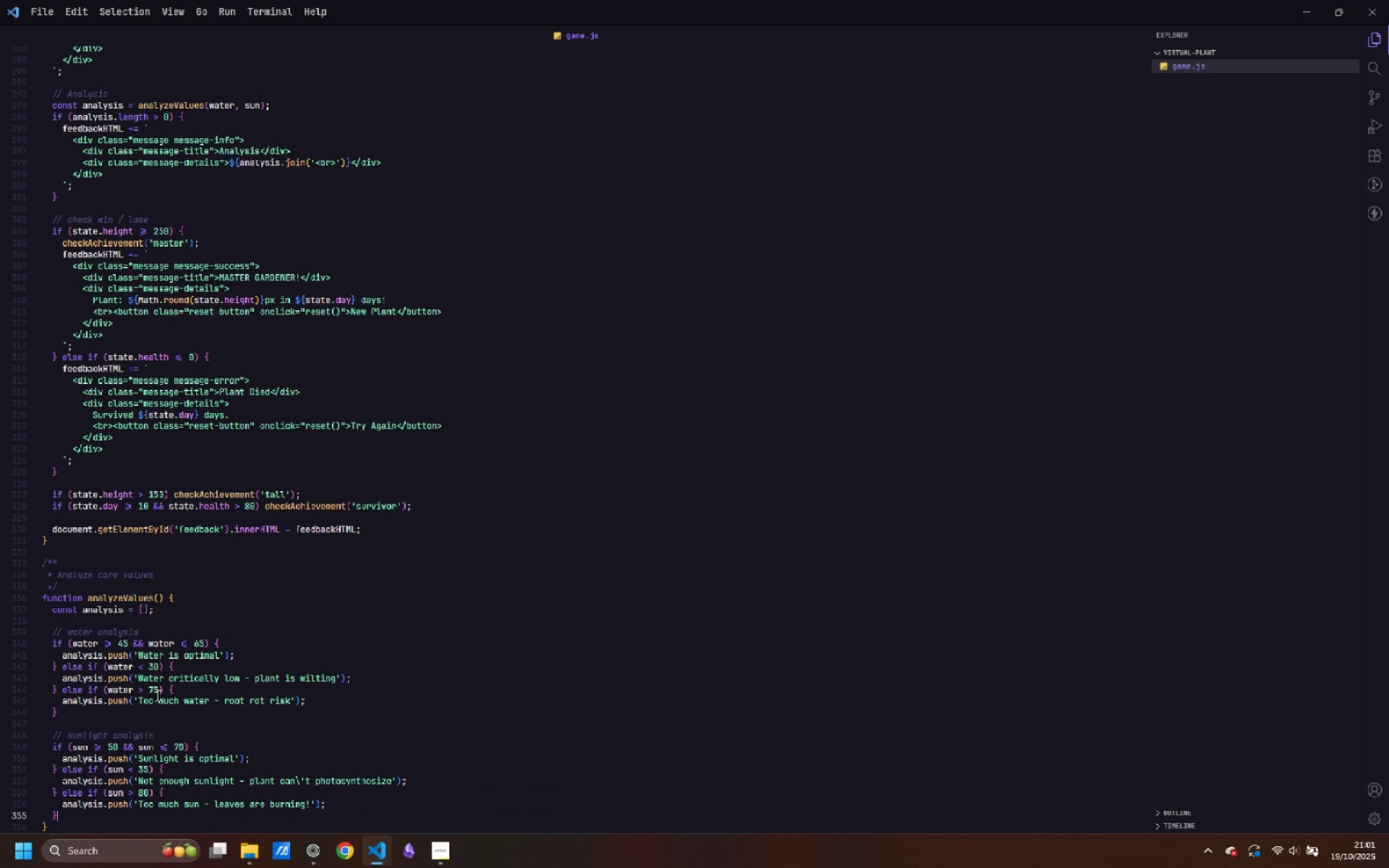 
key(ArrowDown)
 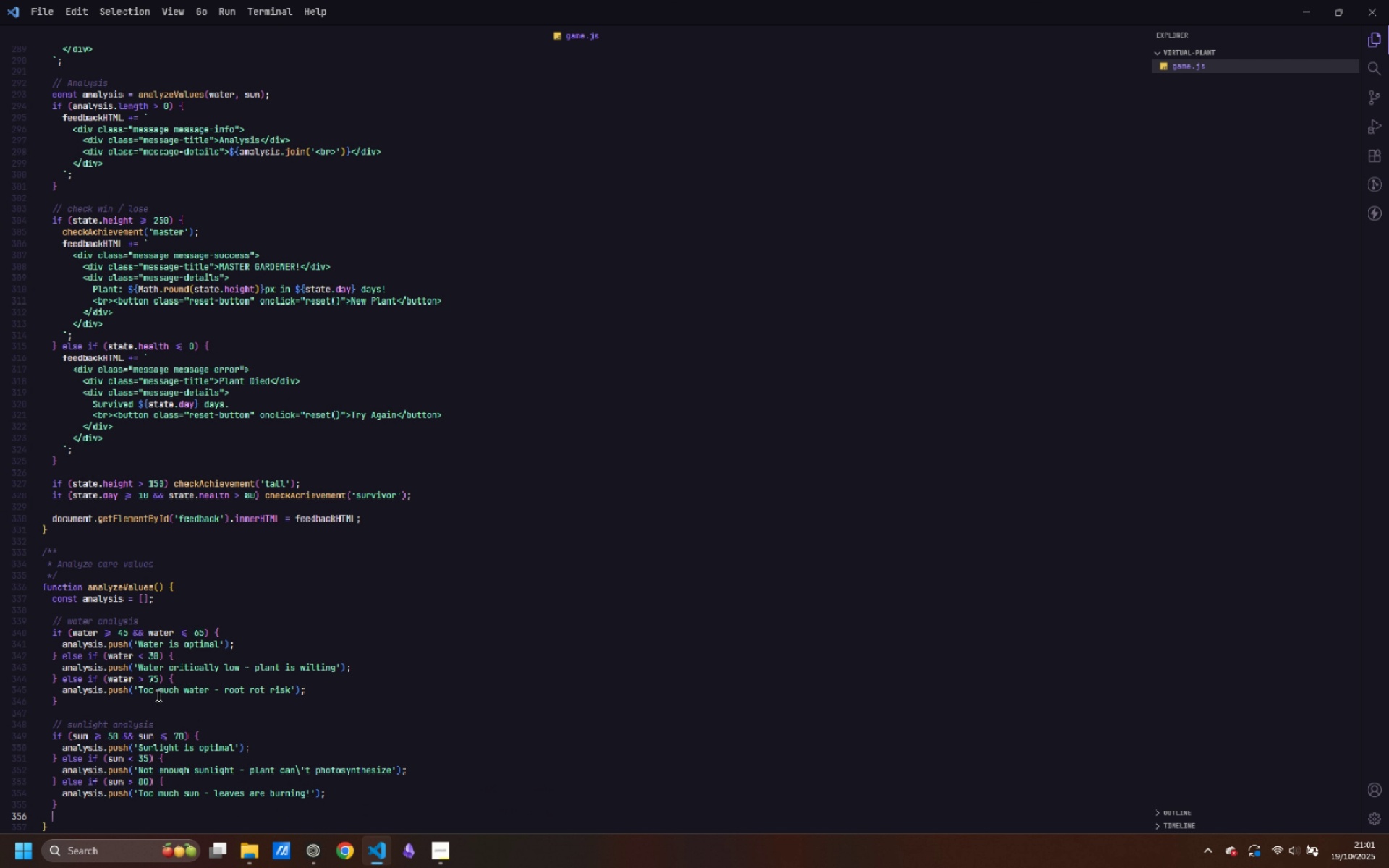 
key(Enter)
 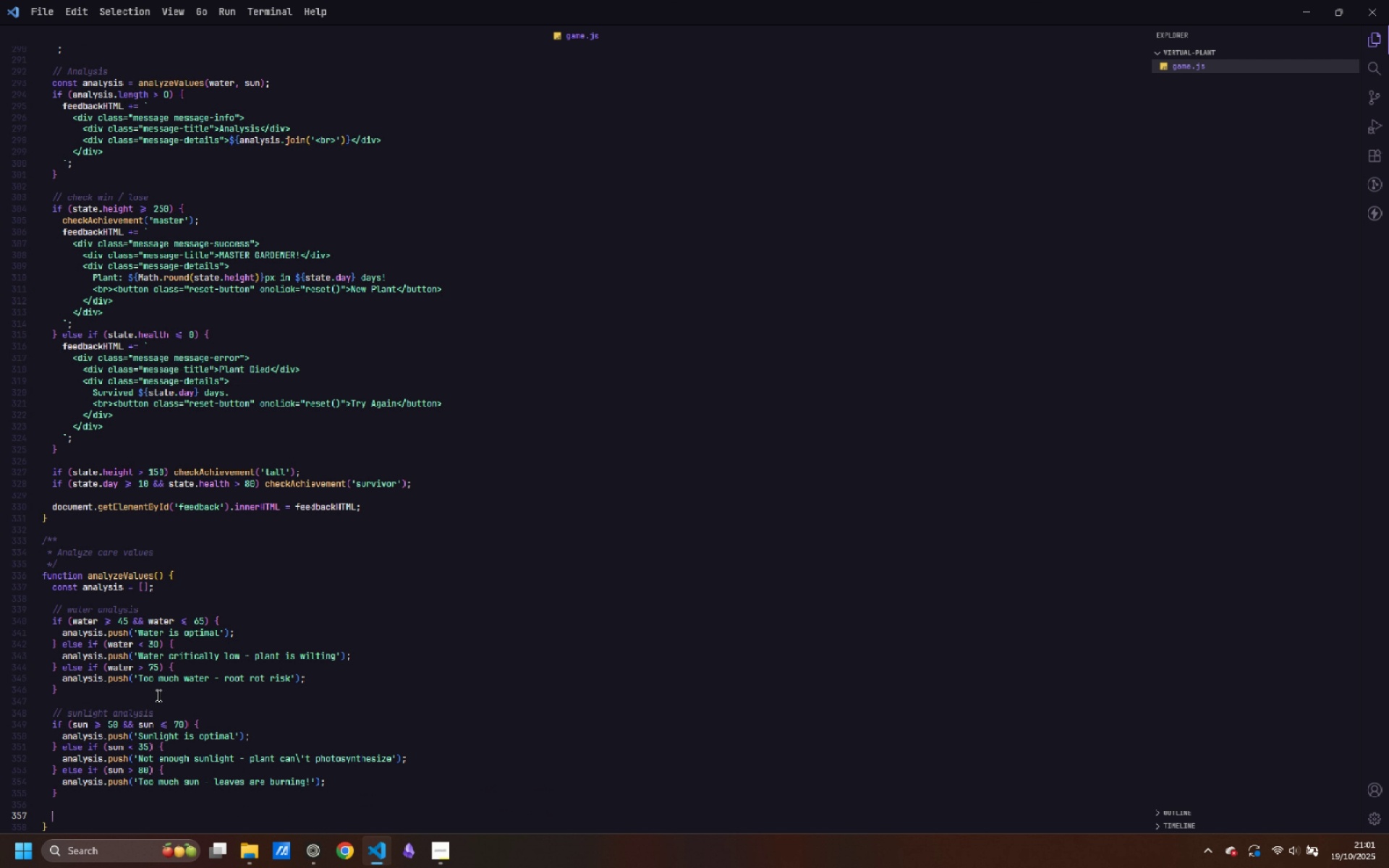 
key(Enter)
 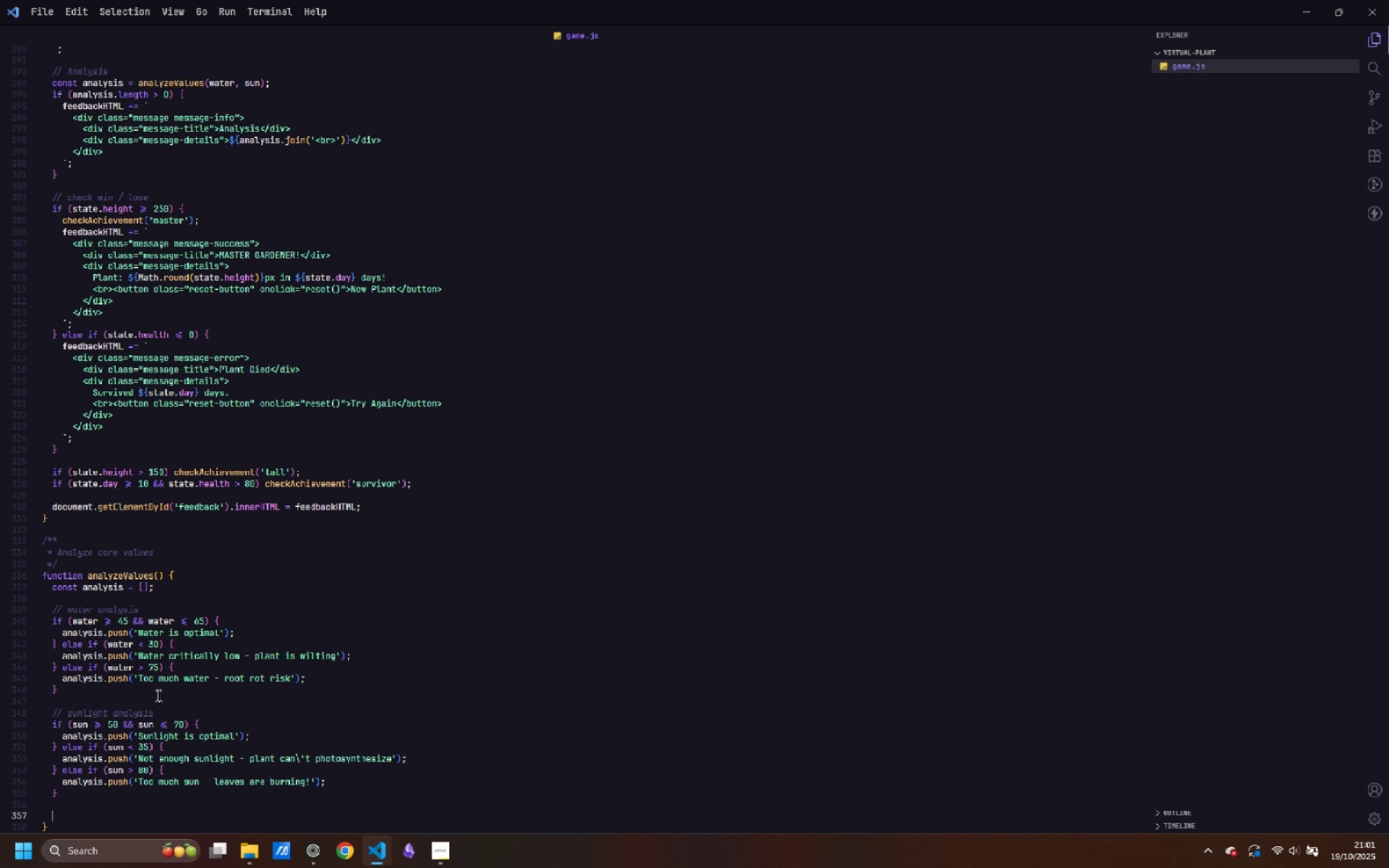 
type(// Balance chece)
key(Backspace)
type(k )
 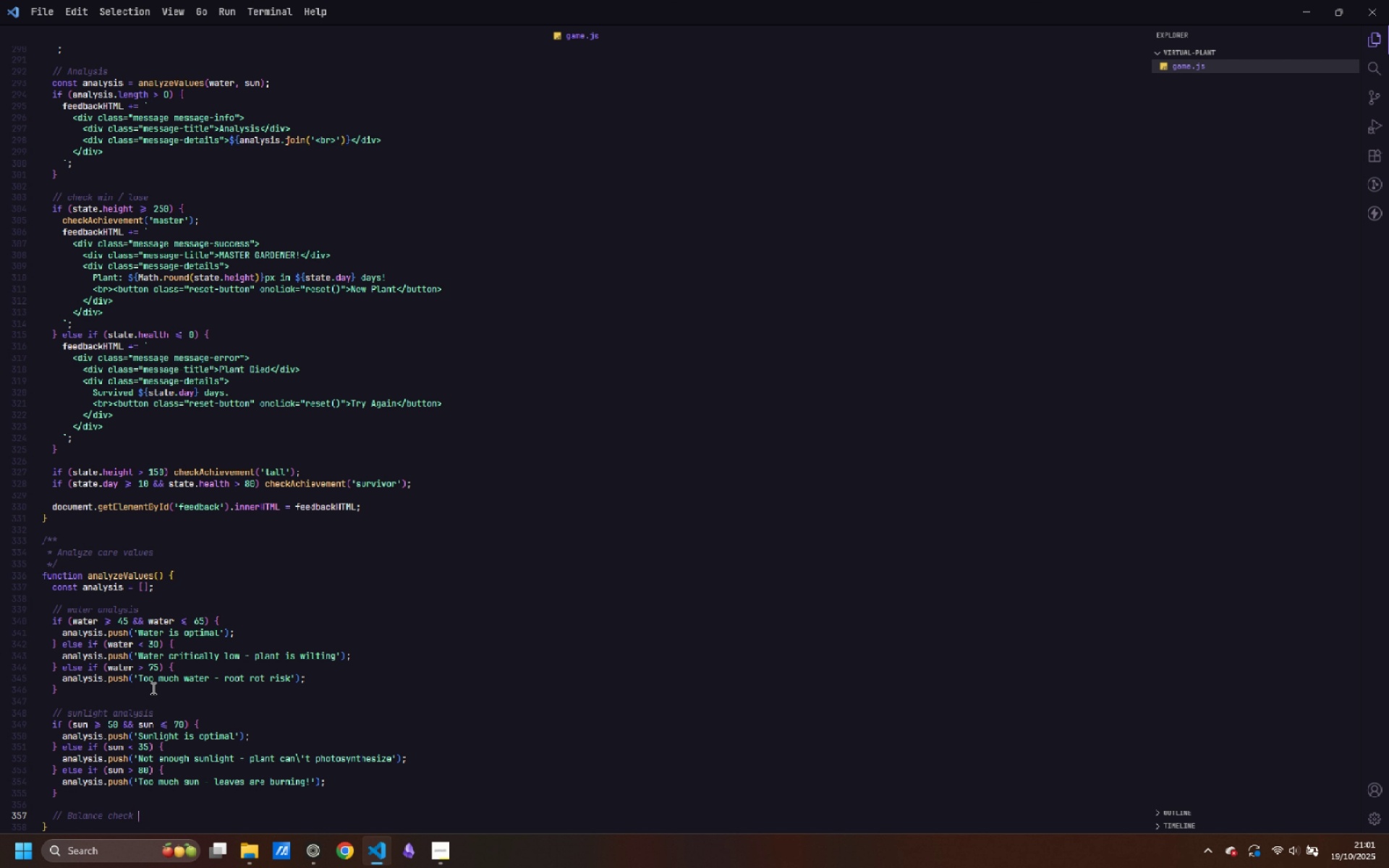 
scroll: coordinate [170, 649], scroll_direction: down, amount: 4.0
 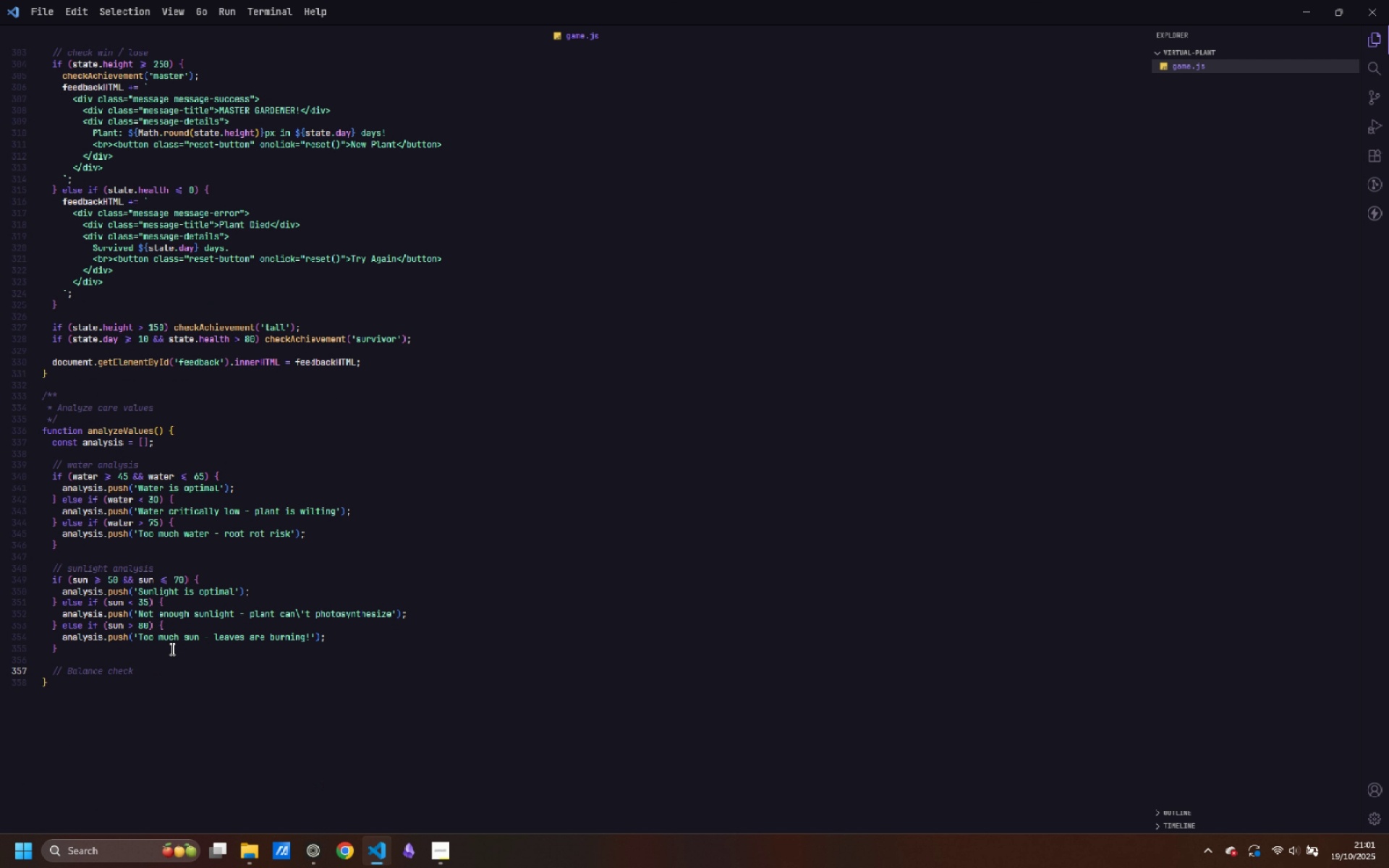 
key(Enter)
 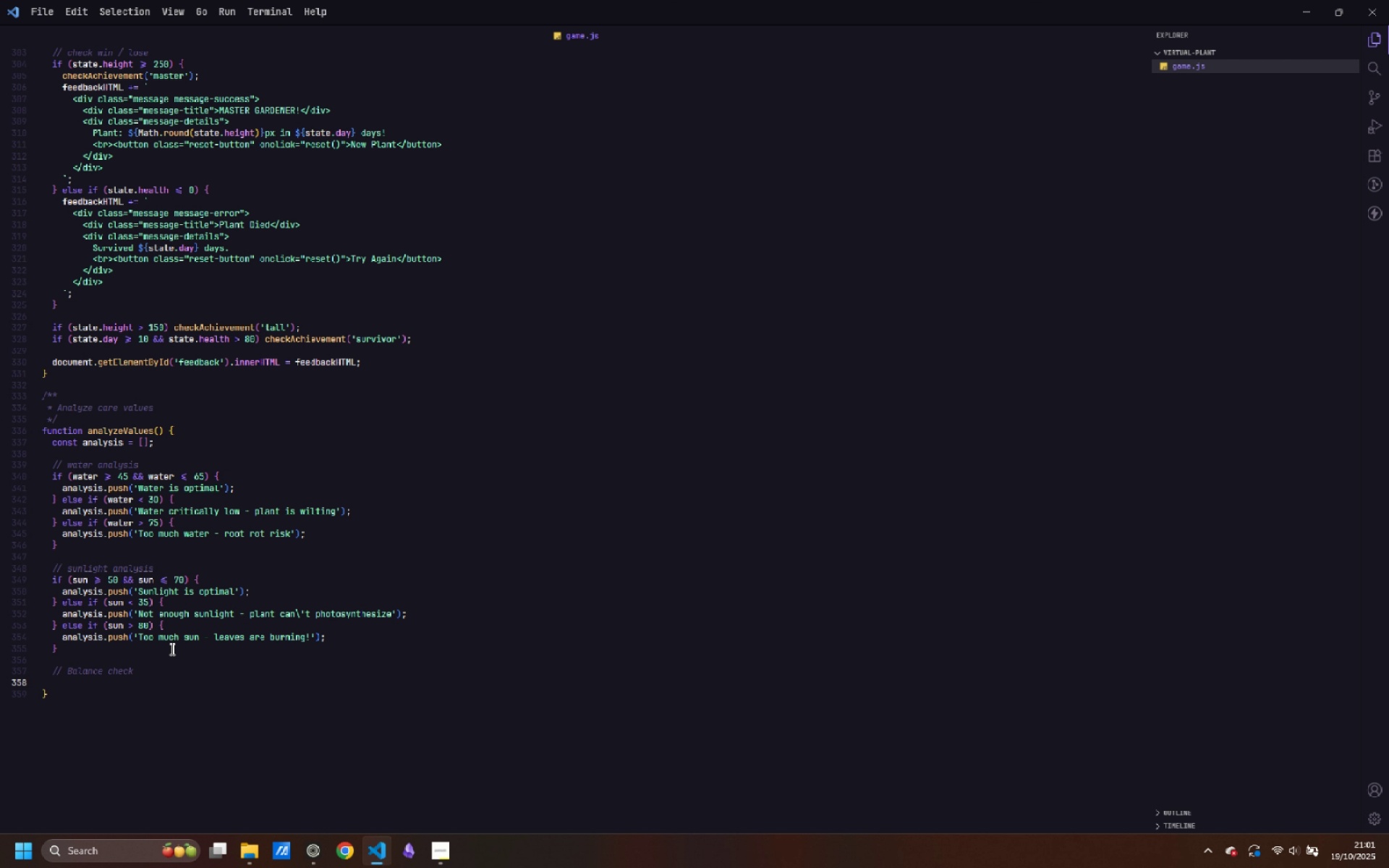 
type(const fi)
key(Backspace)
key(Backspace)
type(diff = Math.abs(water - sun)
 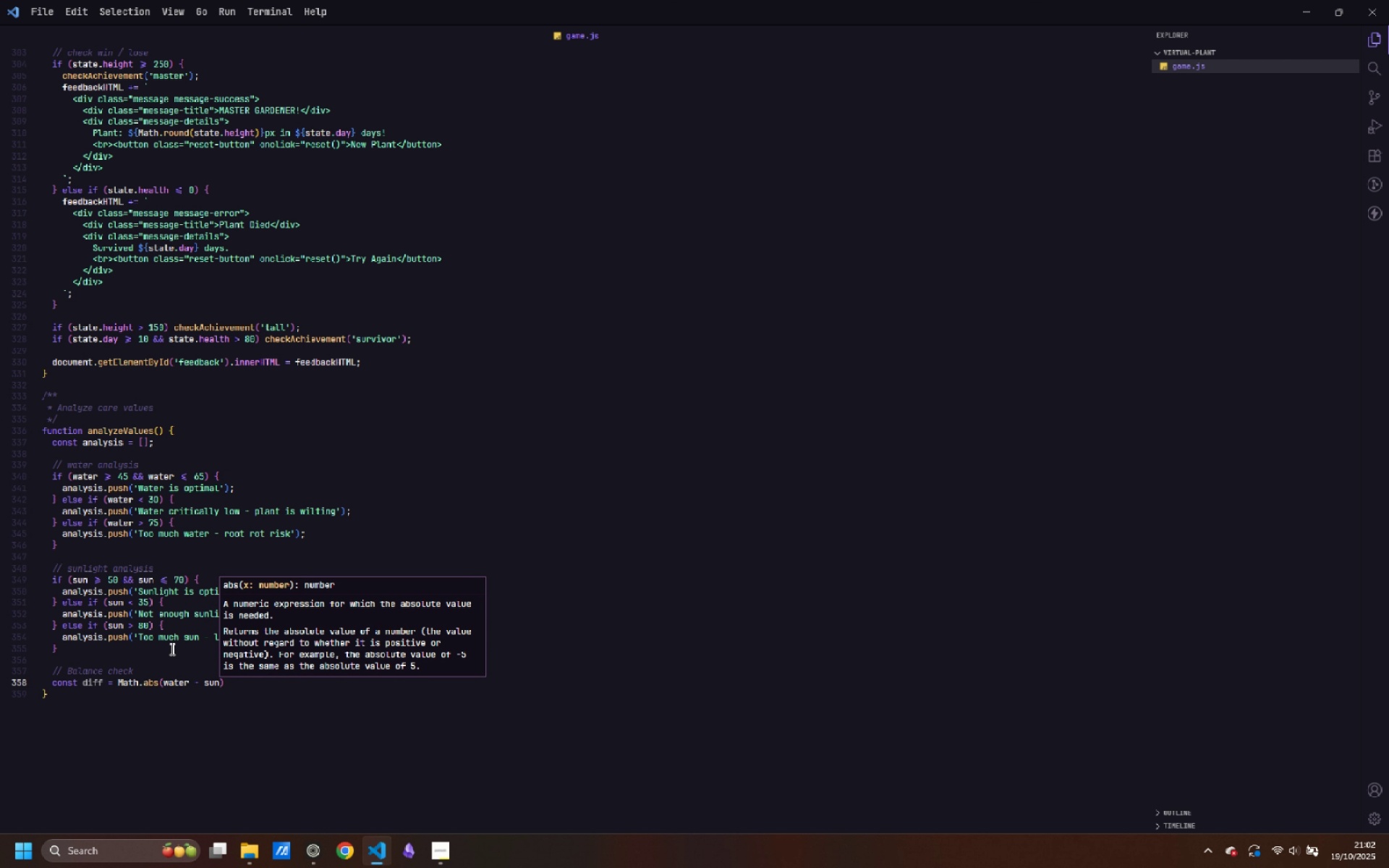 
key(ArrowRight)
 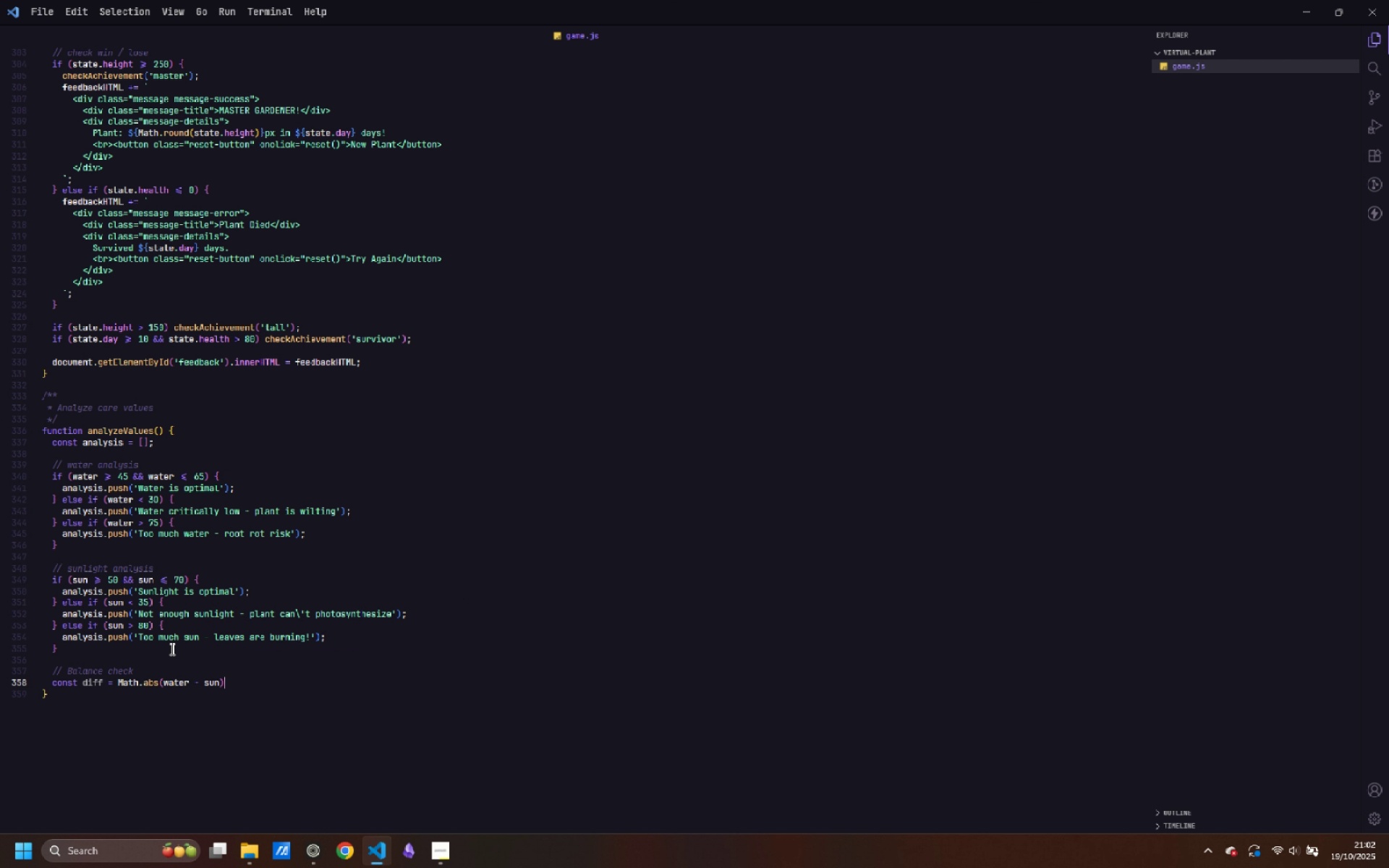 
key(Semicolon)
 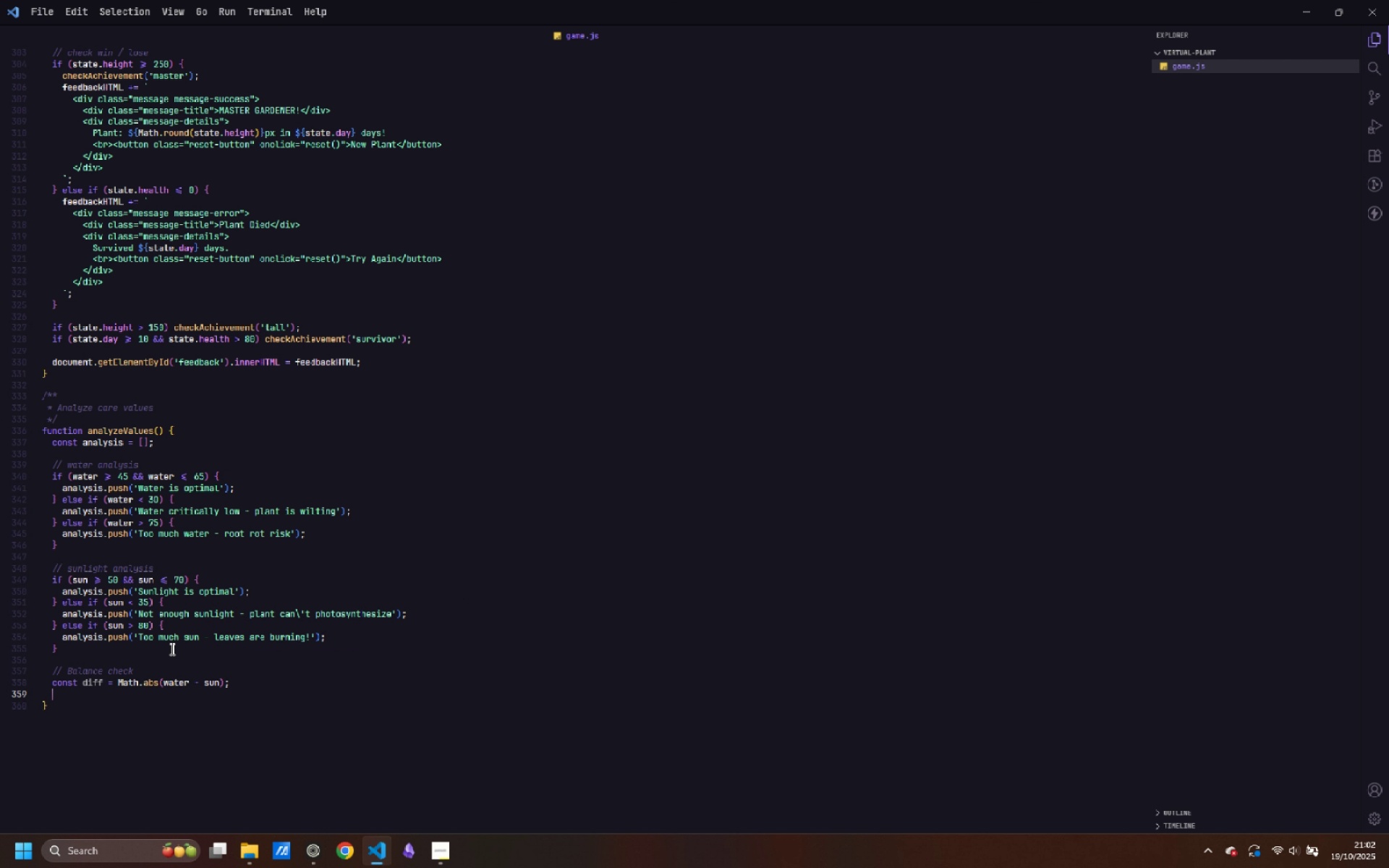 
key(Enter)
 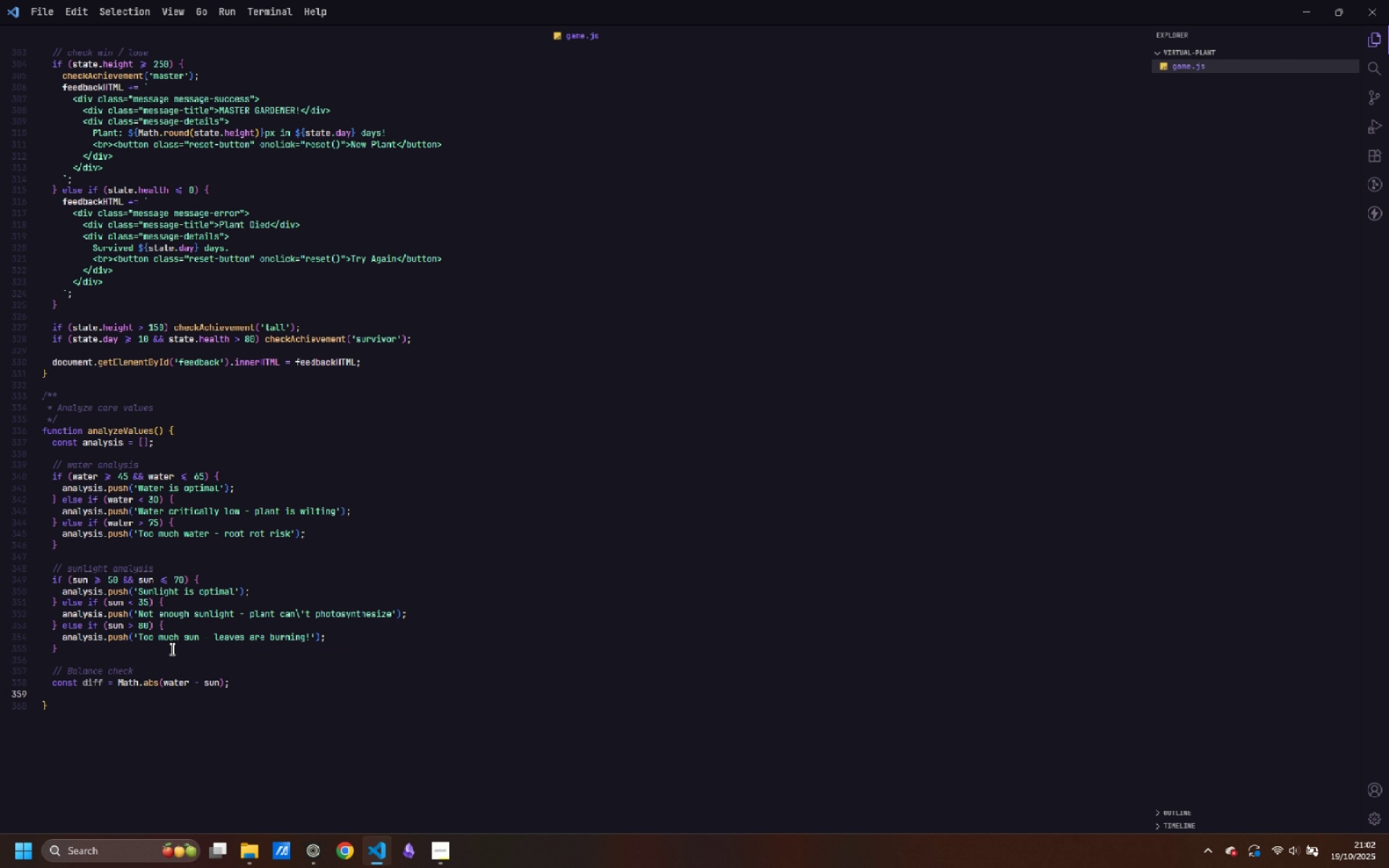 
type(if (diff <= 15)
 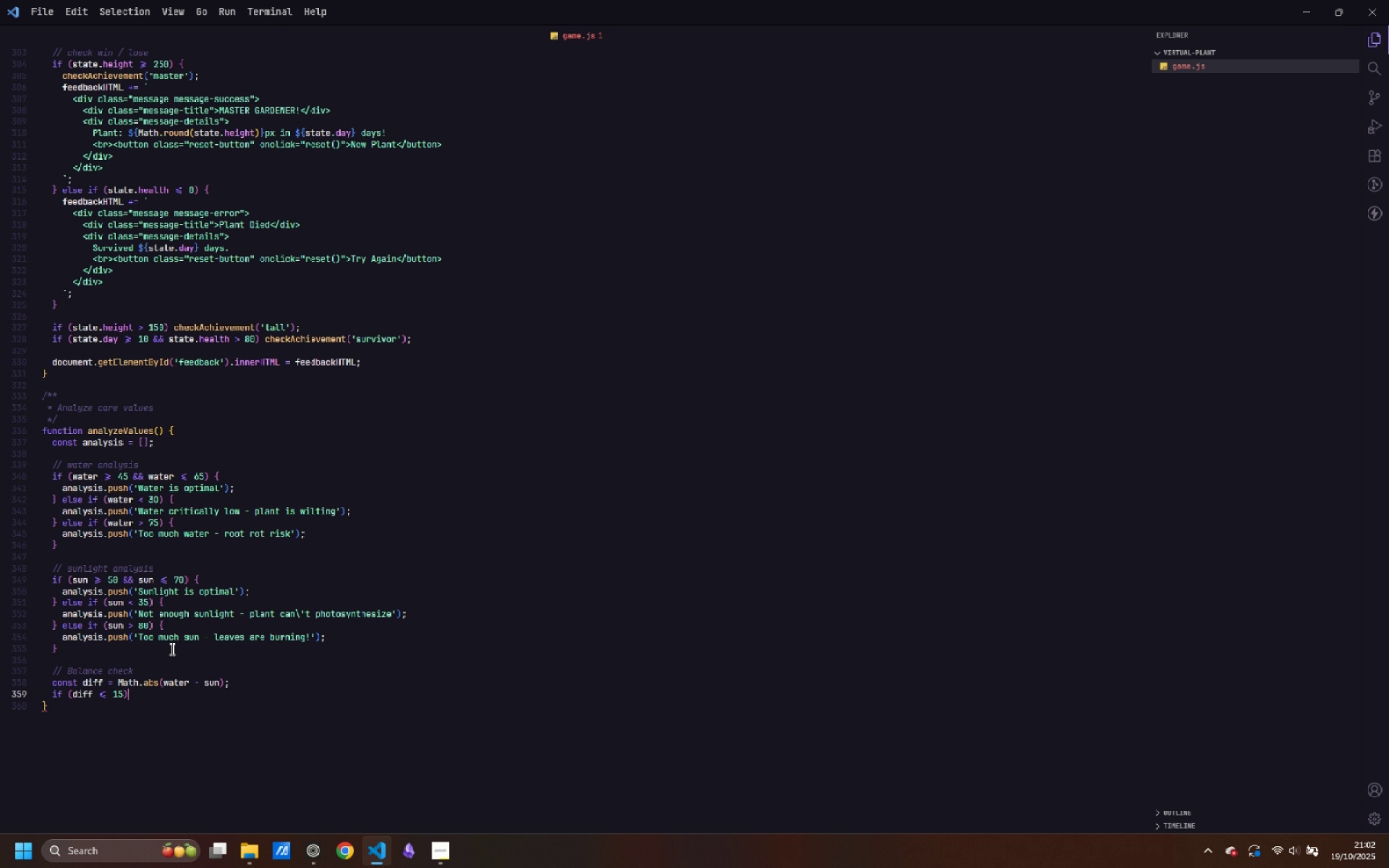 
 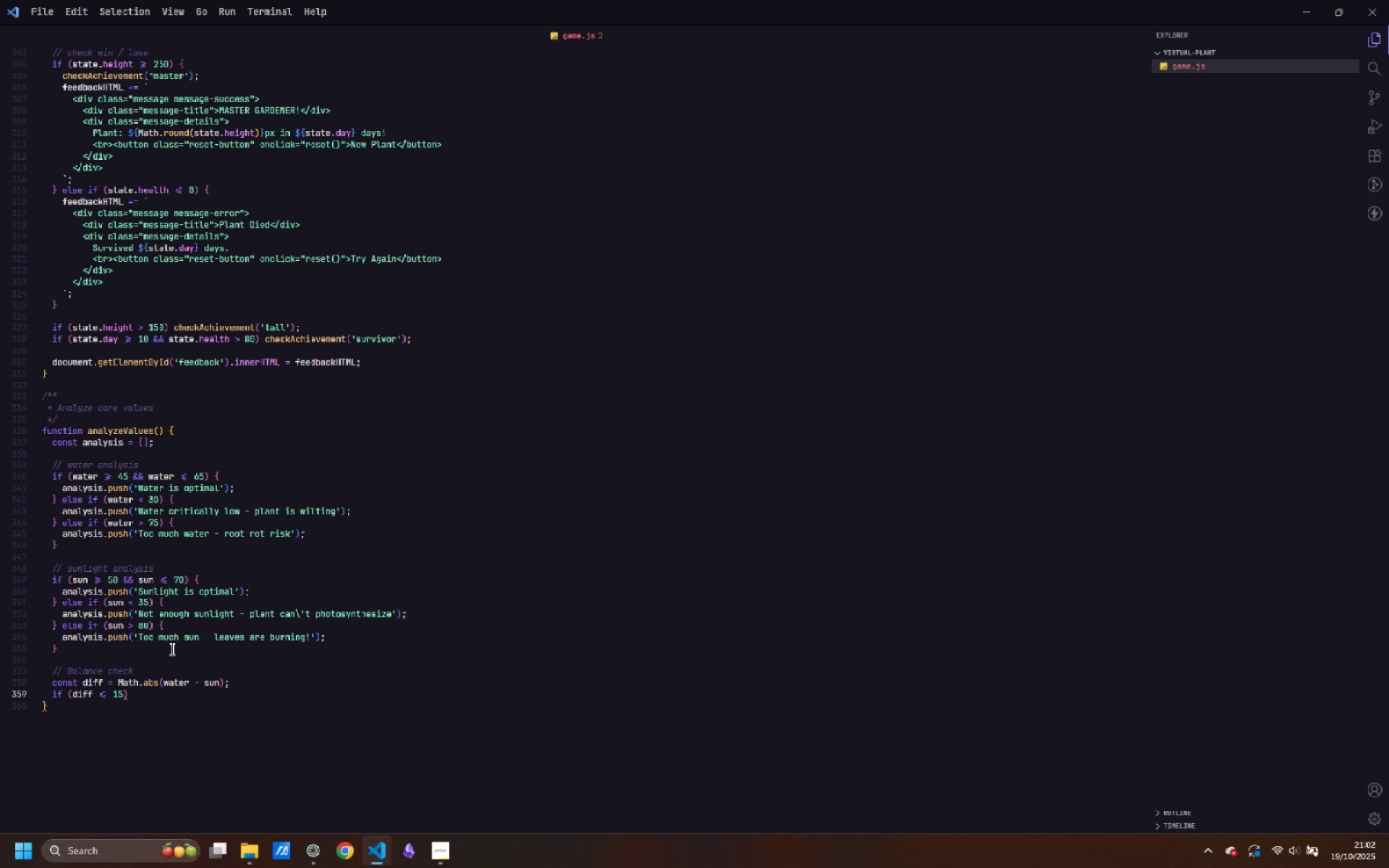 
key(ArrowRight)
 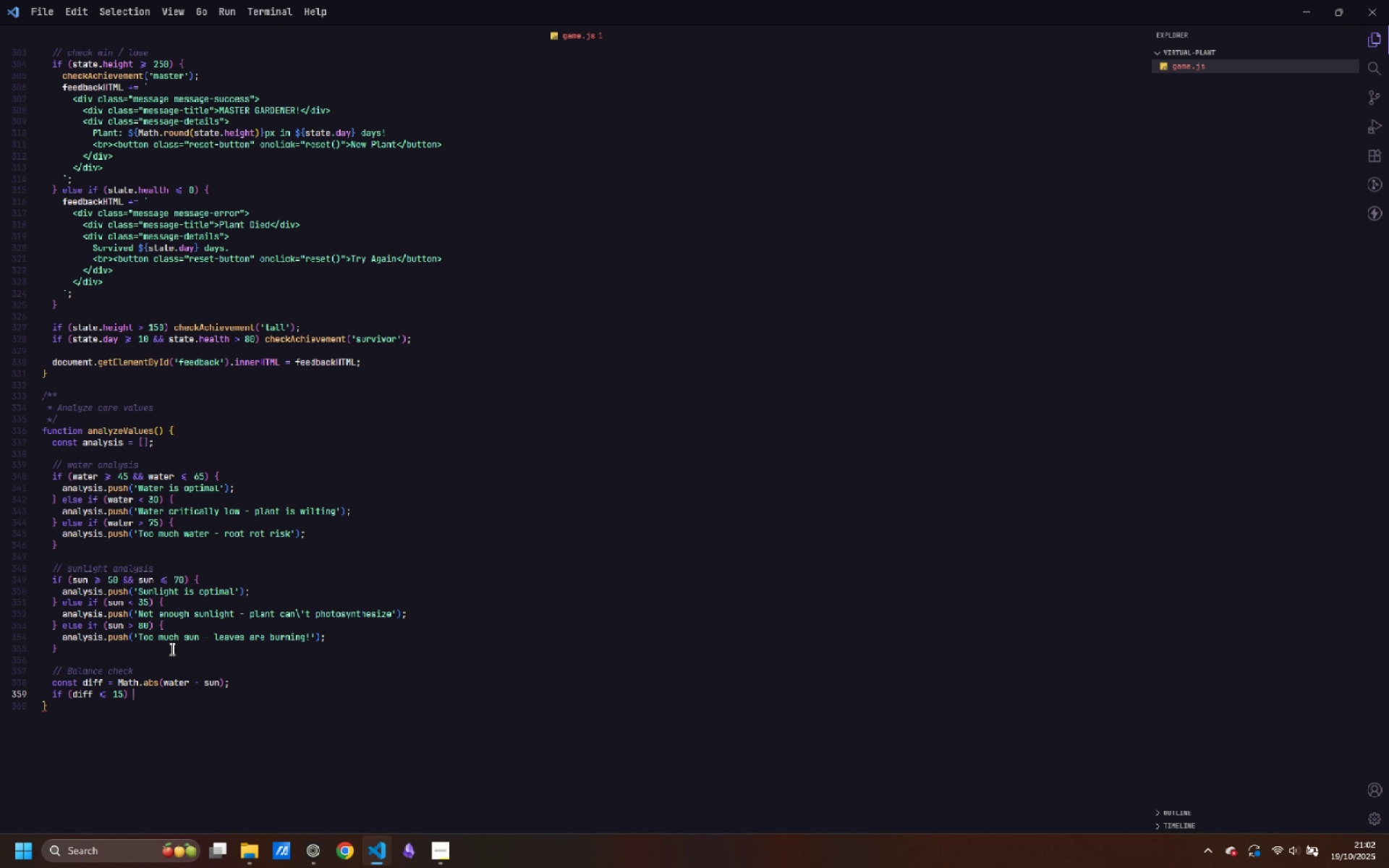 
key(Space)
 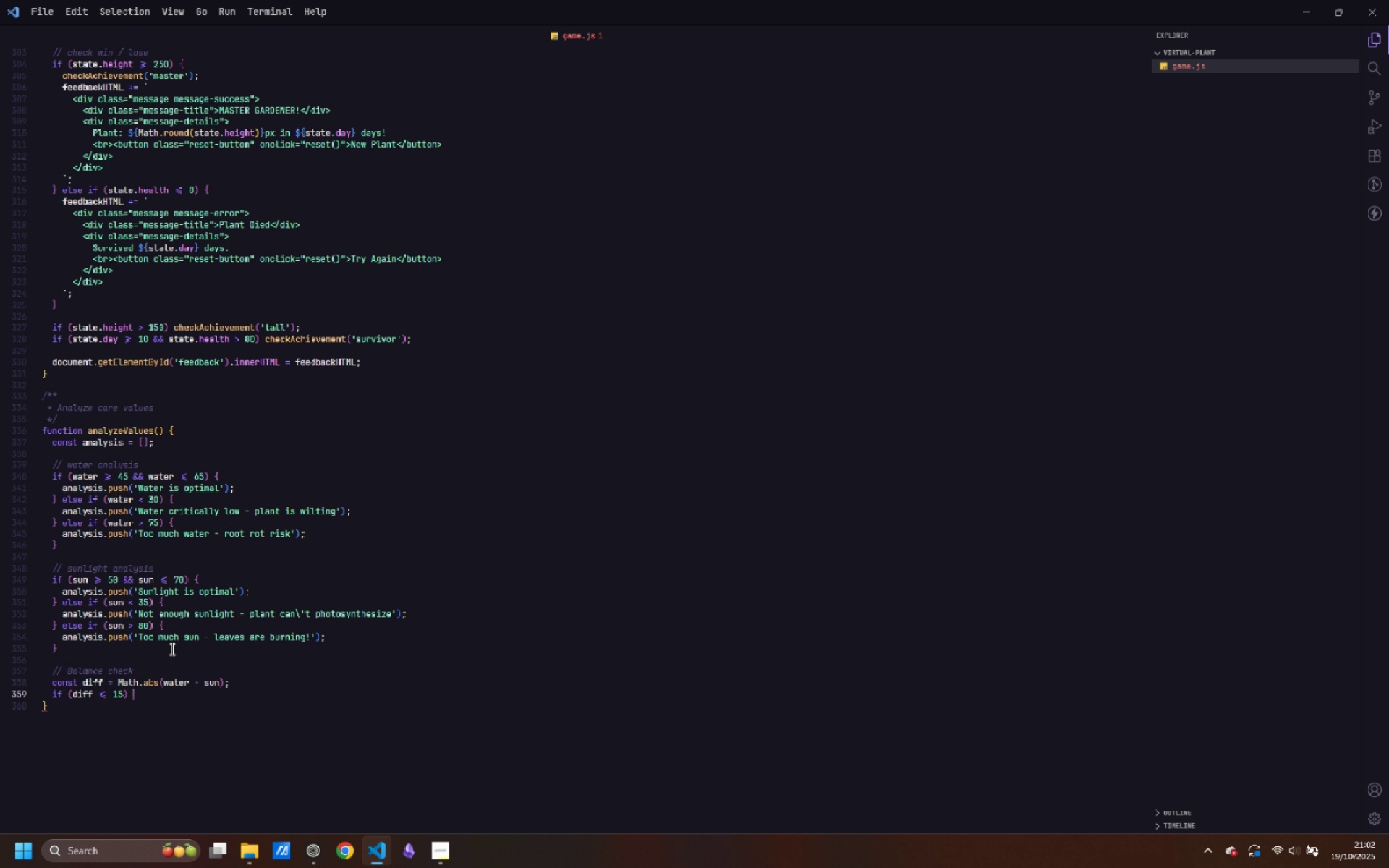 
key(Shift+ShiftLeft)
 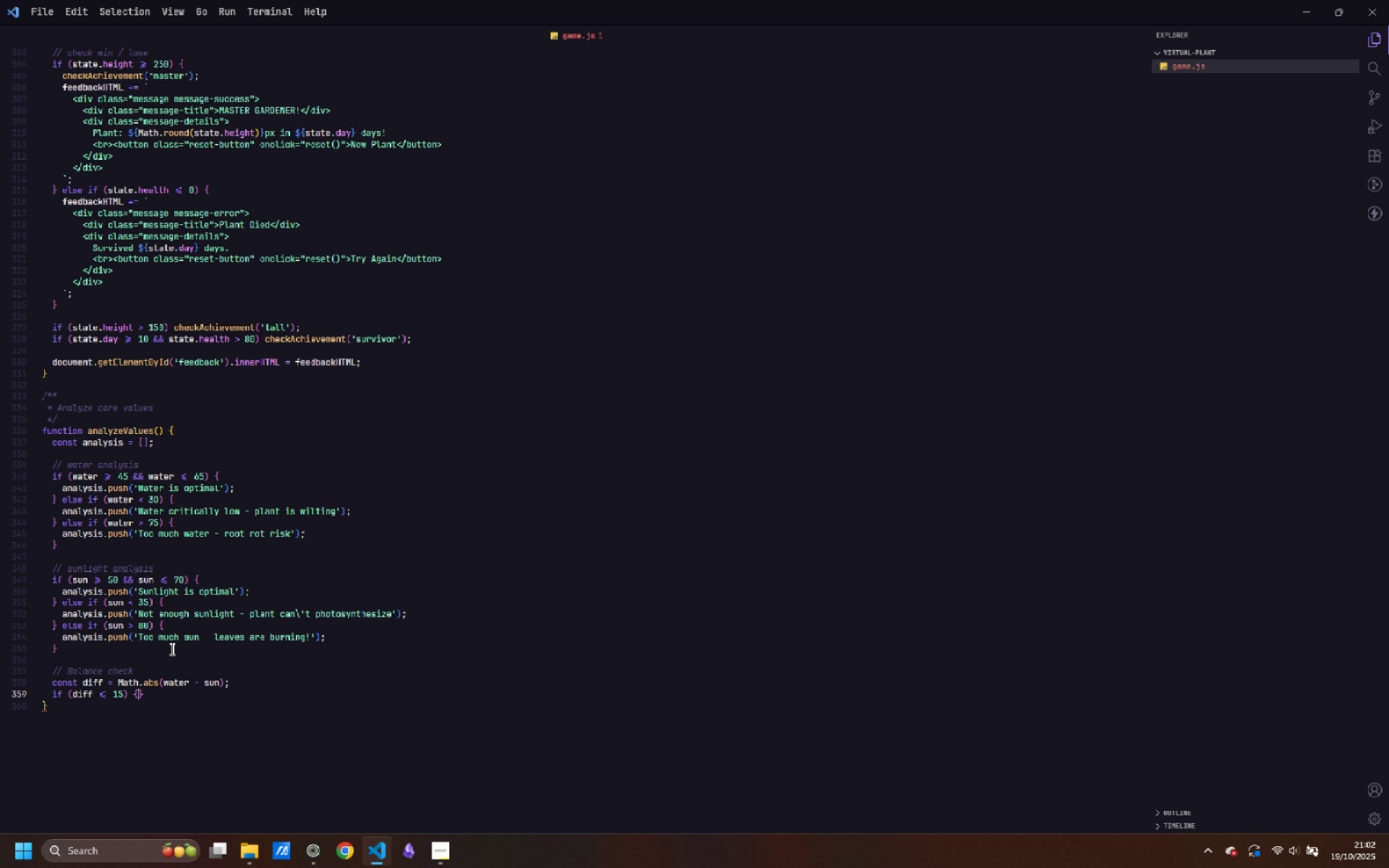 
key(Shift+BracketLeft)
 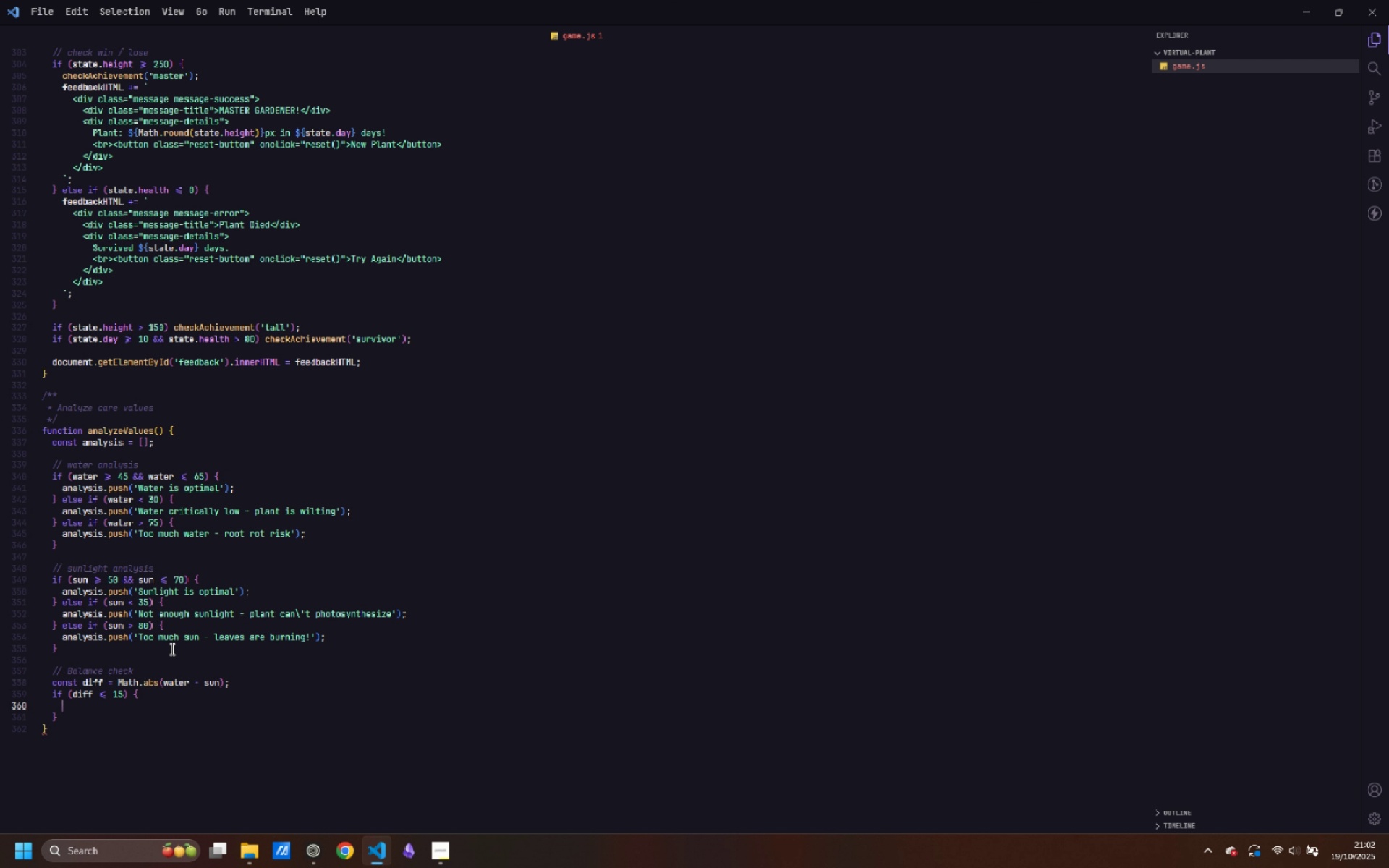 
key(Enter)
 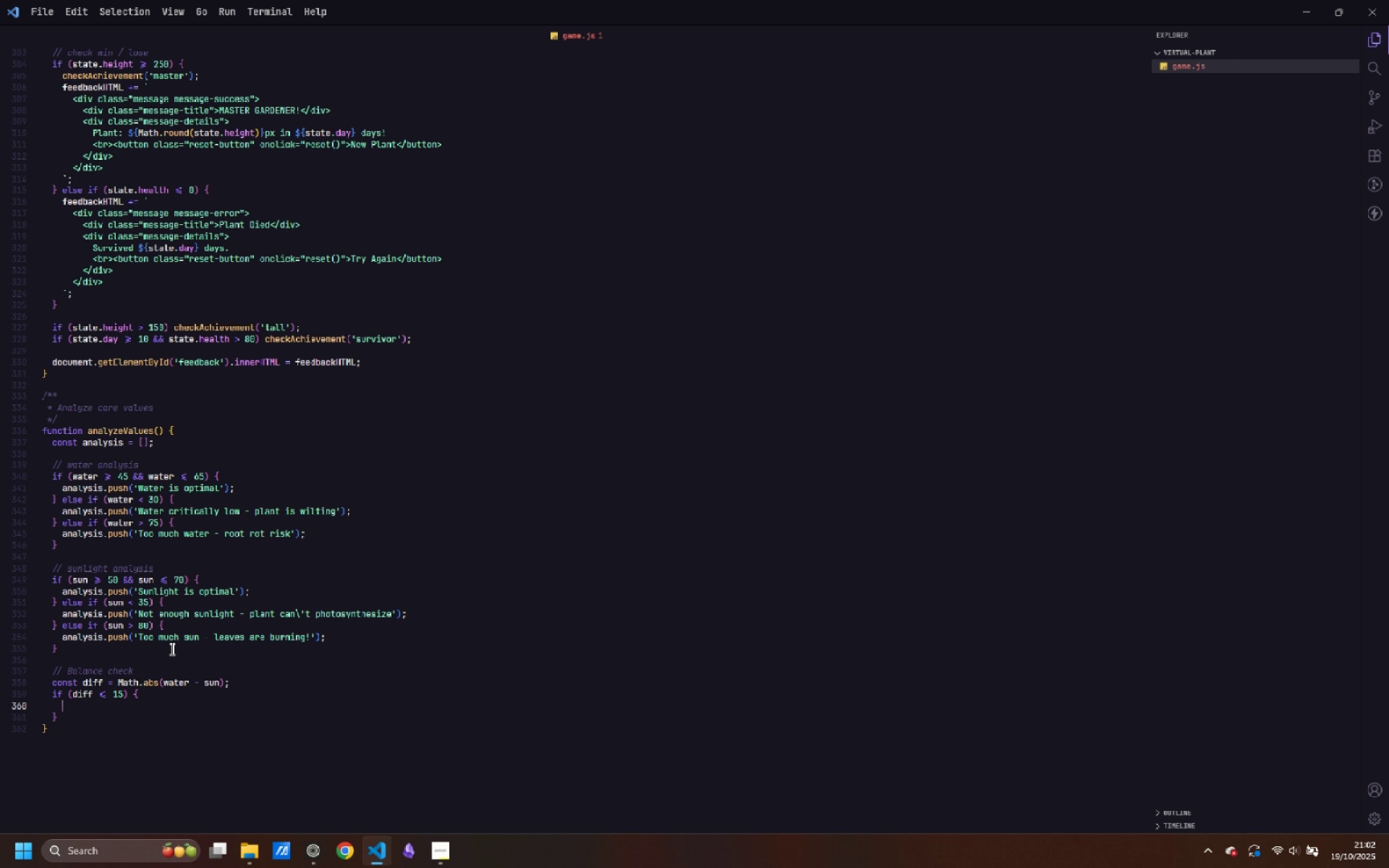 
type(anal;y)
key(Backspace)
key(Backspace)
type(ysis.push('Perfect balance)
 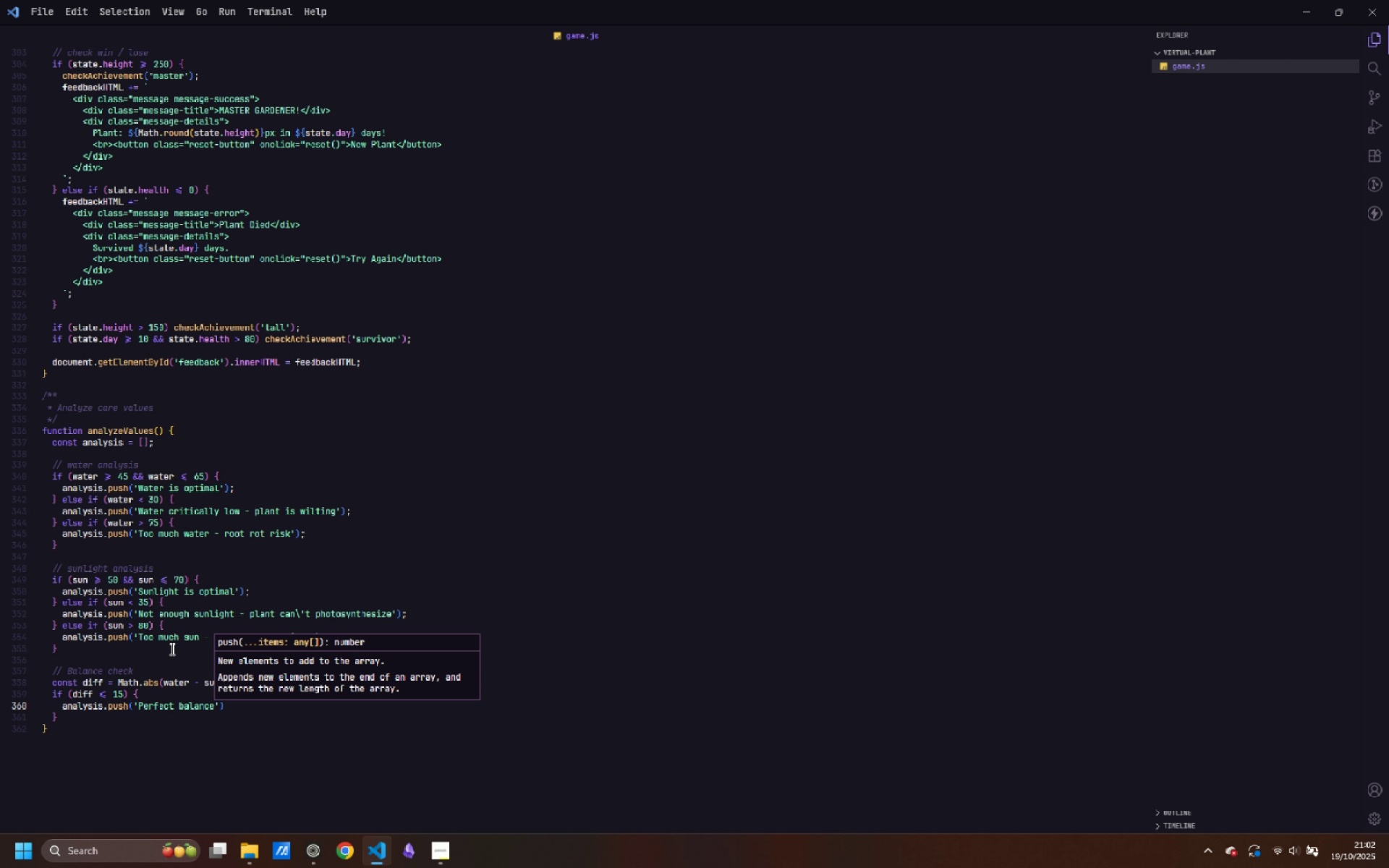 
key(ArrowRight)
 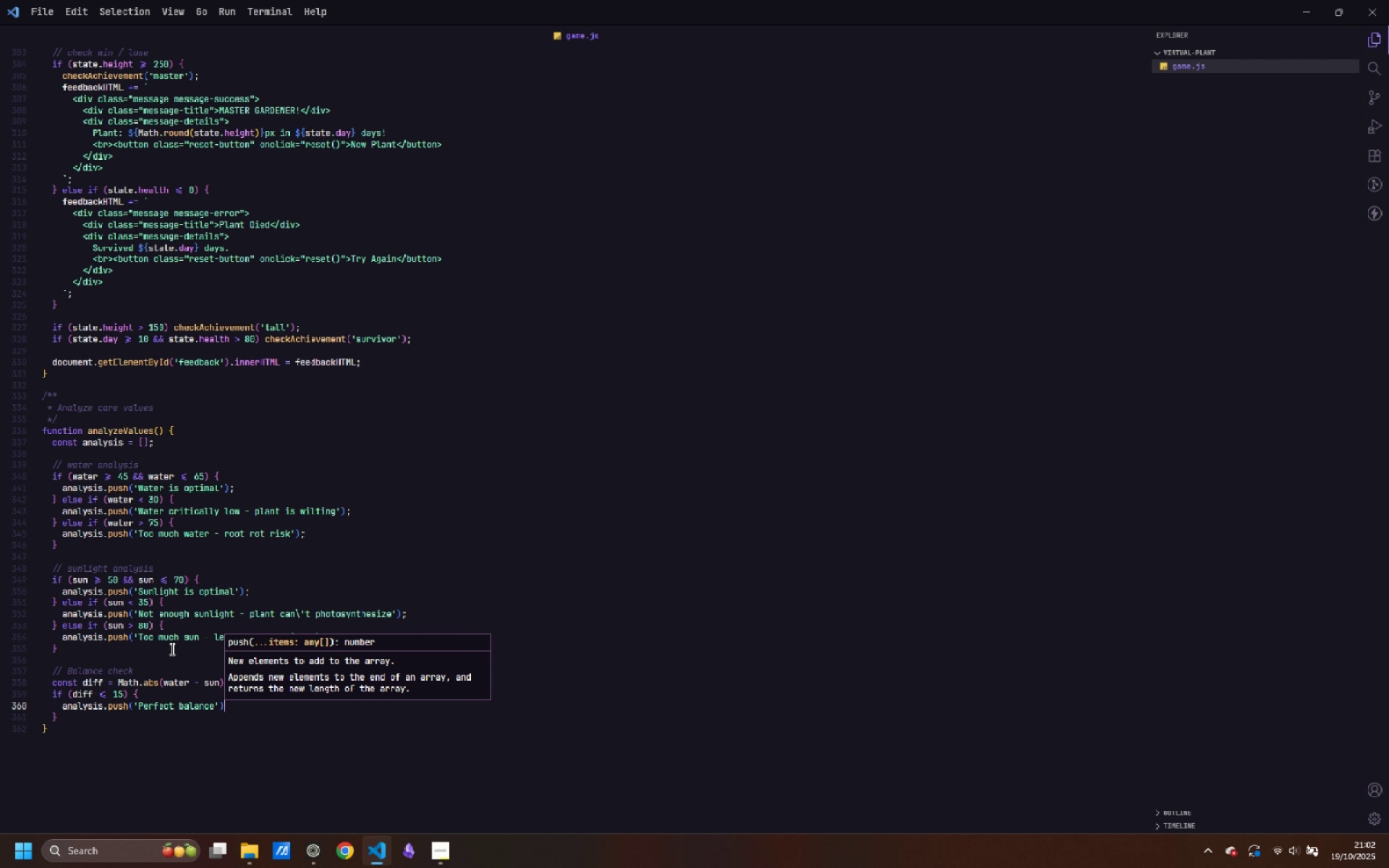 
key(ArrowRight)
 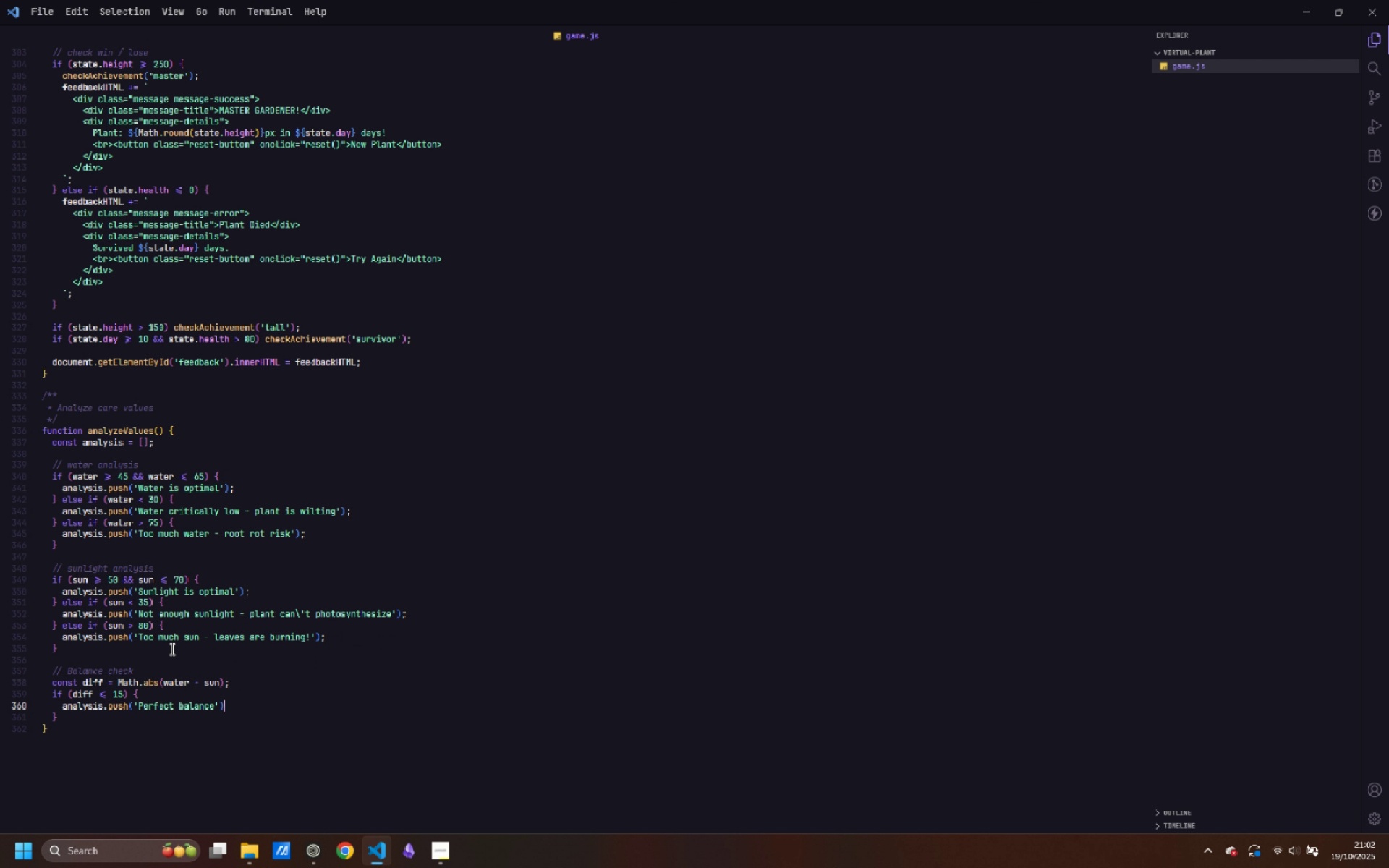 
key(Semicolon)
 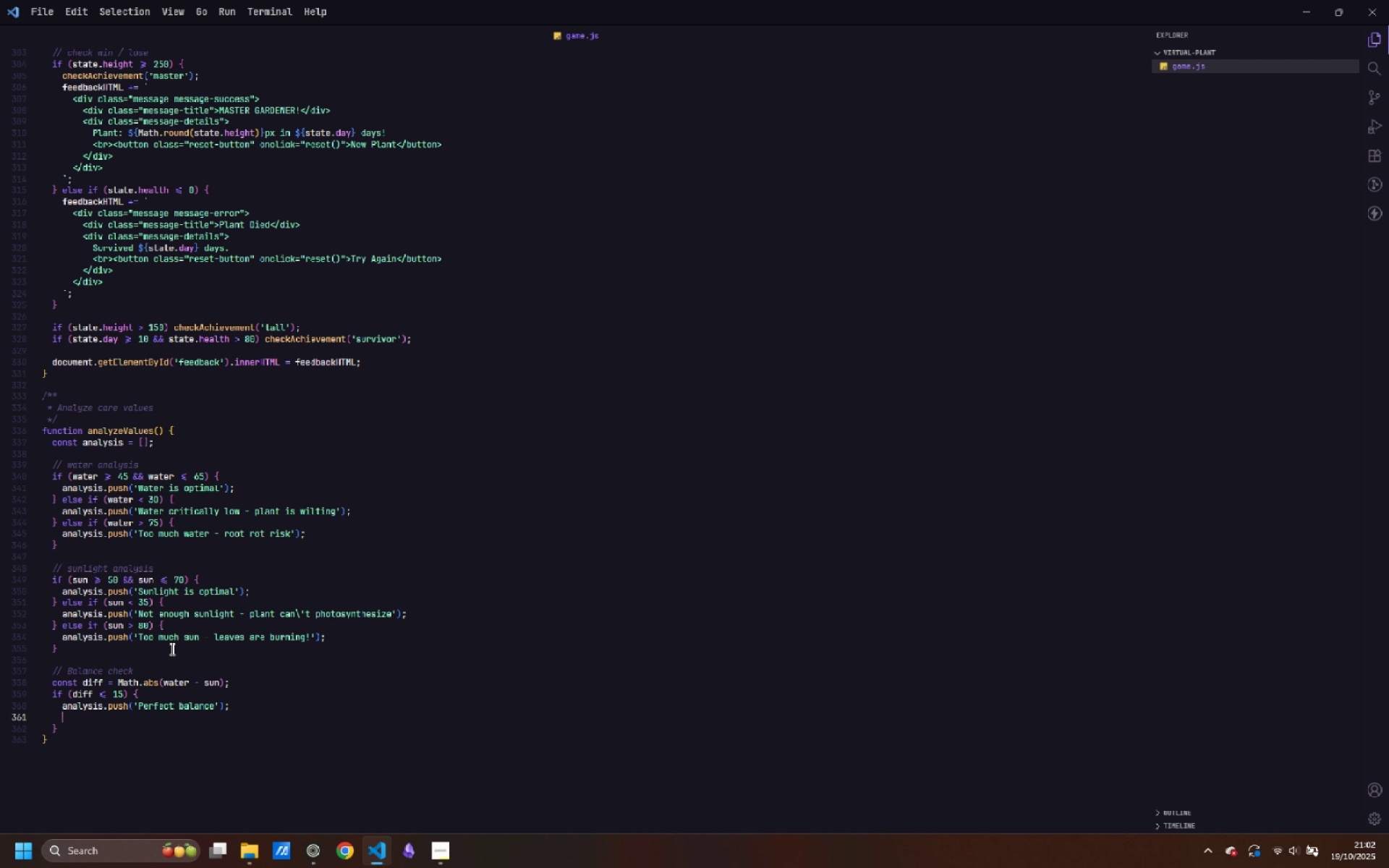 
key(Enter)
 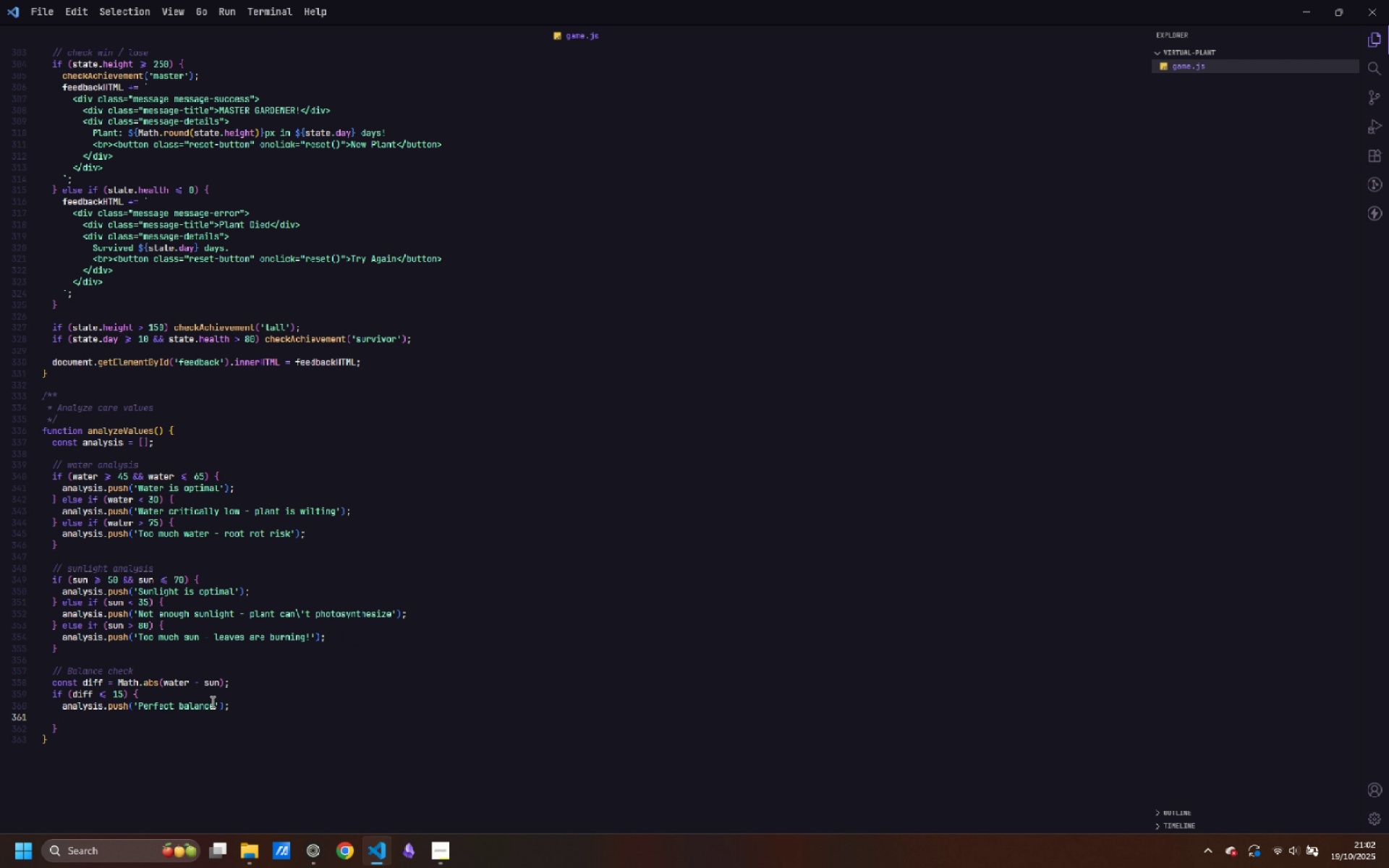 
hold_key(key=ShiftLeft, duration=0.37)
 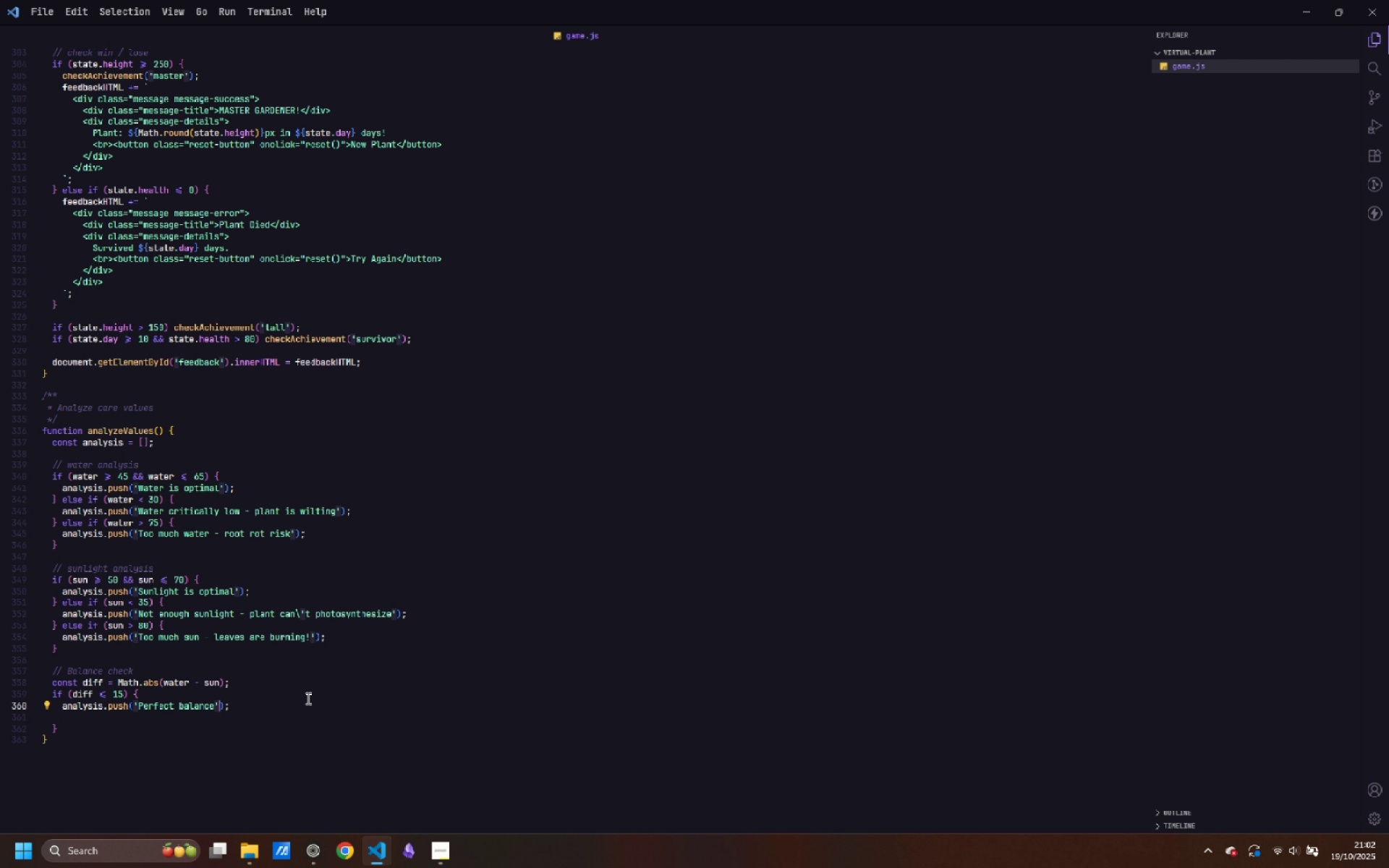 
key(ArrowLeft)
 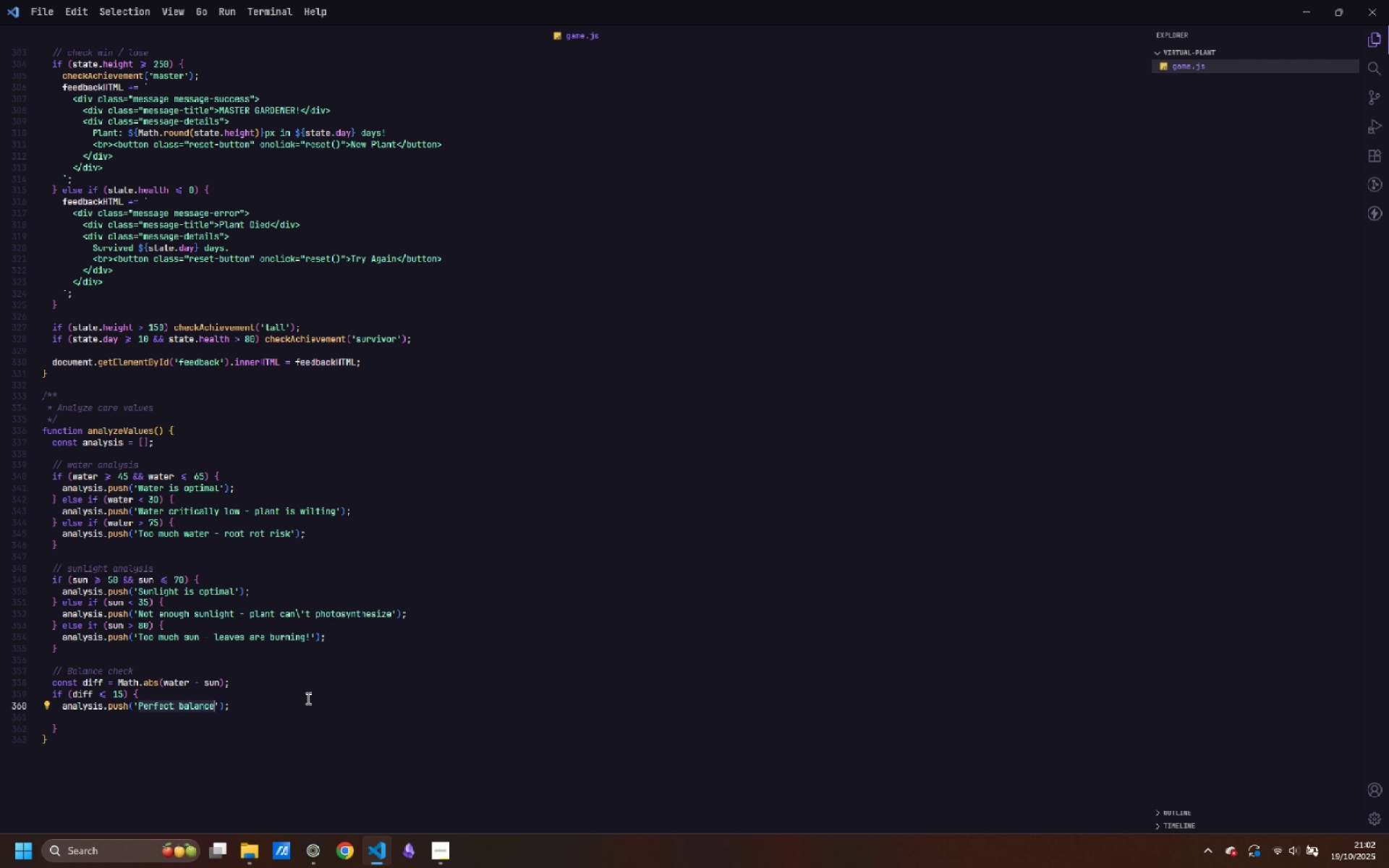 
key(Shift+ShiftLeft)
 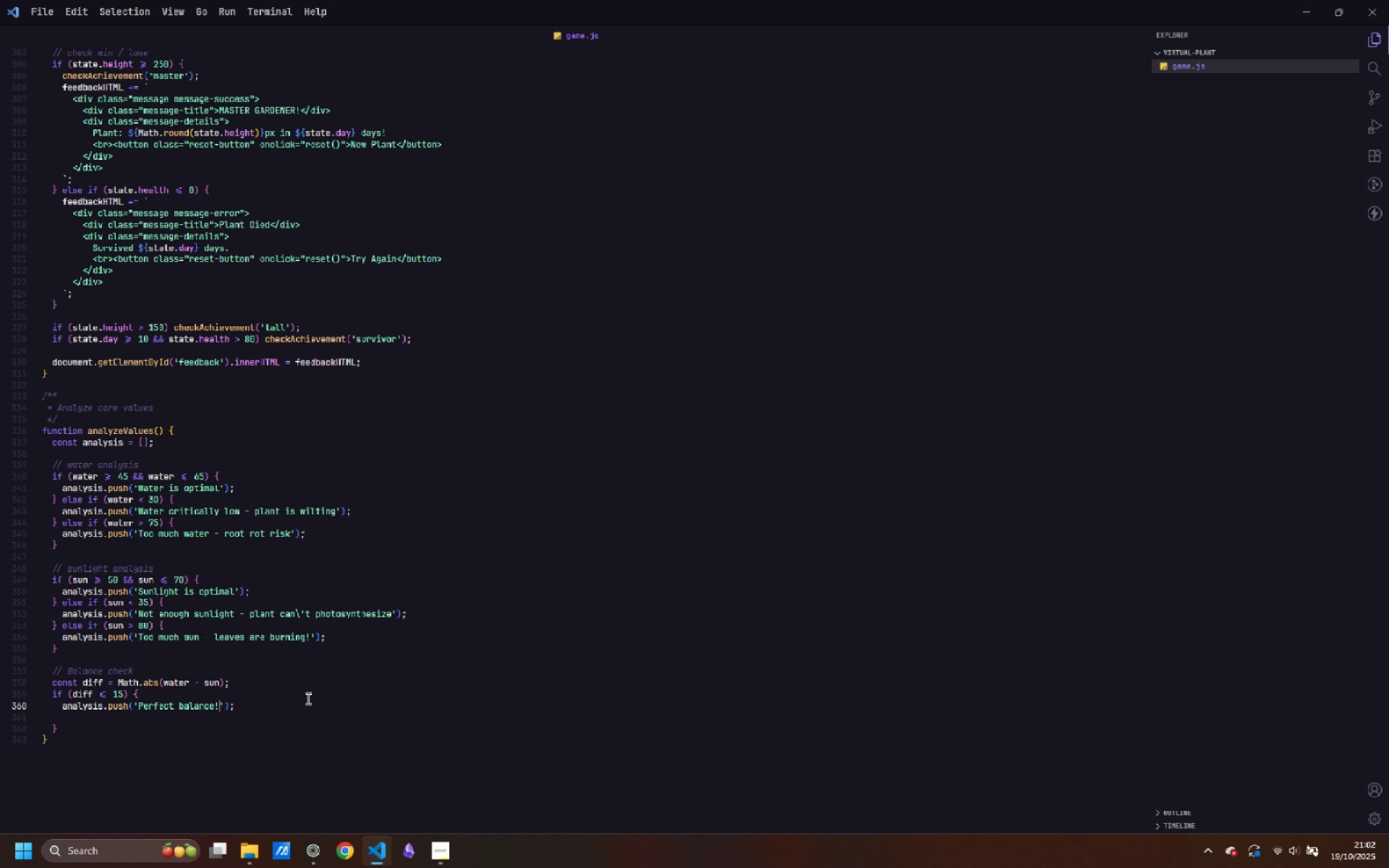 
key(Shift+1)
 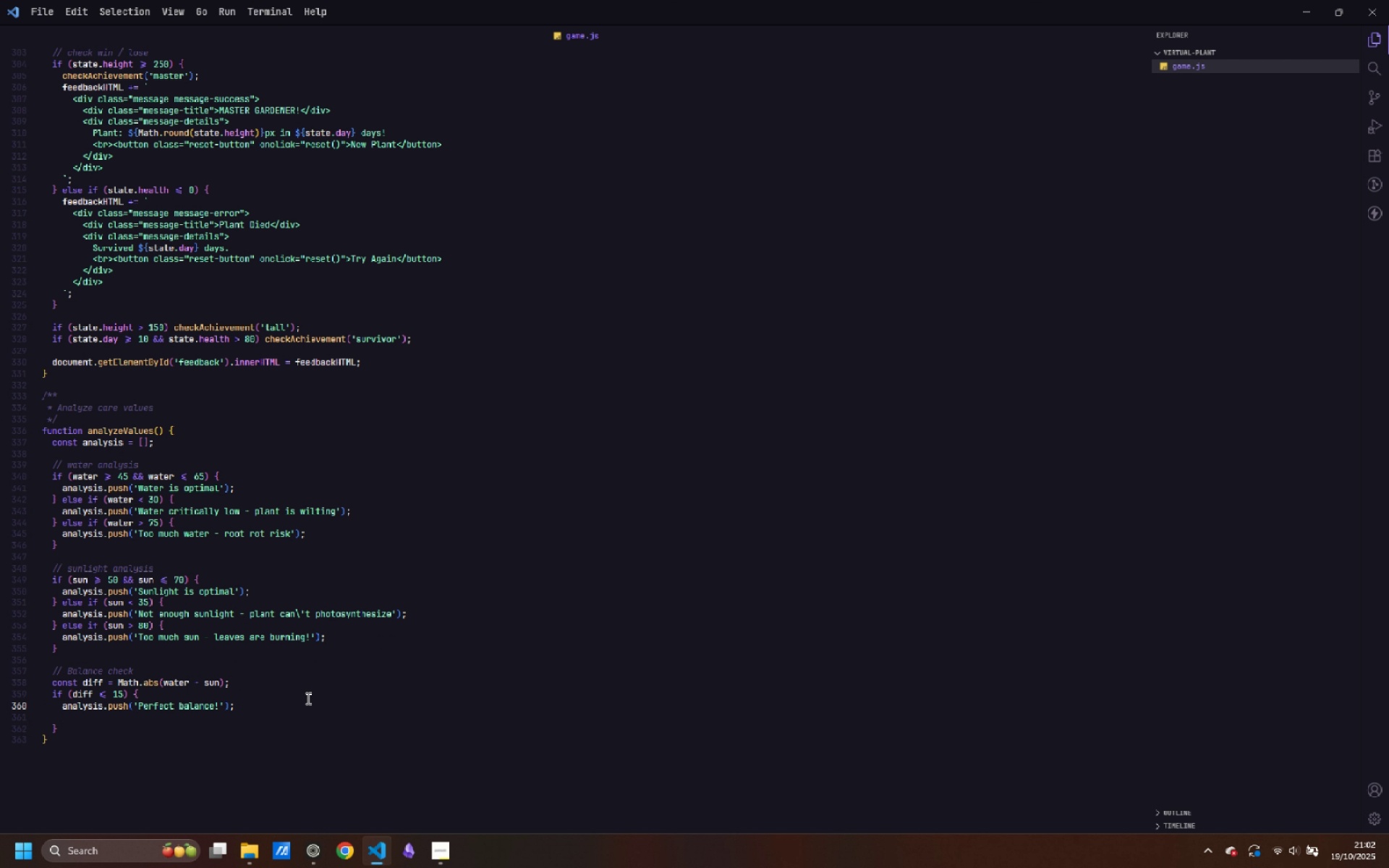 
key(ArrowDown)
 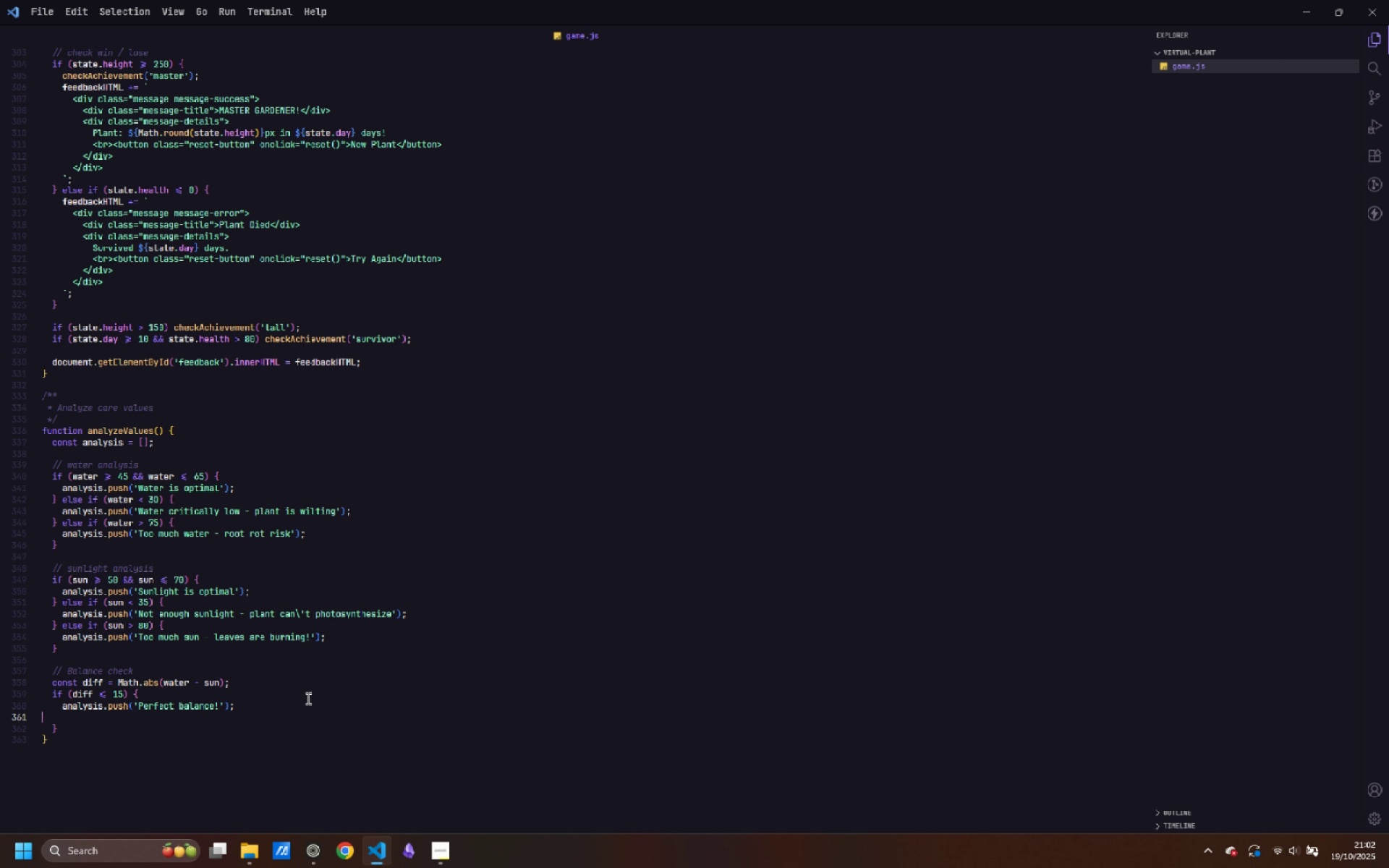 
key(Backspace)
 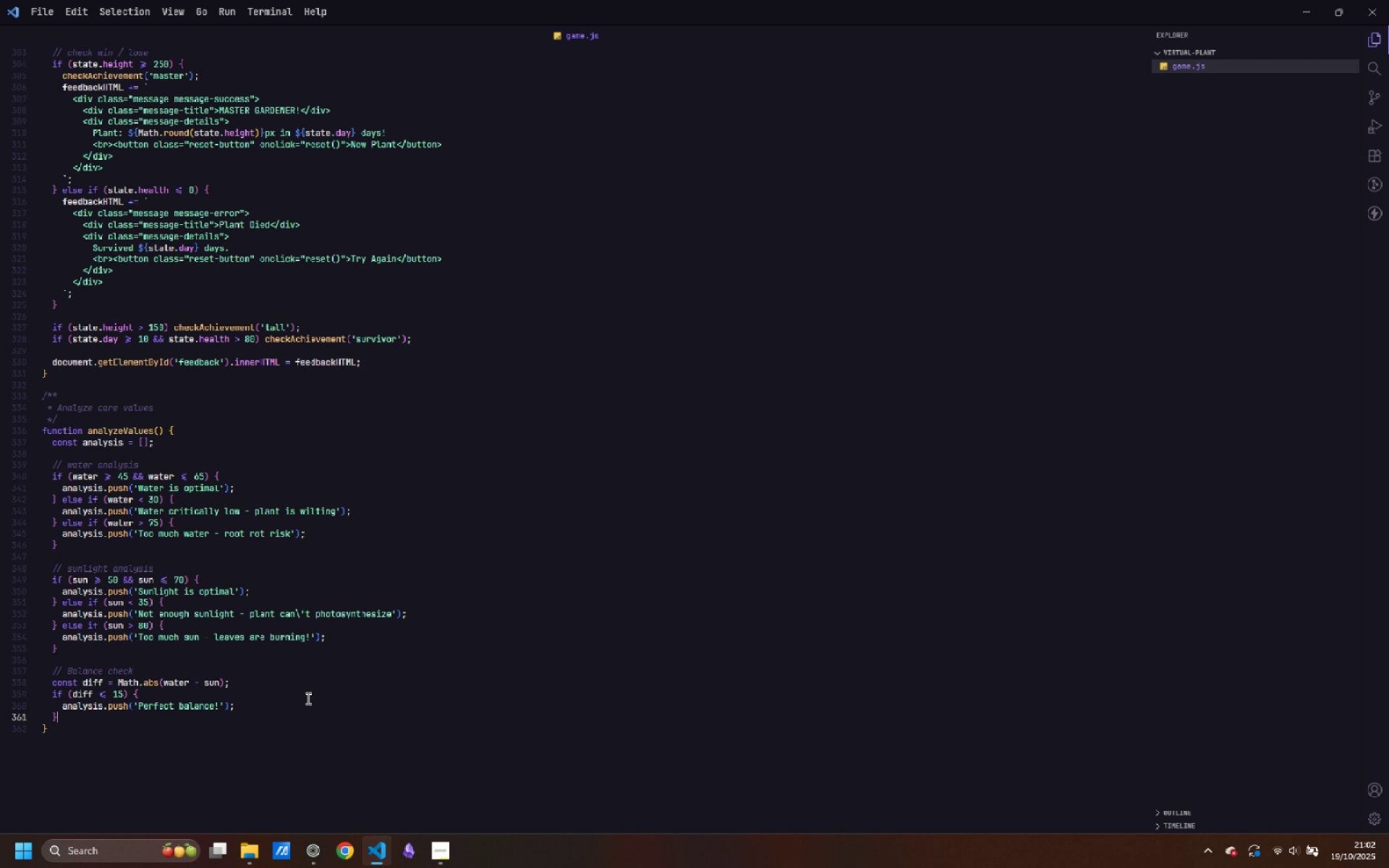 
key(ArrowDown)
 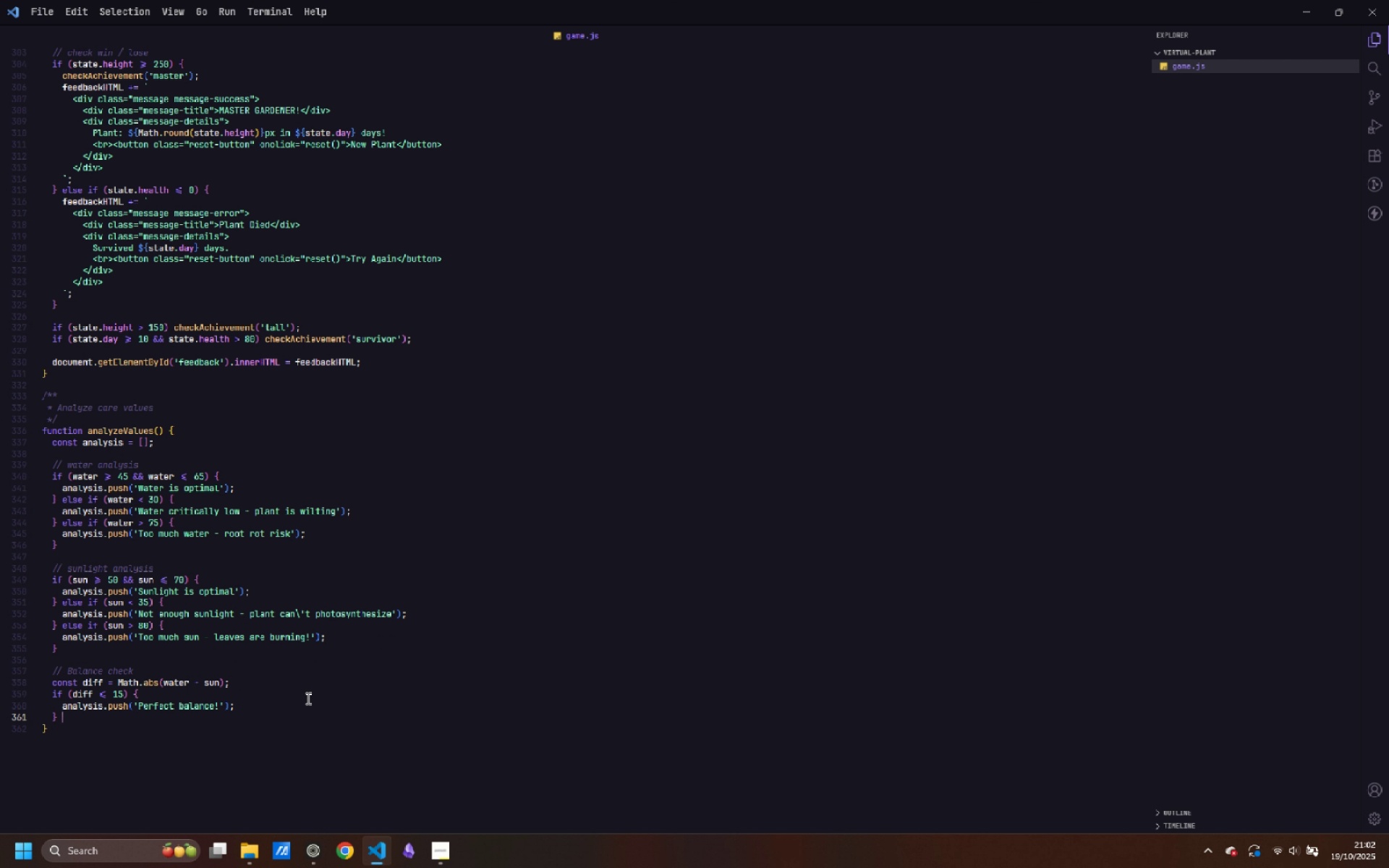 
type( else if (diff > 40)
 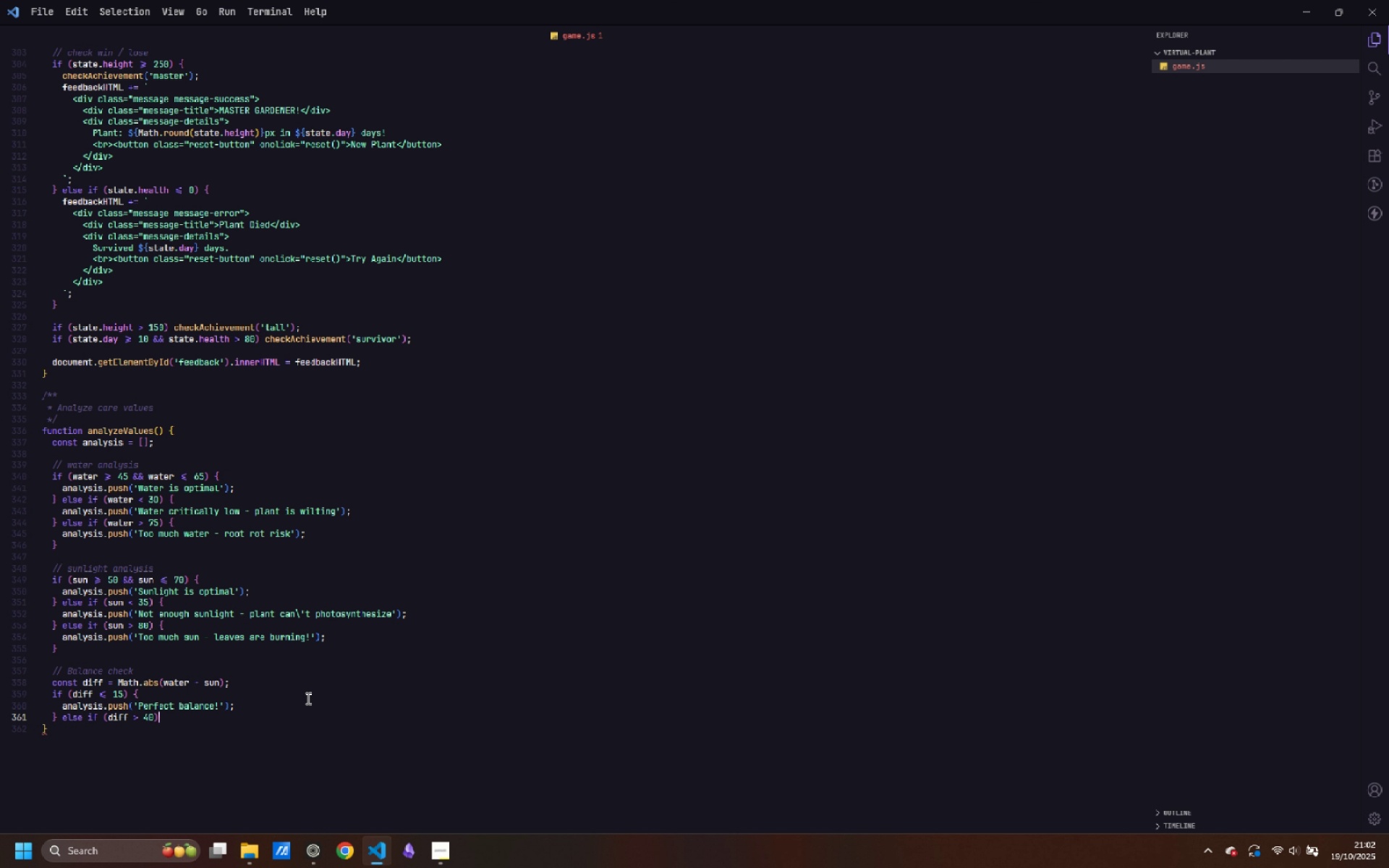 
 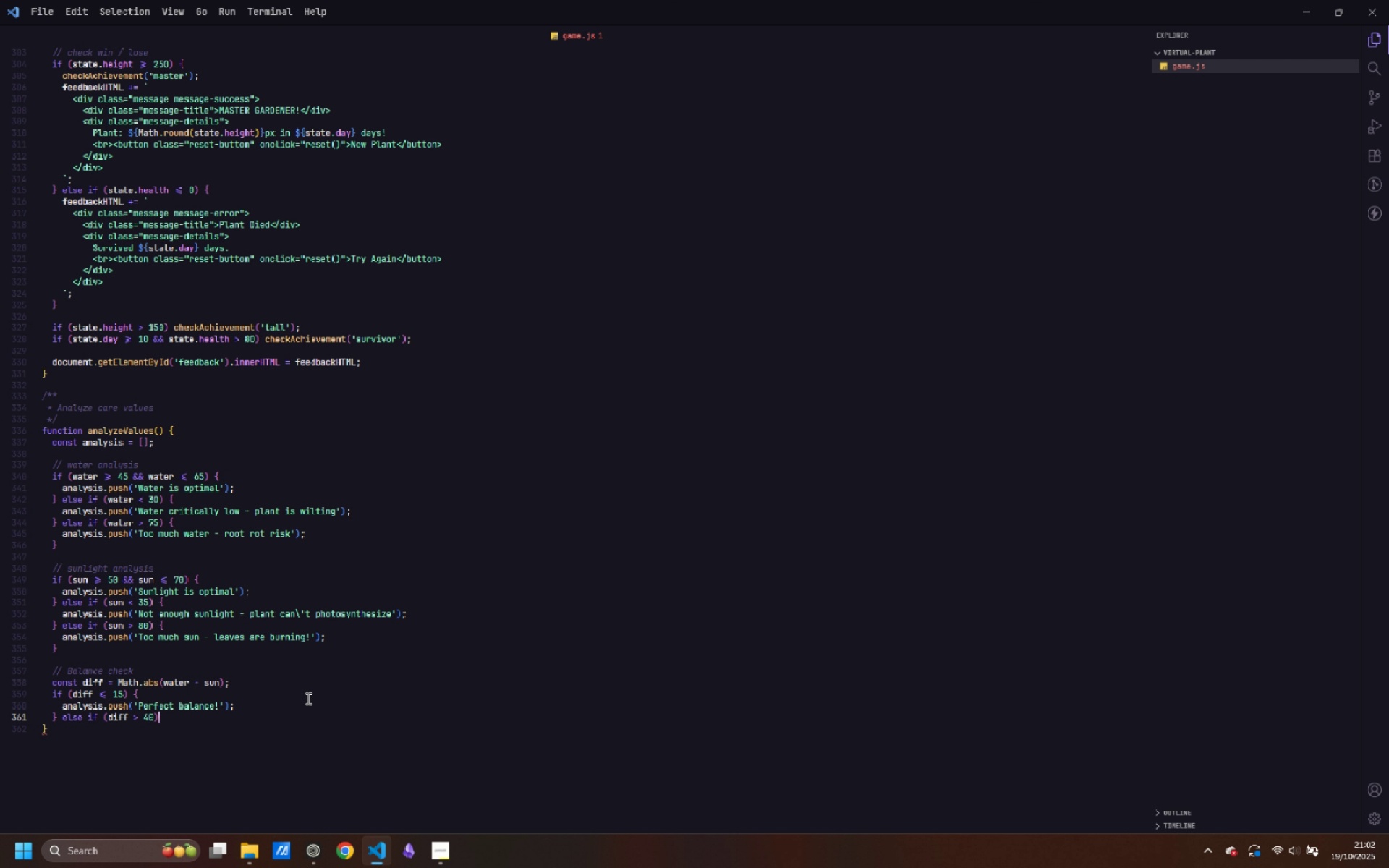 
key(ArrowRight)
 